 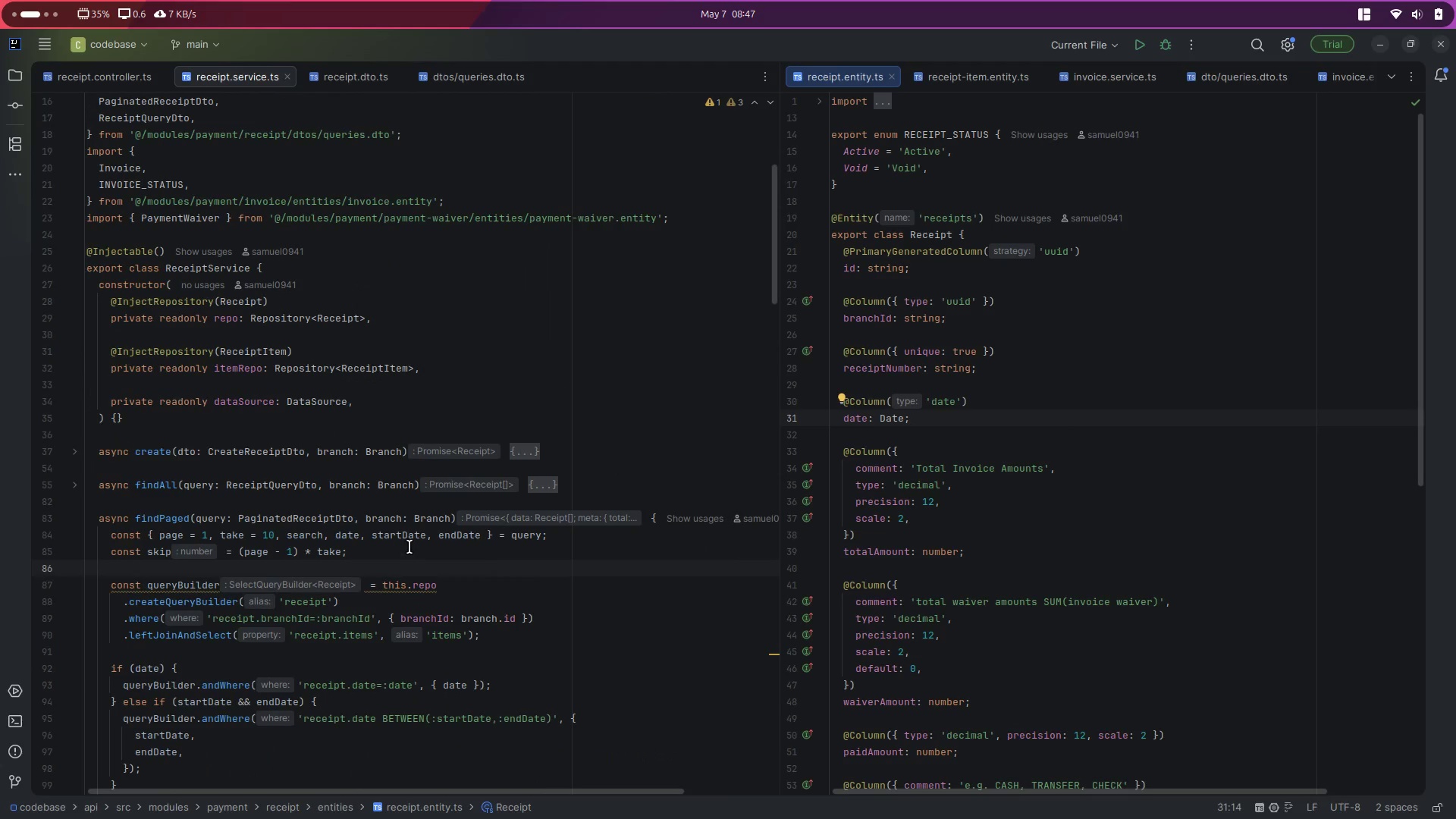 
key(Unknown)
 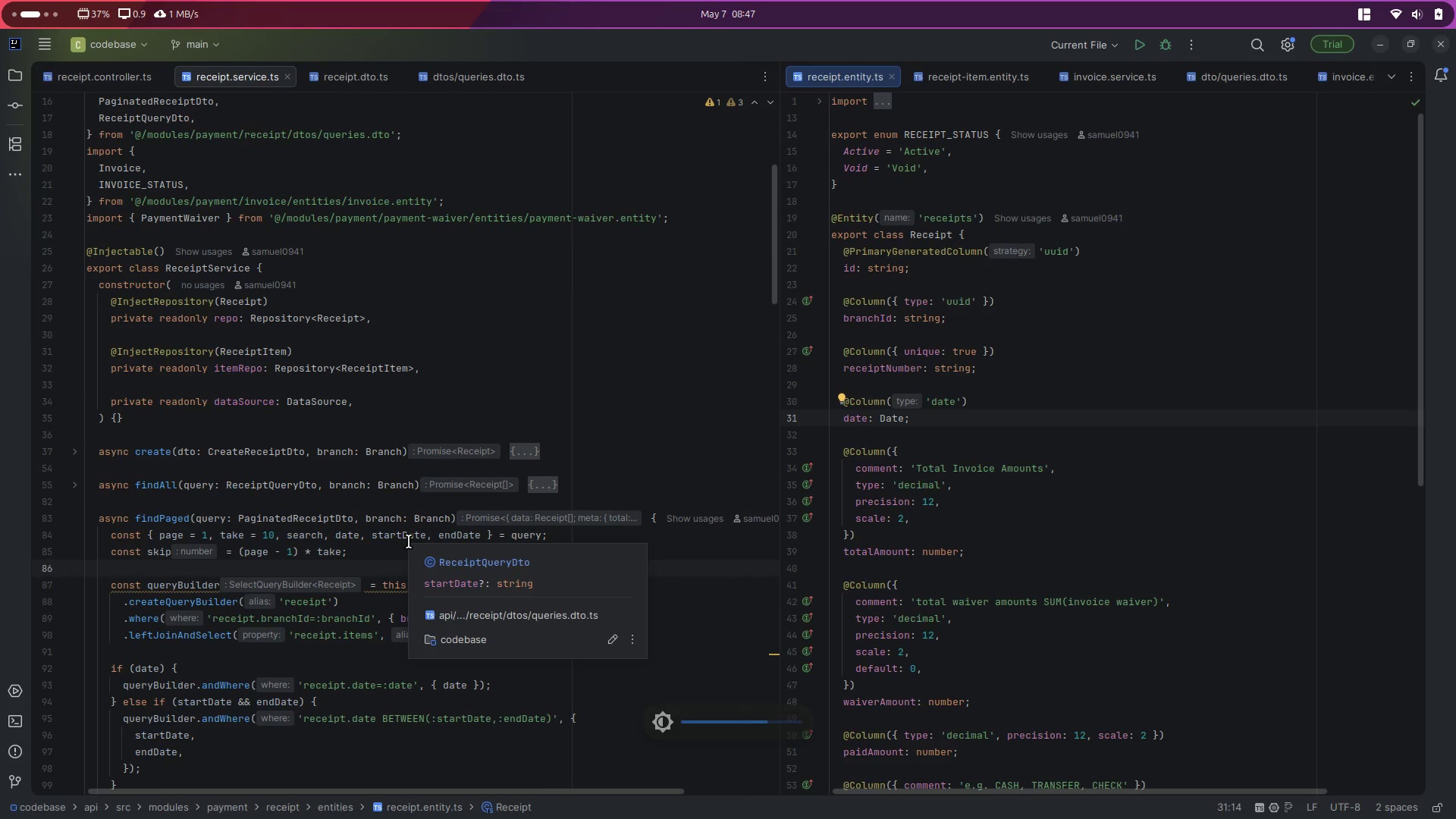 
key(Unknown)
 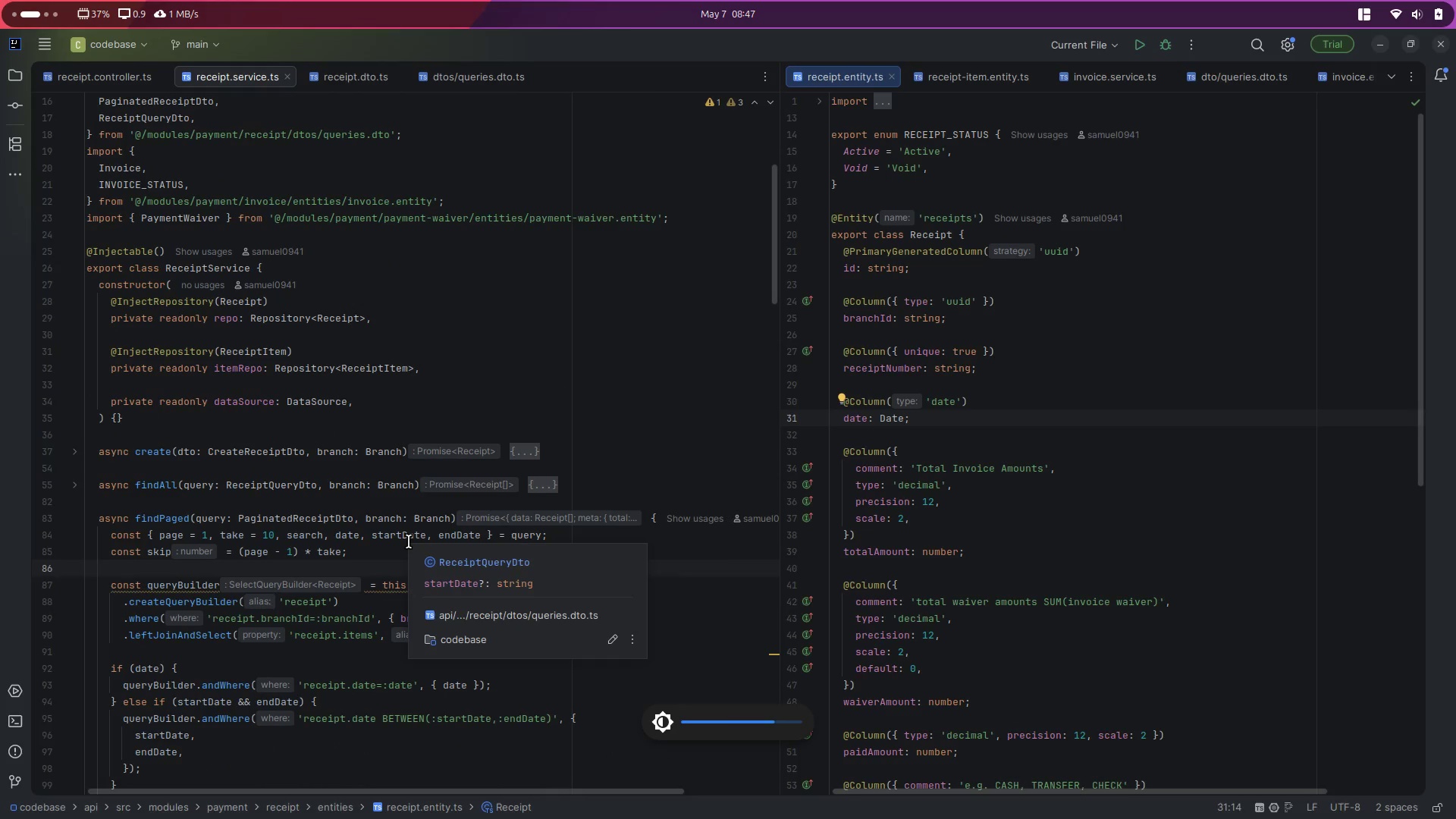 
key(Unknown)
 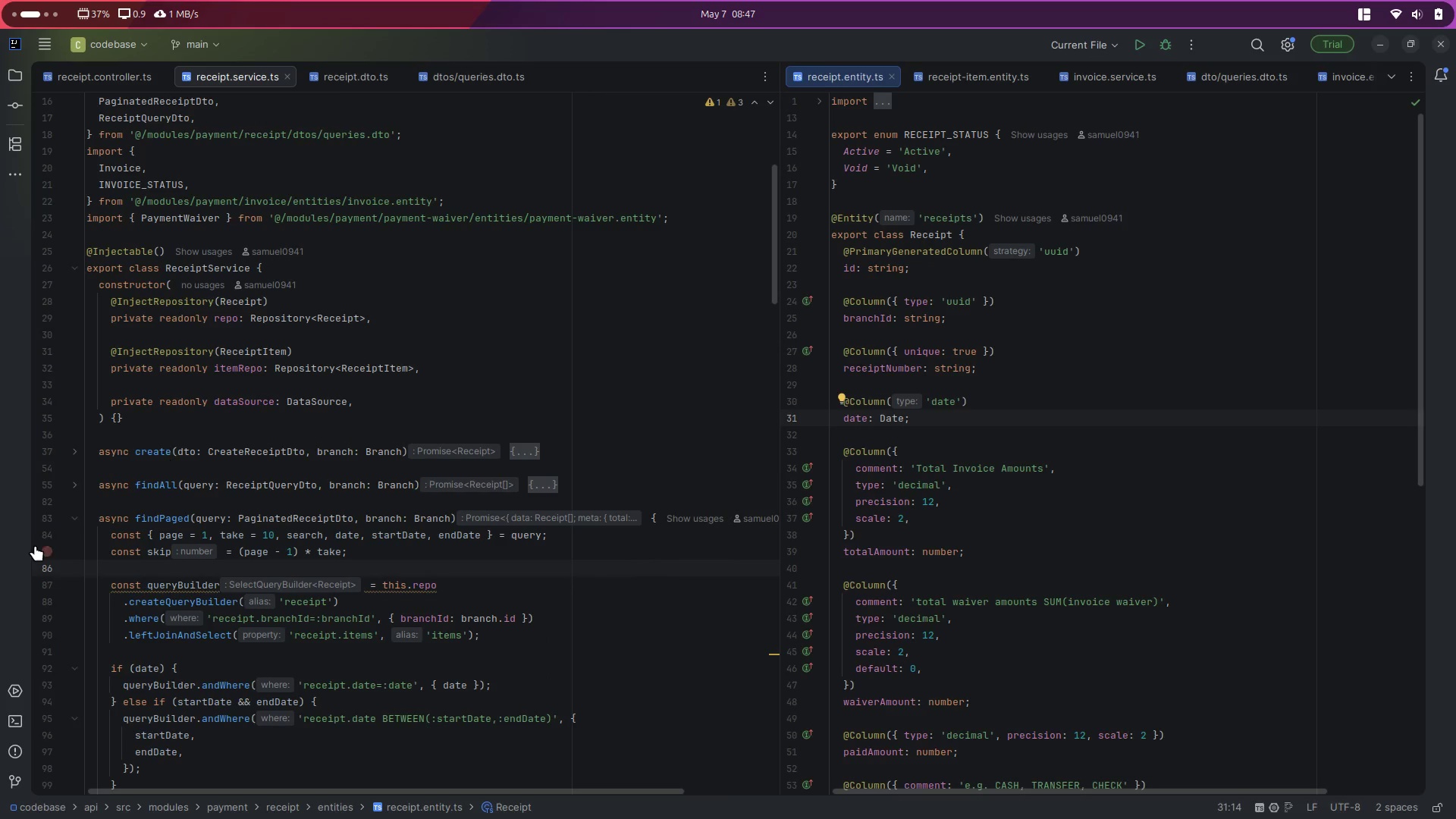 
left_click([78, 516])
 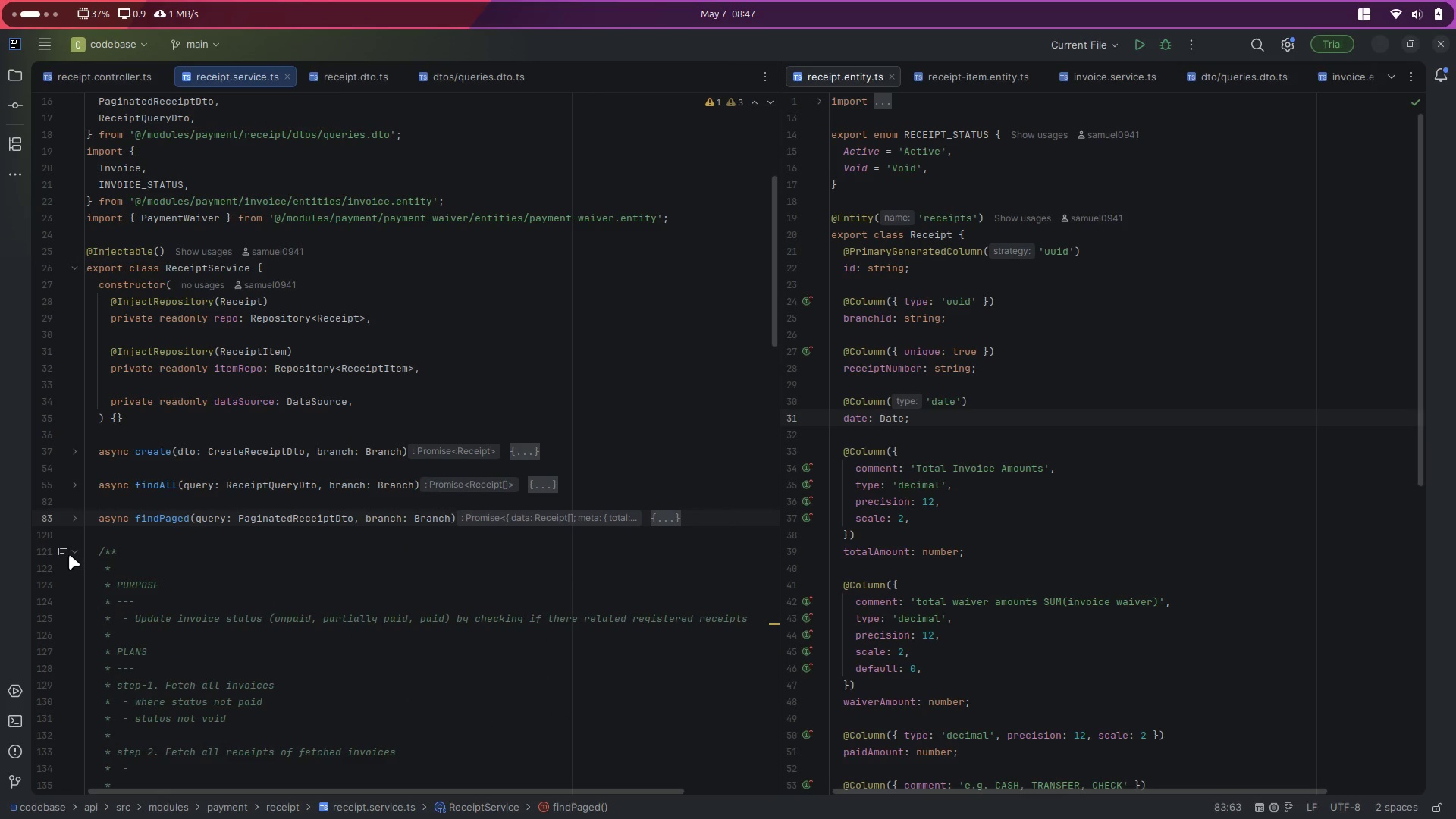 
left_click([75, 551])
 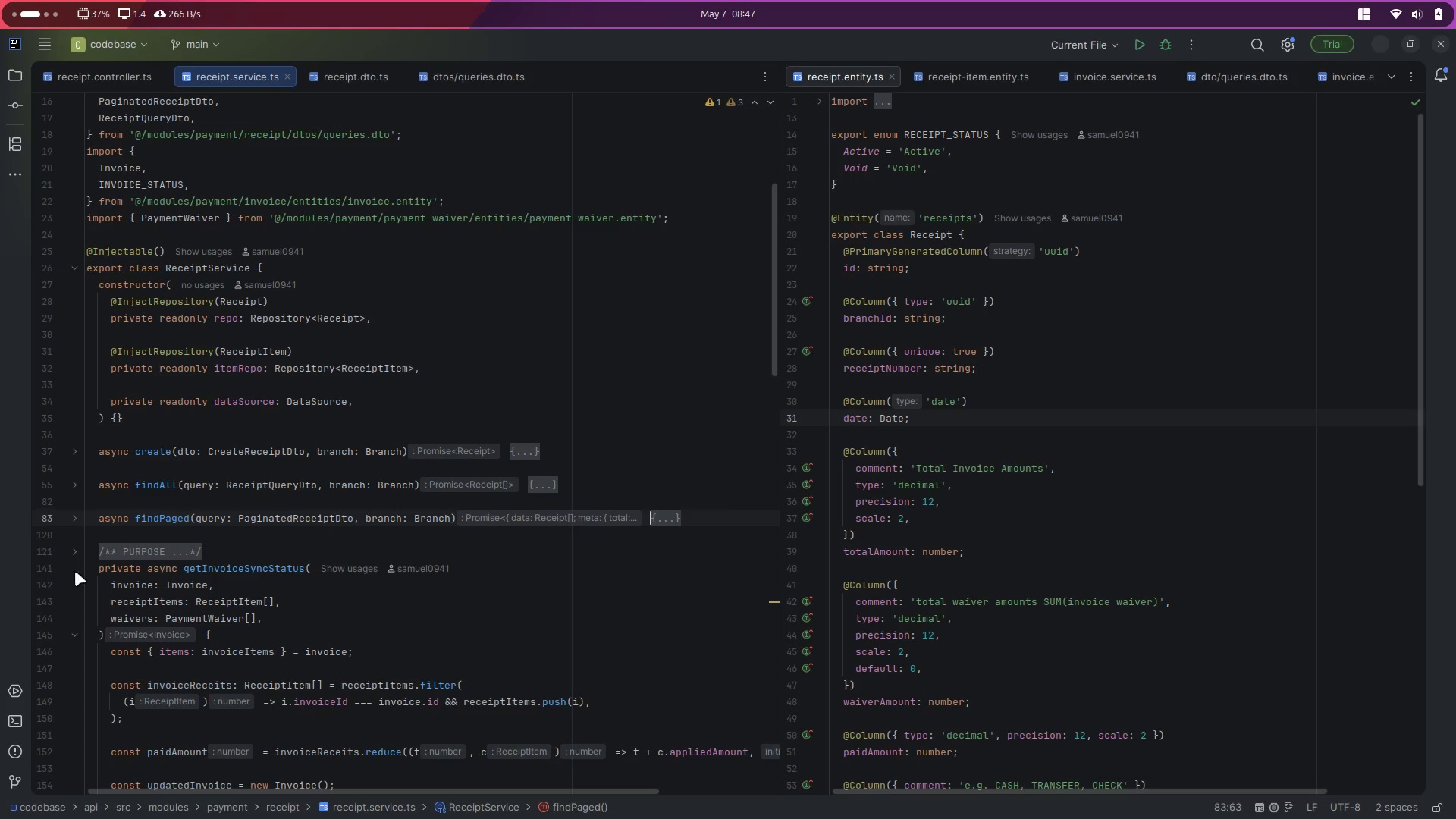 
left_click([71, 631])
 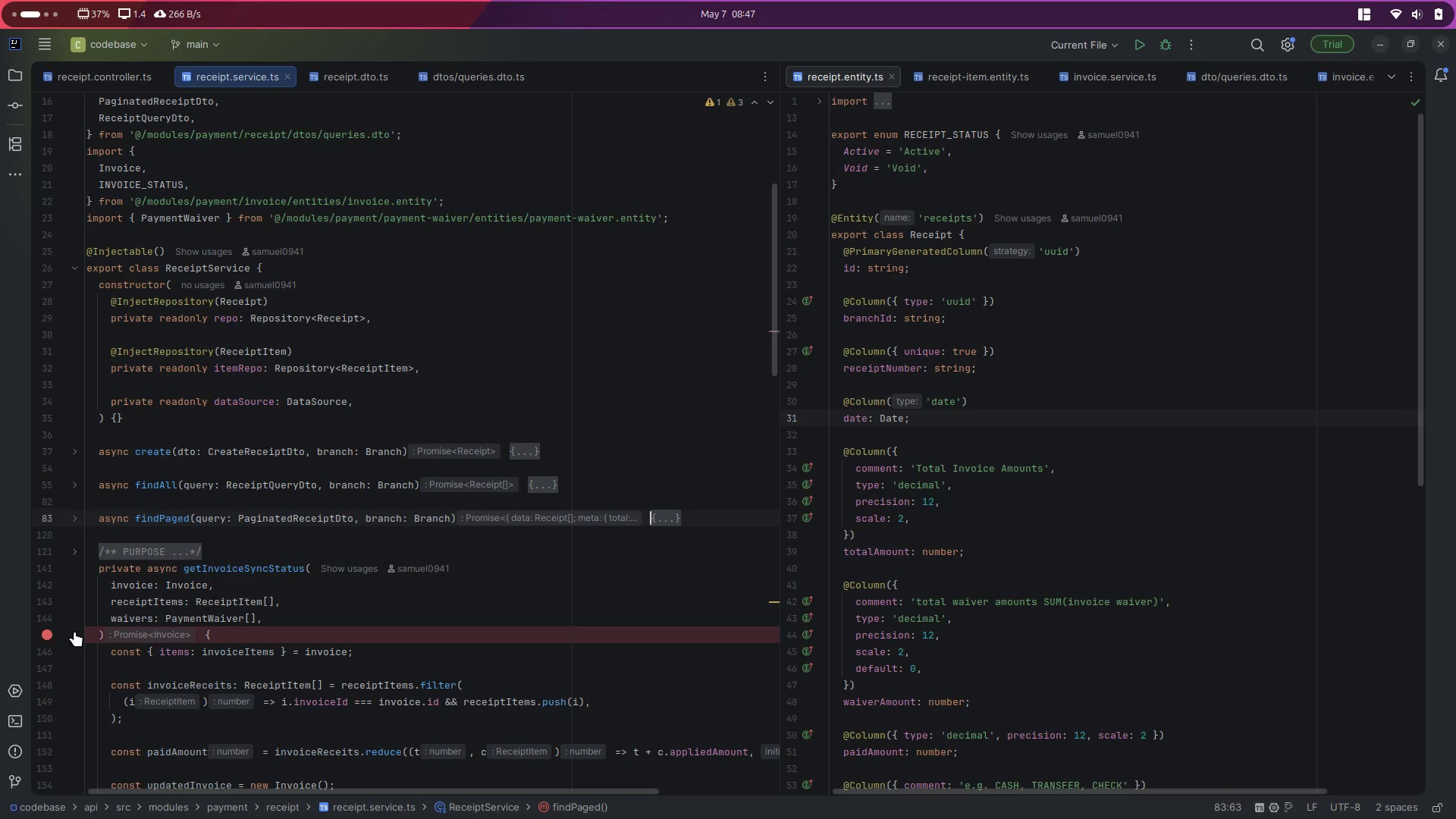 
left_click([75, 633])
 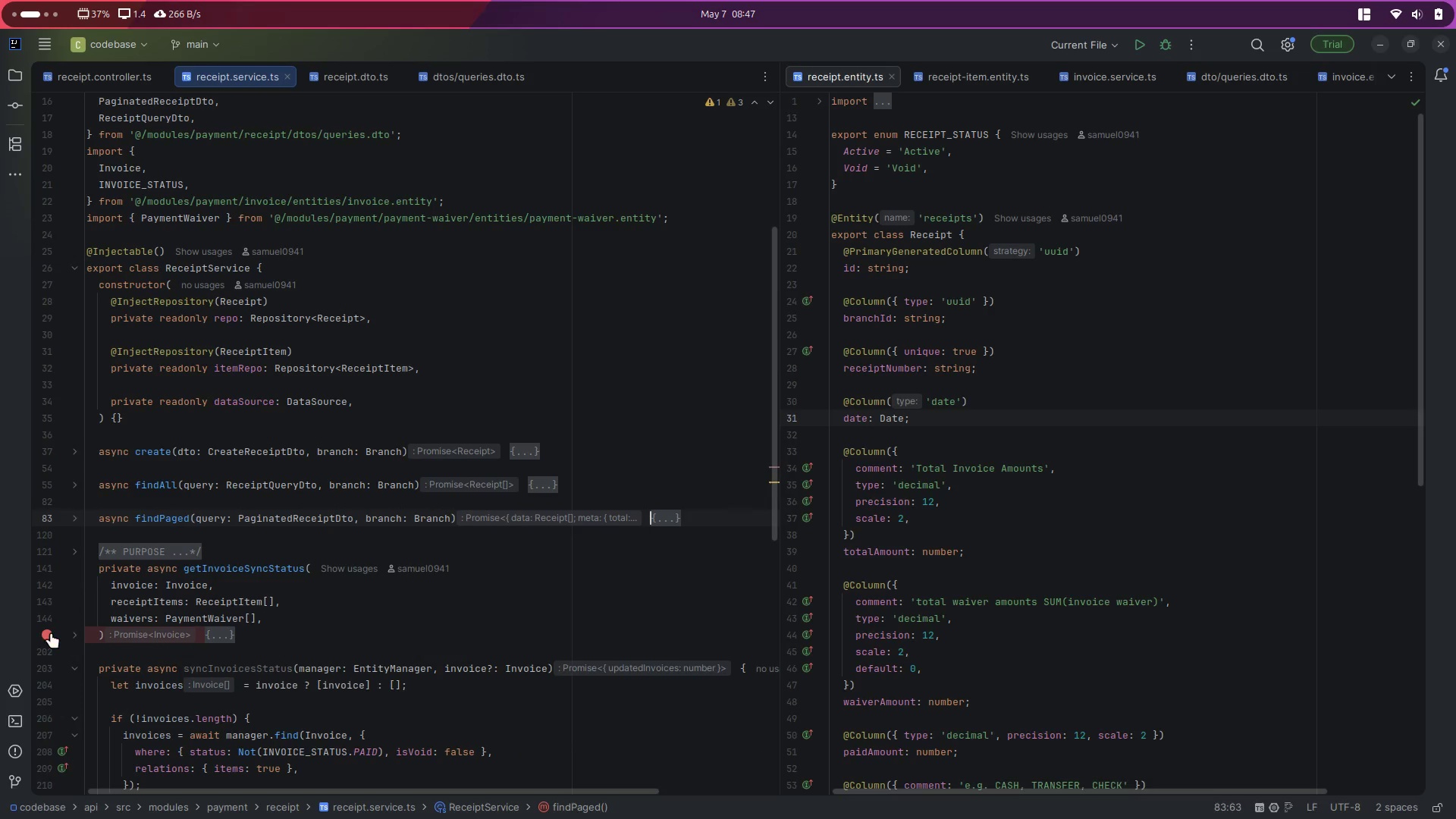 
left_click([51, 632])
 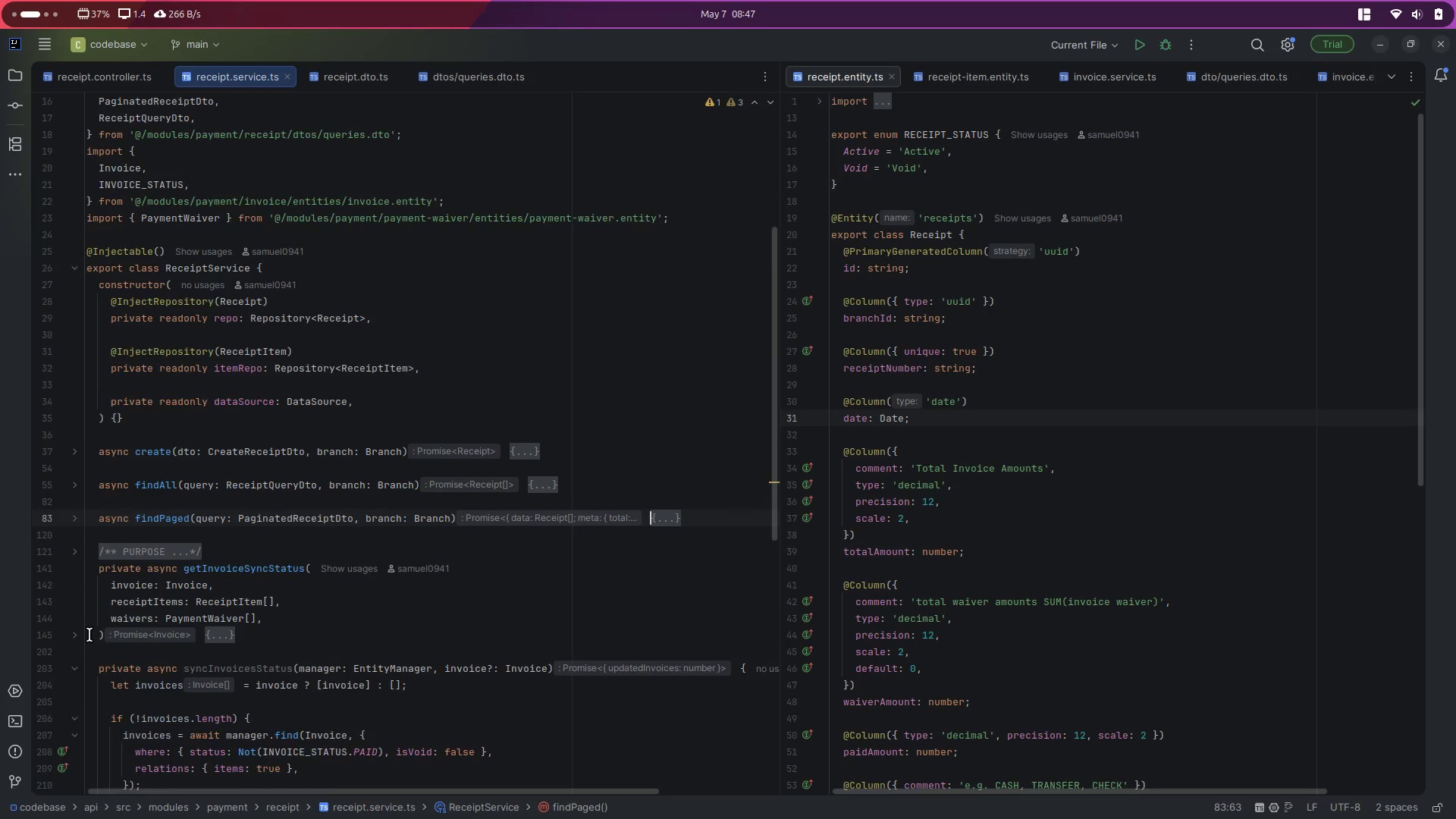 
scroll: coordinate [92, 635], scroll_direction: down, amount: 3.0
 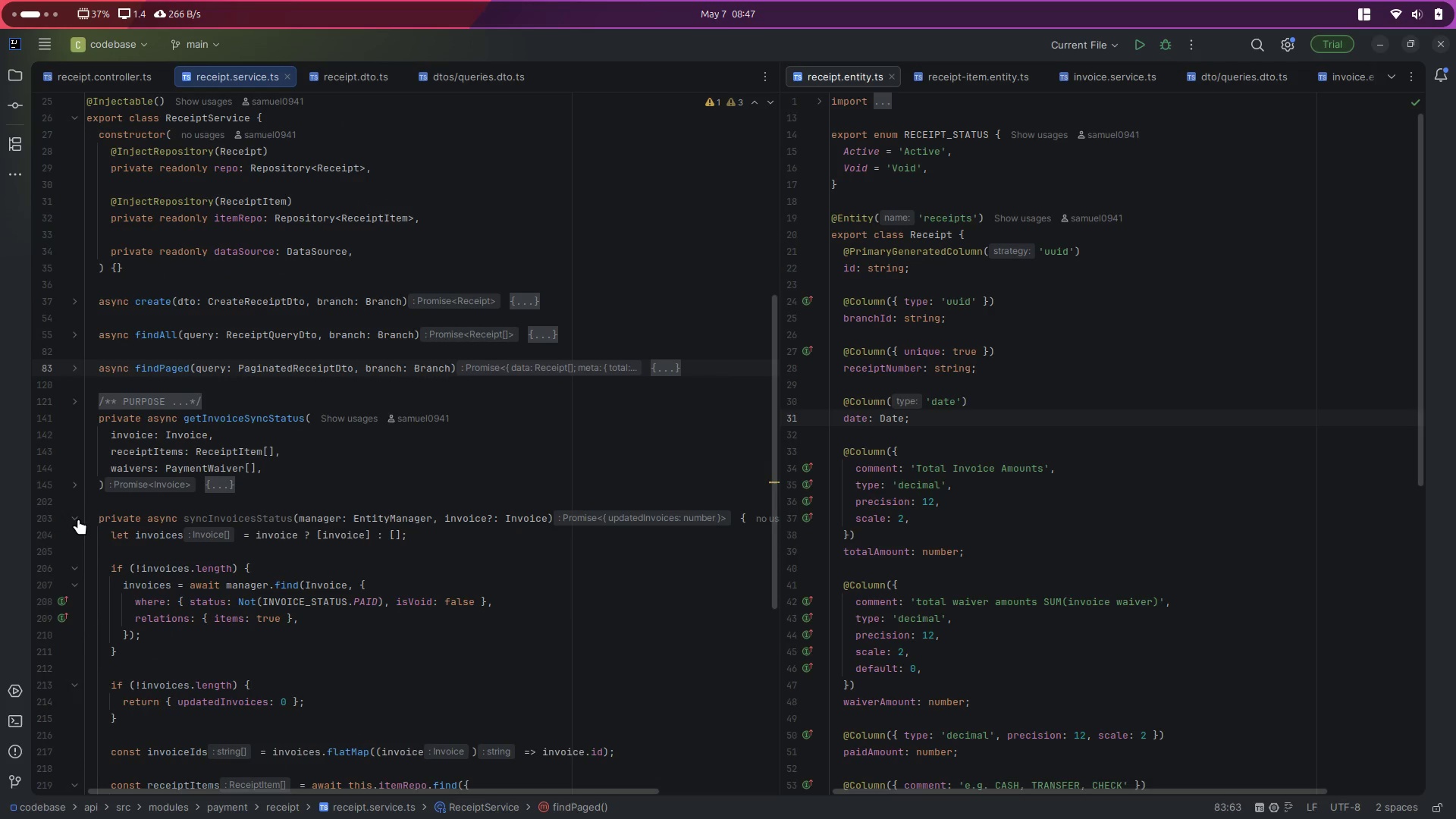 
left_click([76, 518])
 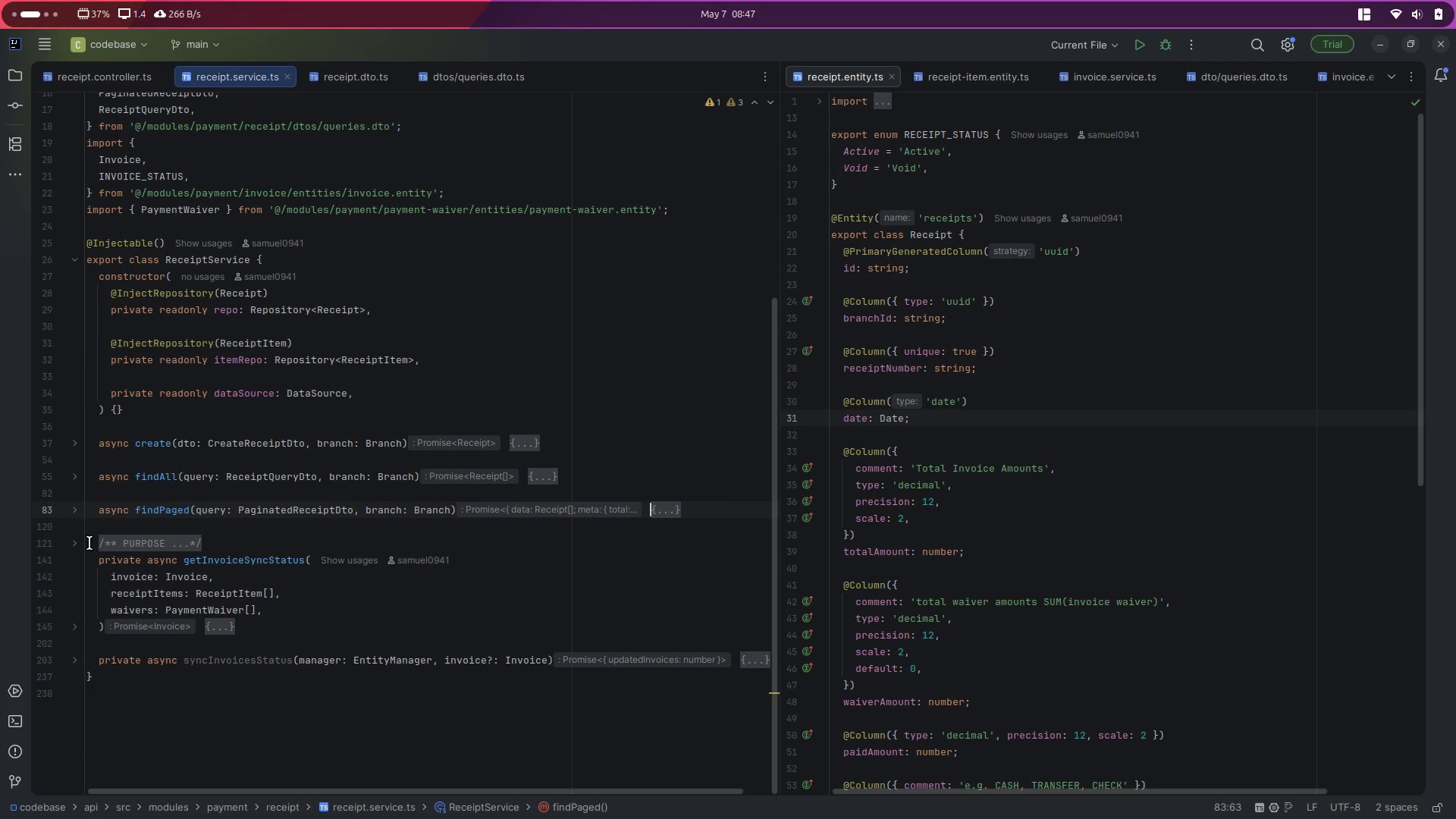 
scroll: coordinate [81, 585], scroll_direction: up, amount: 1.0
 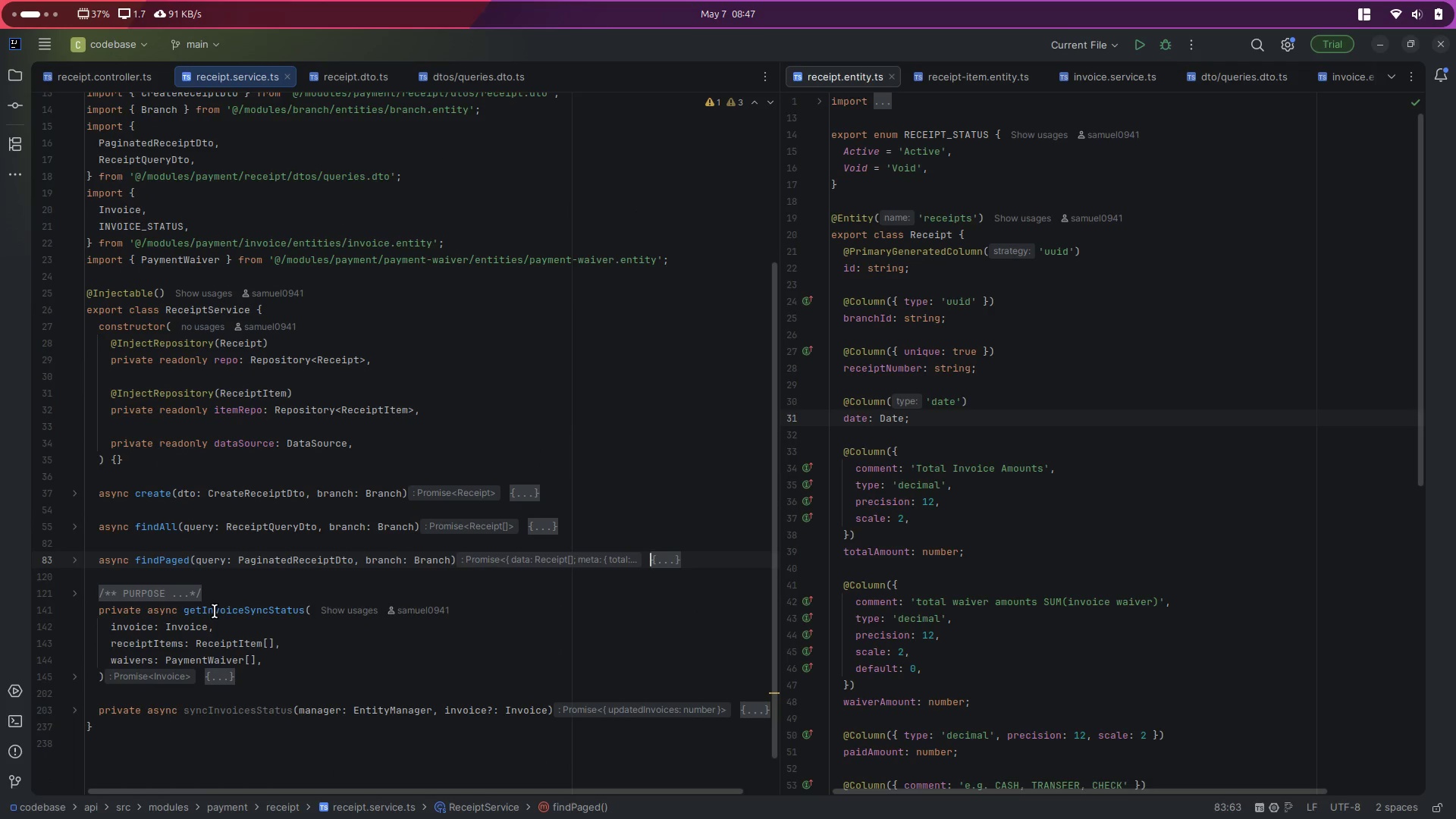 
left_click([223, 613])
 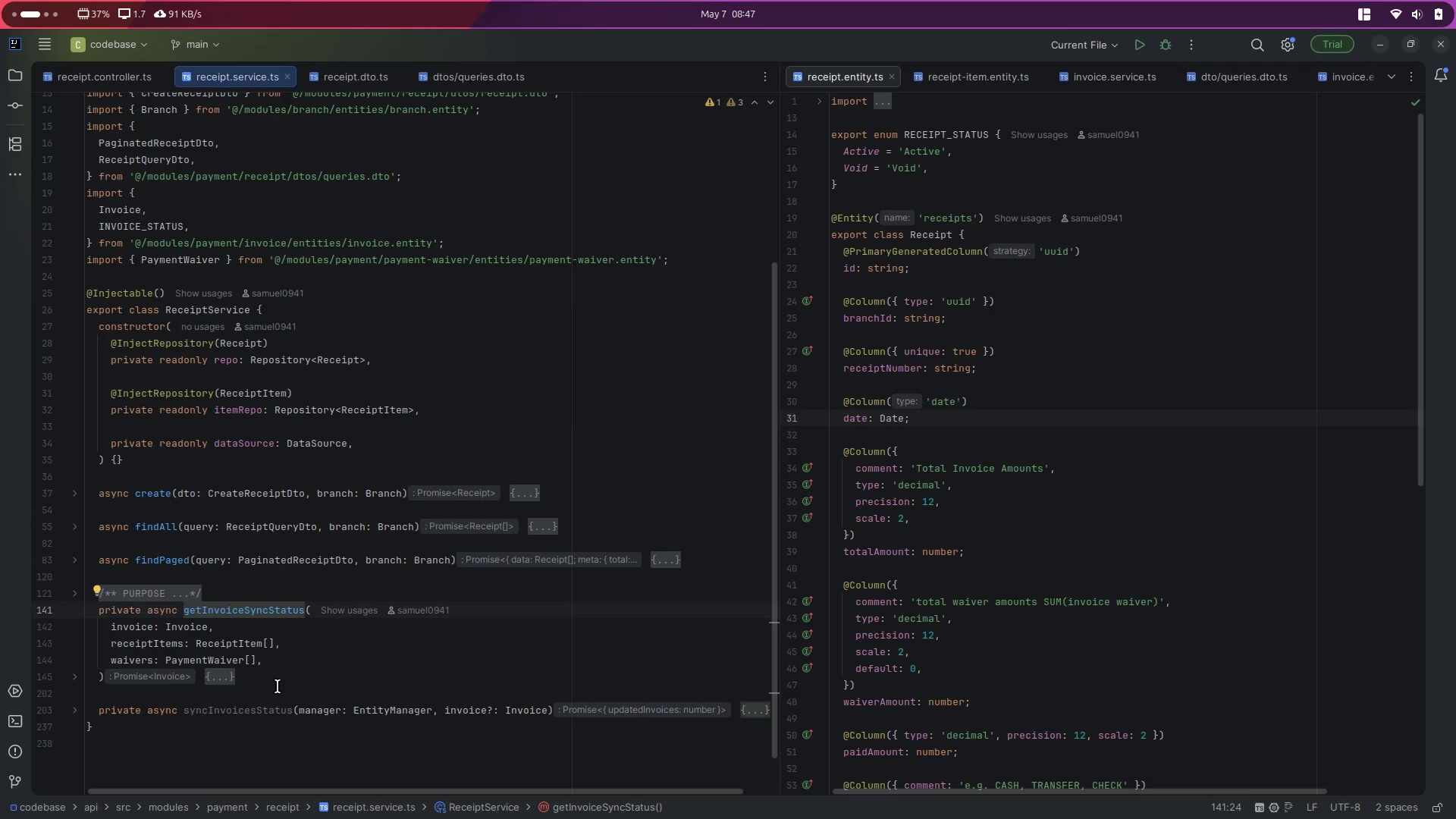 
left_click([241, 712])
 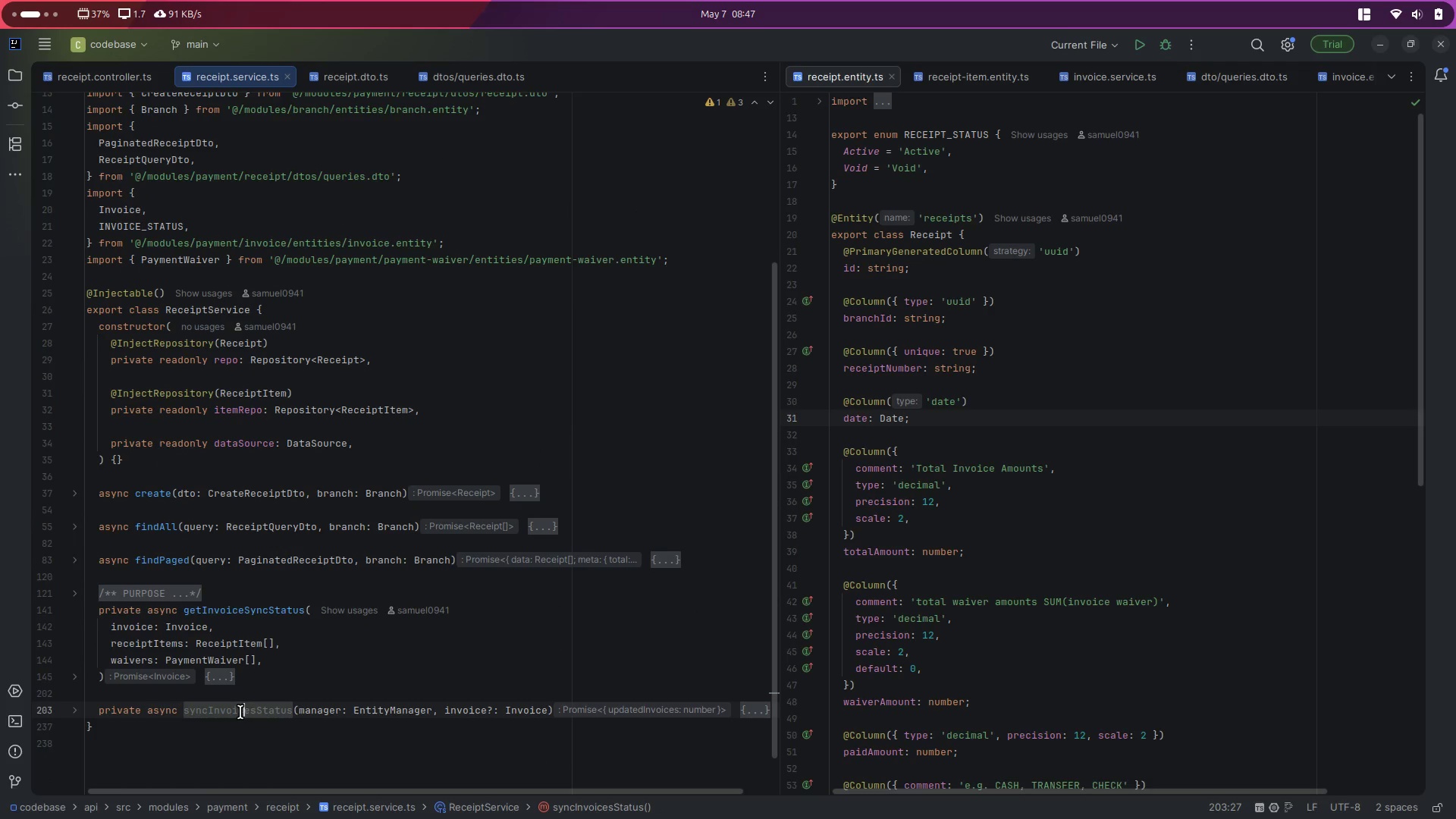 
scroll: coordinate [236, 713], scroll_direction: down, amount: 4.0
 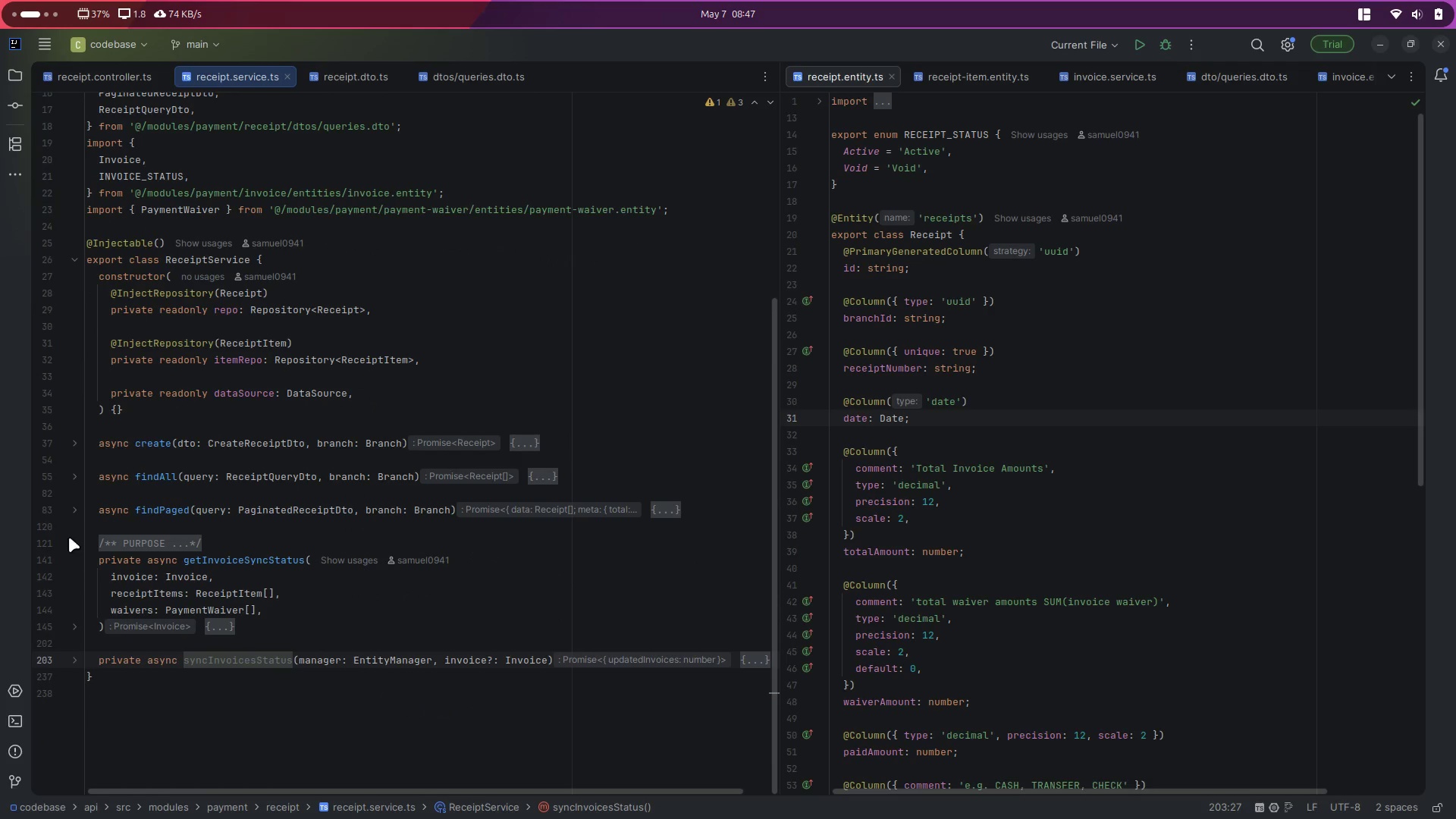 
scroll: coordinate [65, 626], scroll_direction: up, amount: 5.0
 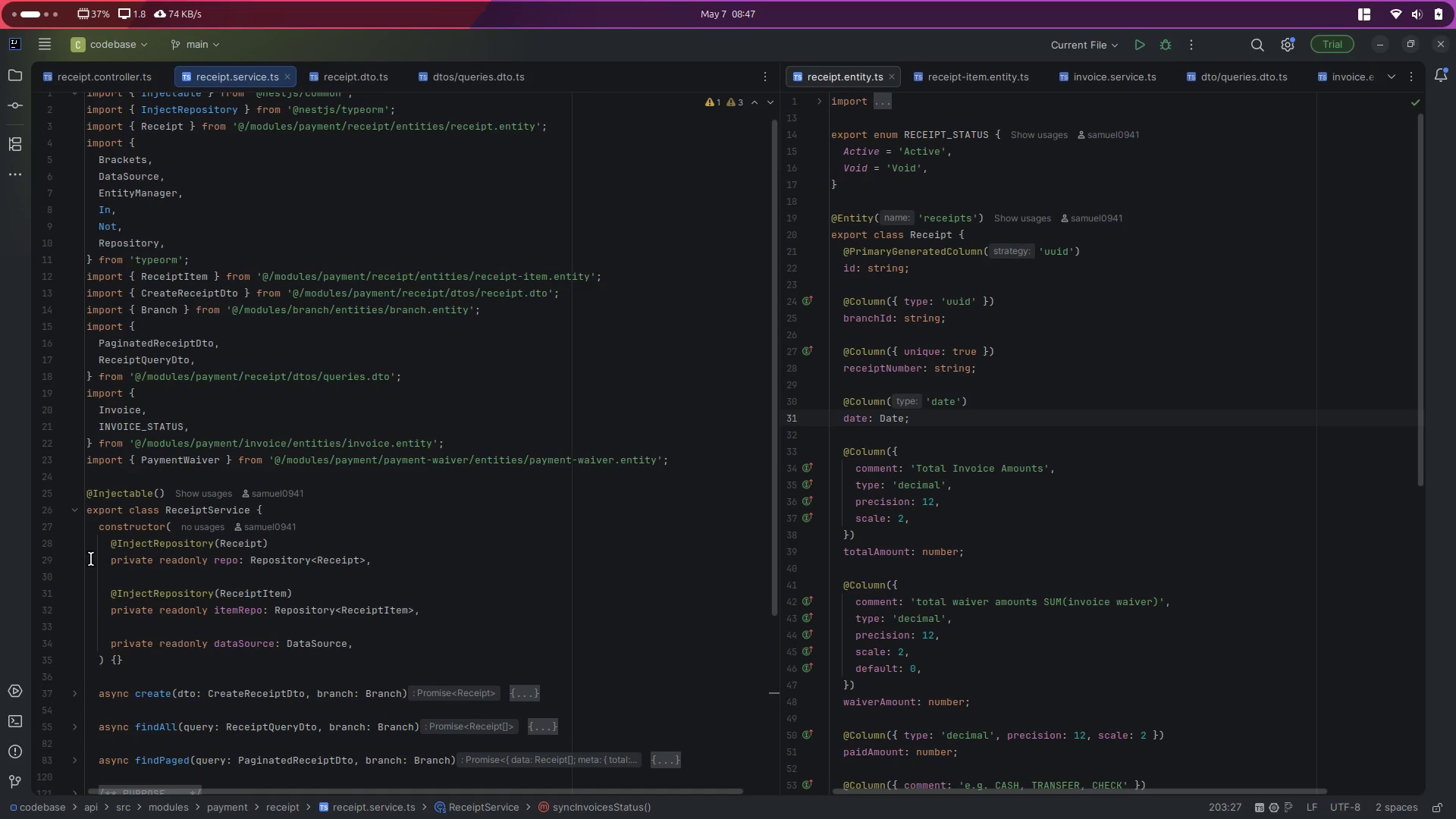 
scroll: coordinate [95, 568], scroll_direction: down, amount: 4.0
 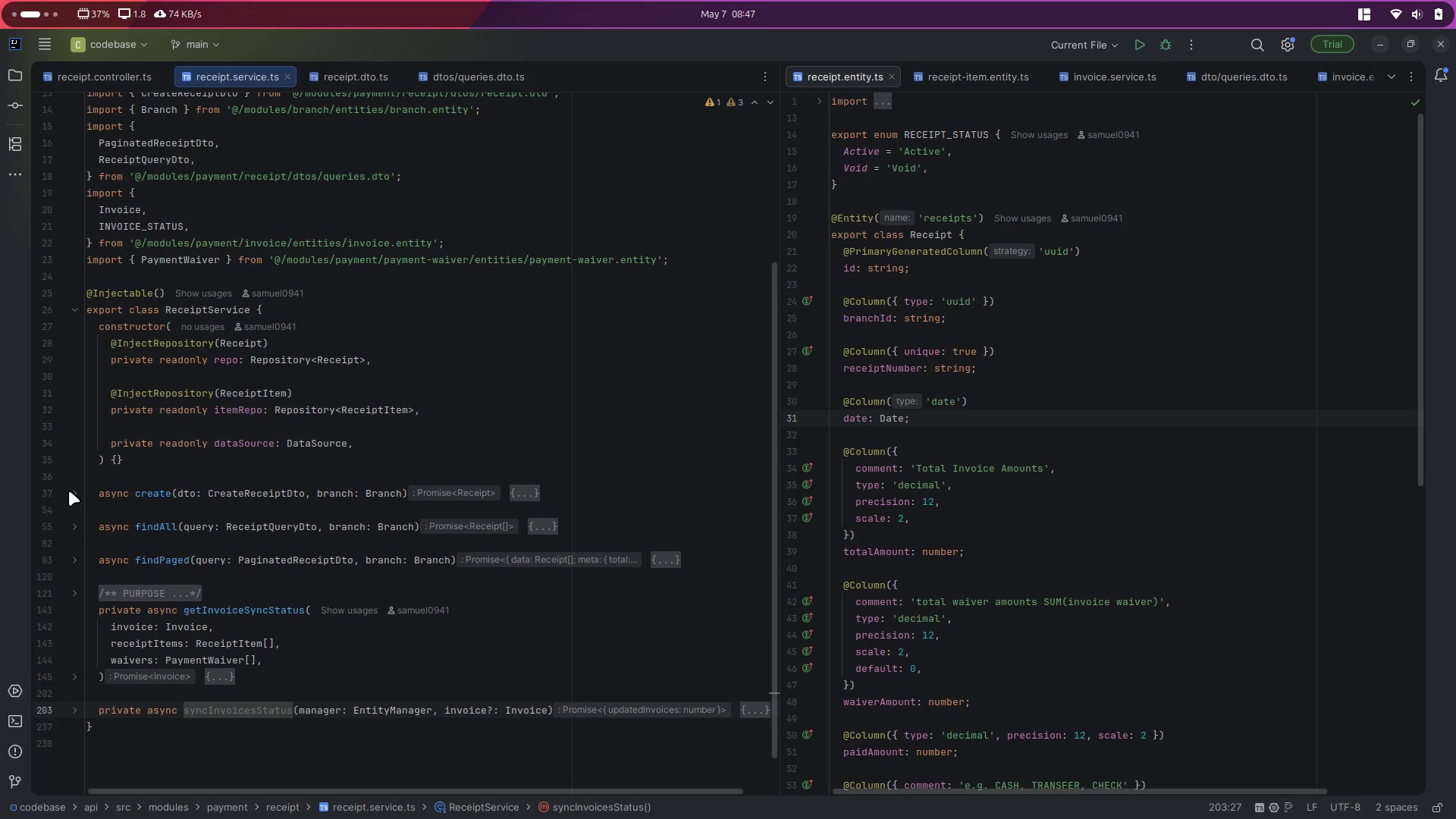 
left_click([72, 491])
 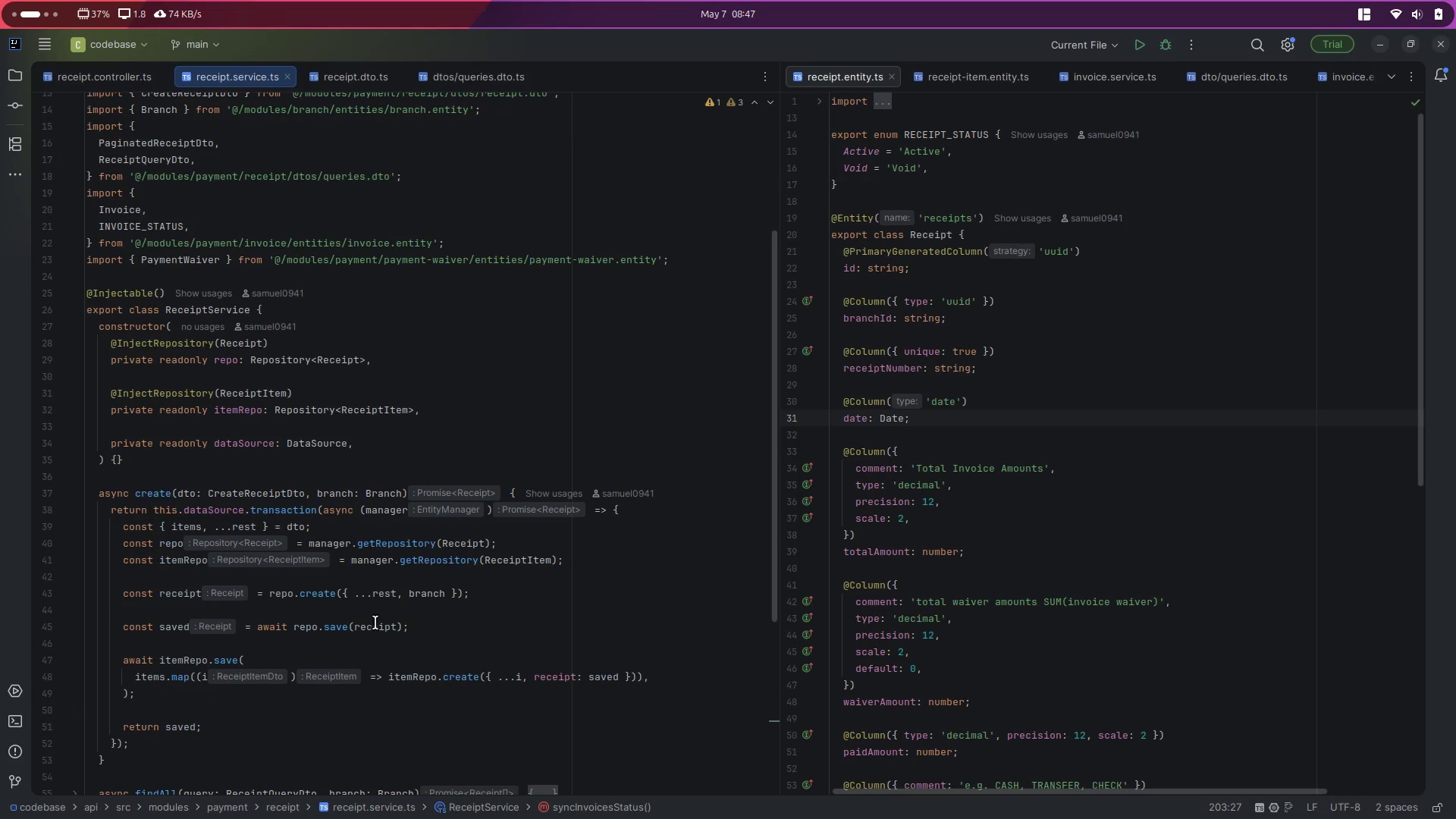 
scroll: coordinate [365, 651], scroll_direction: down, amount: 3.0
 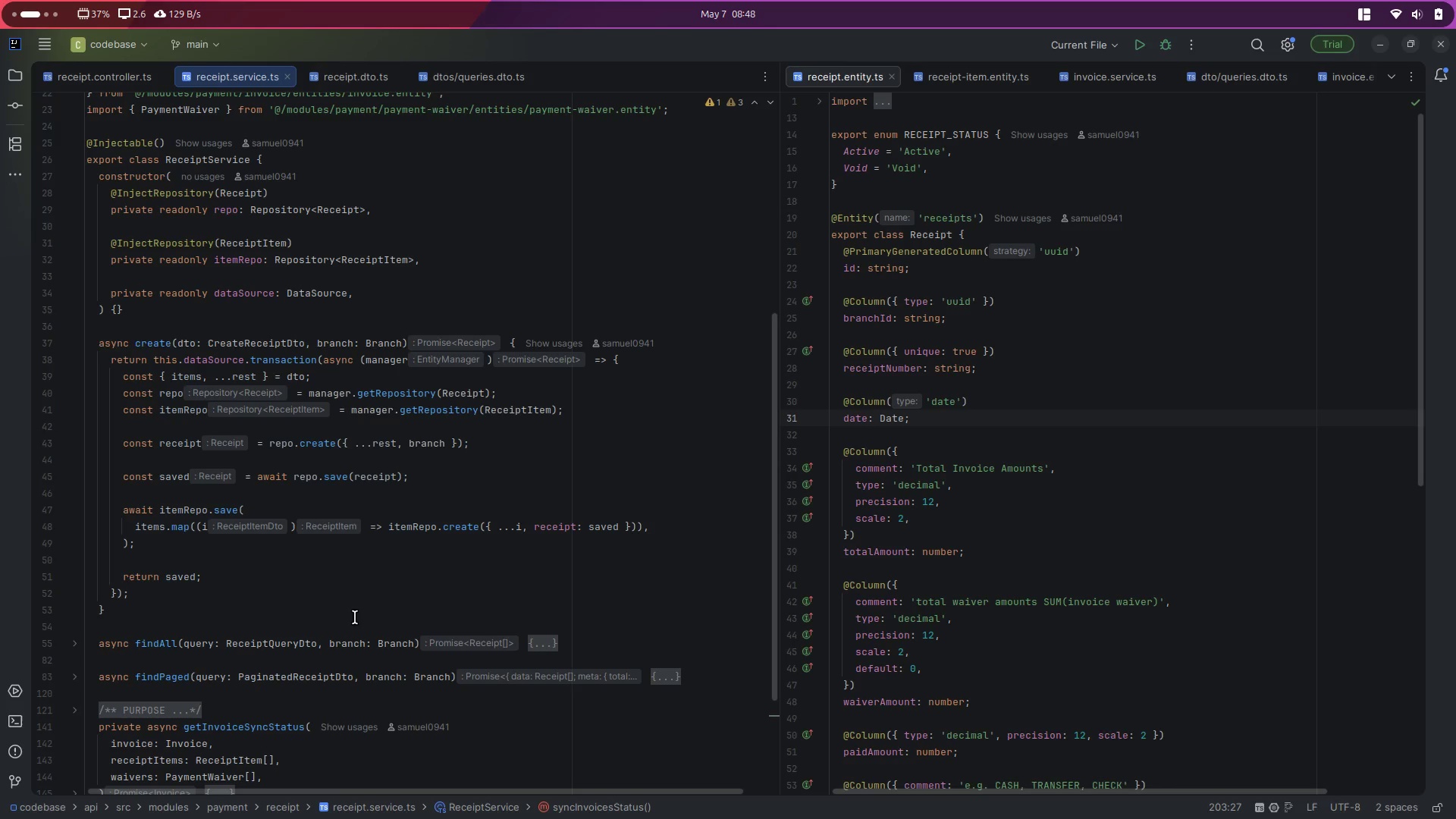 
wait(20.76)
 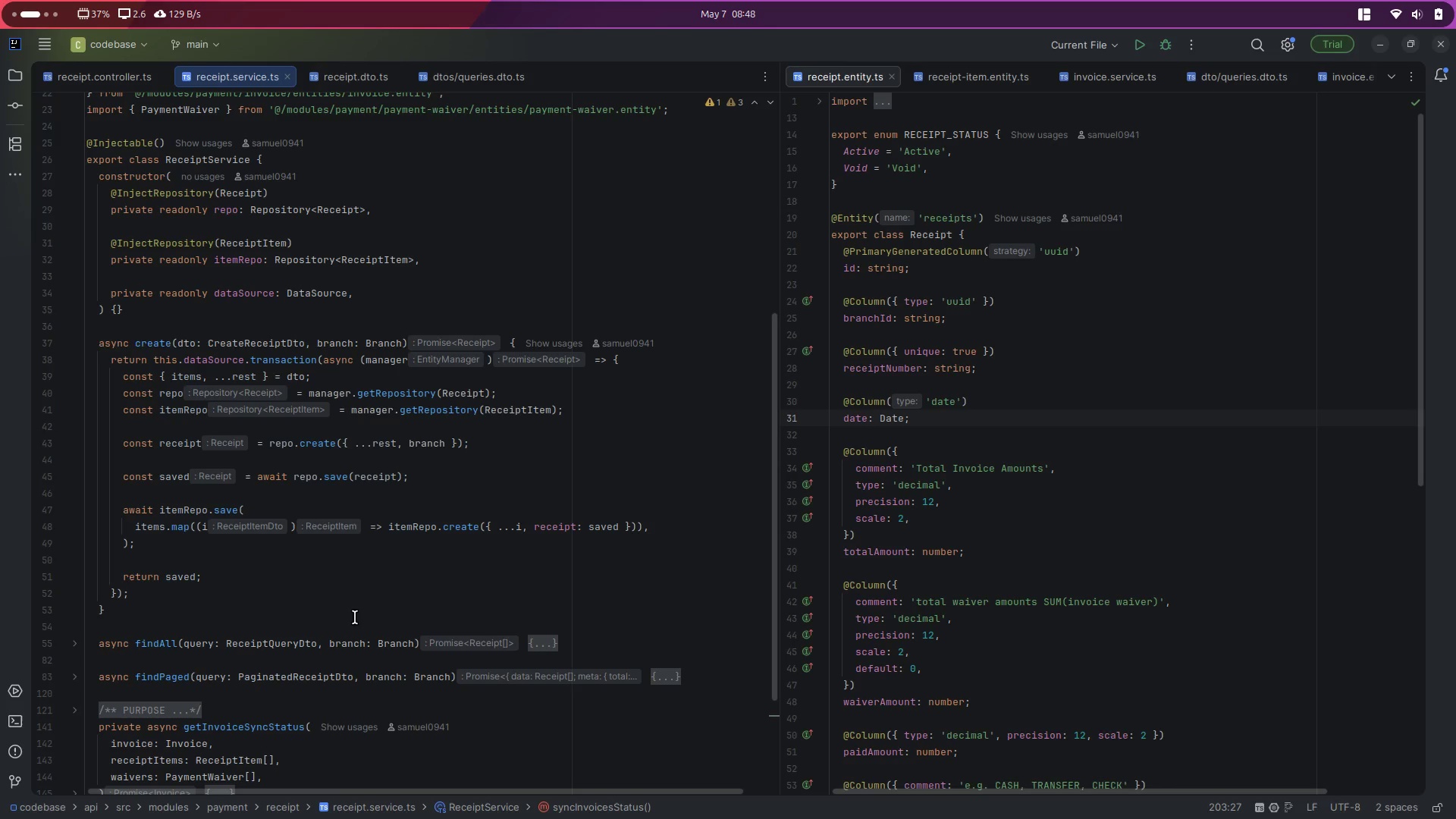 
left_click([385, 369])
 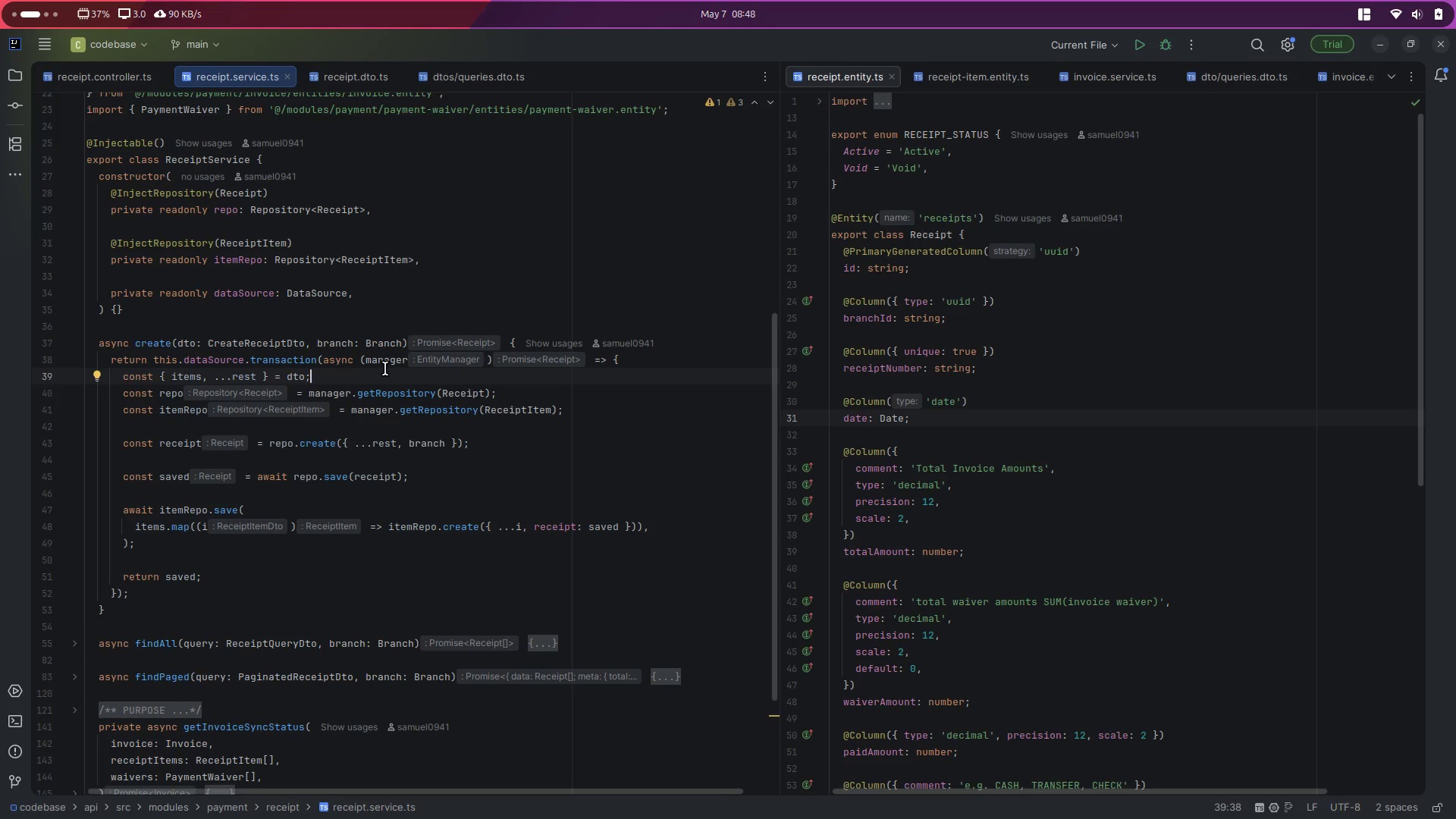 
key(Enter)
 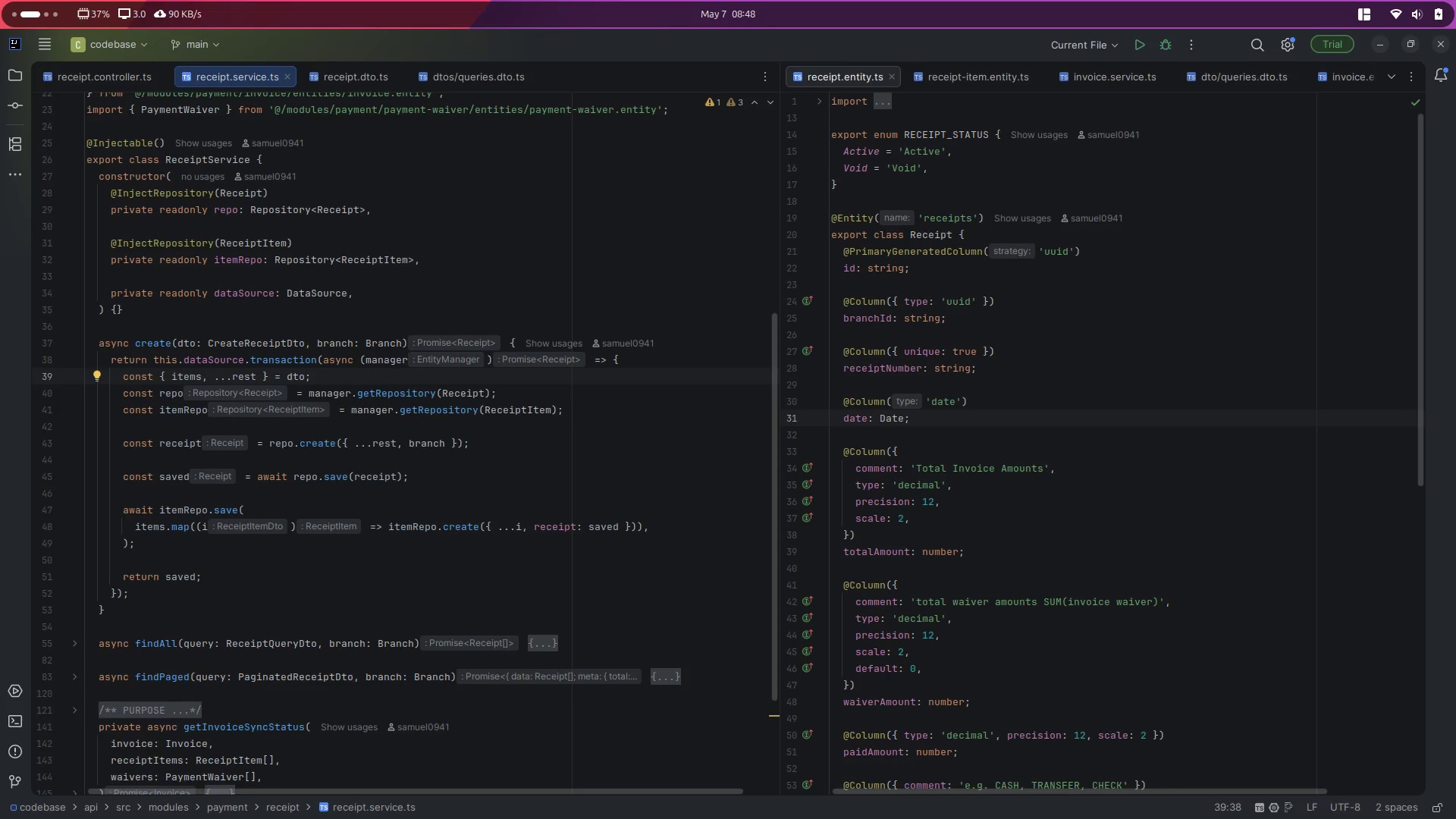 
key(Enter)
 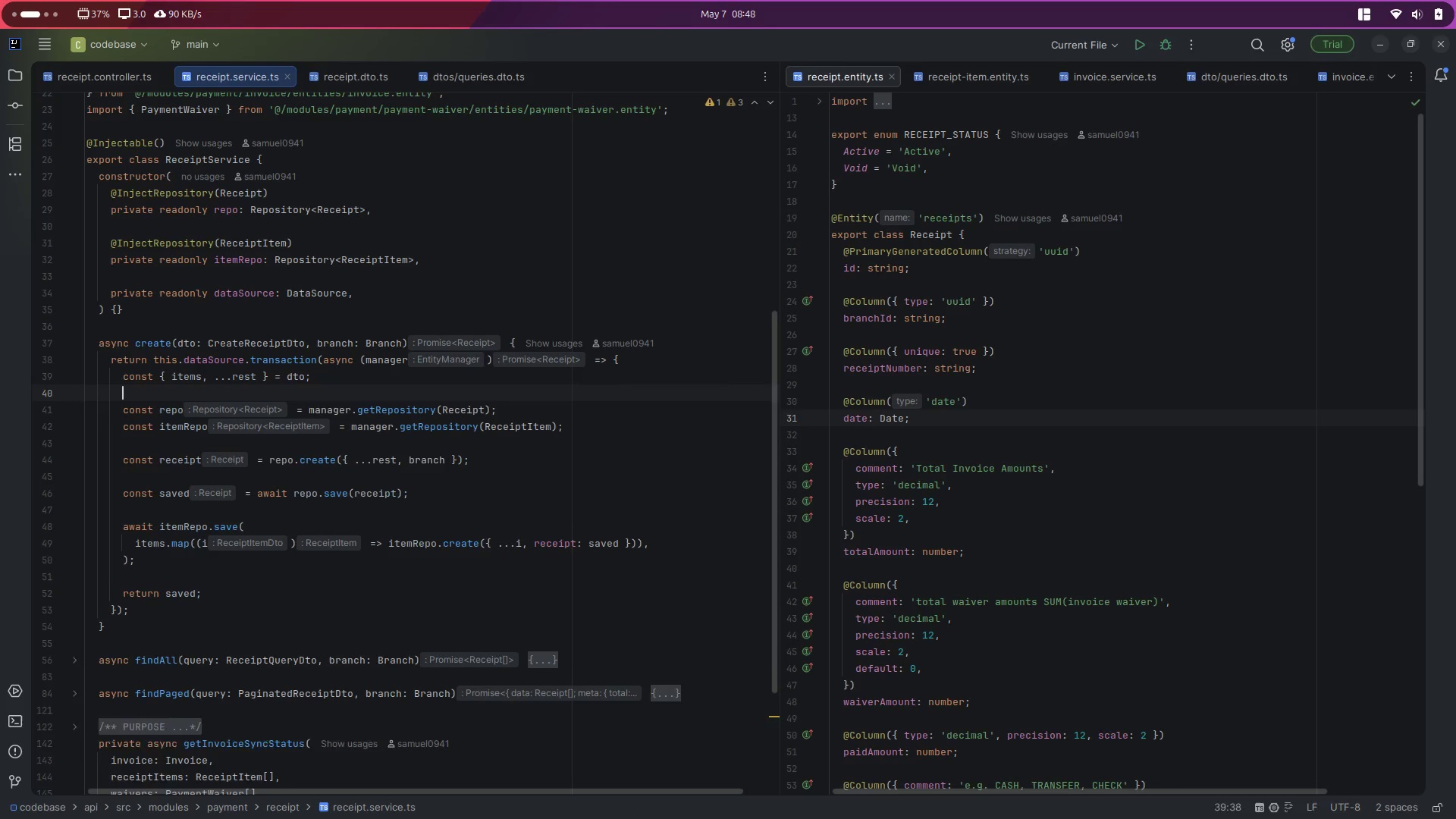 
key(Enter)
 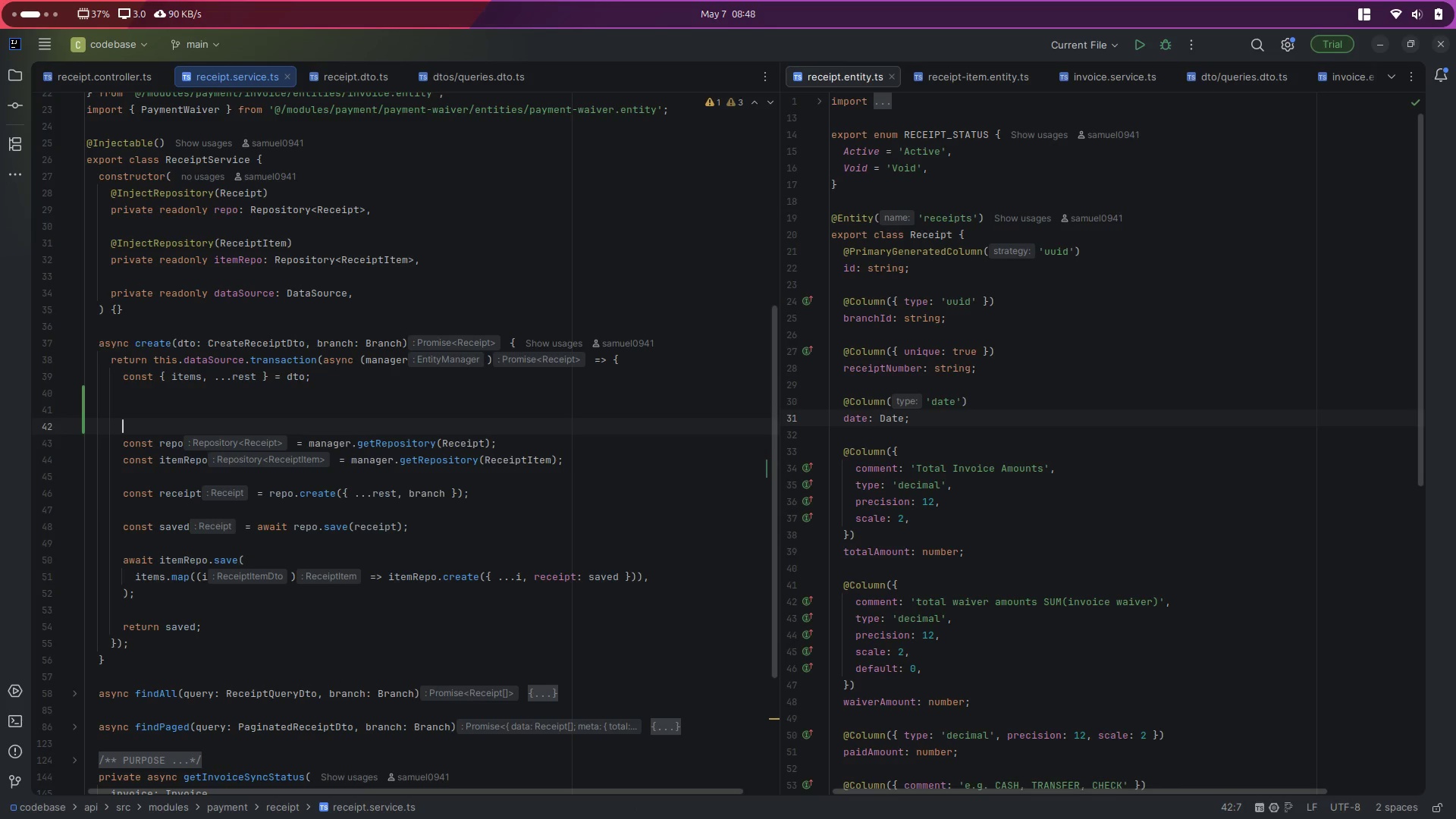 
key(ArrowUp)
 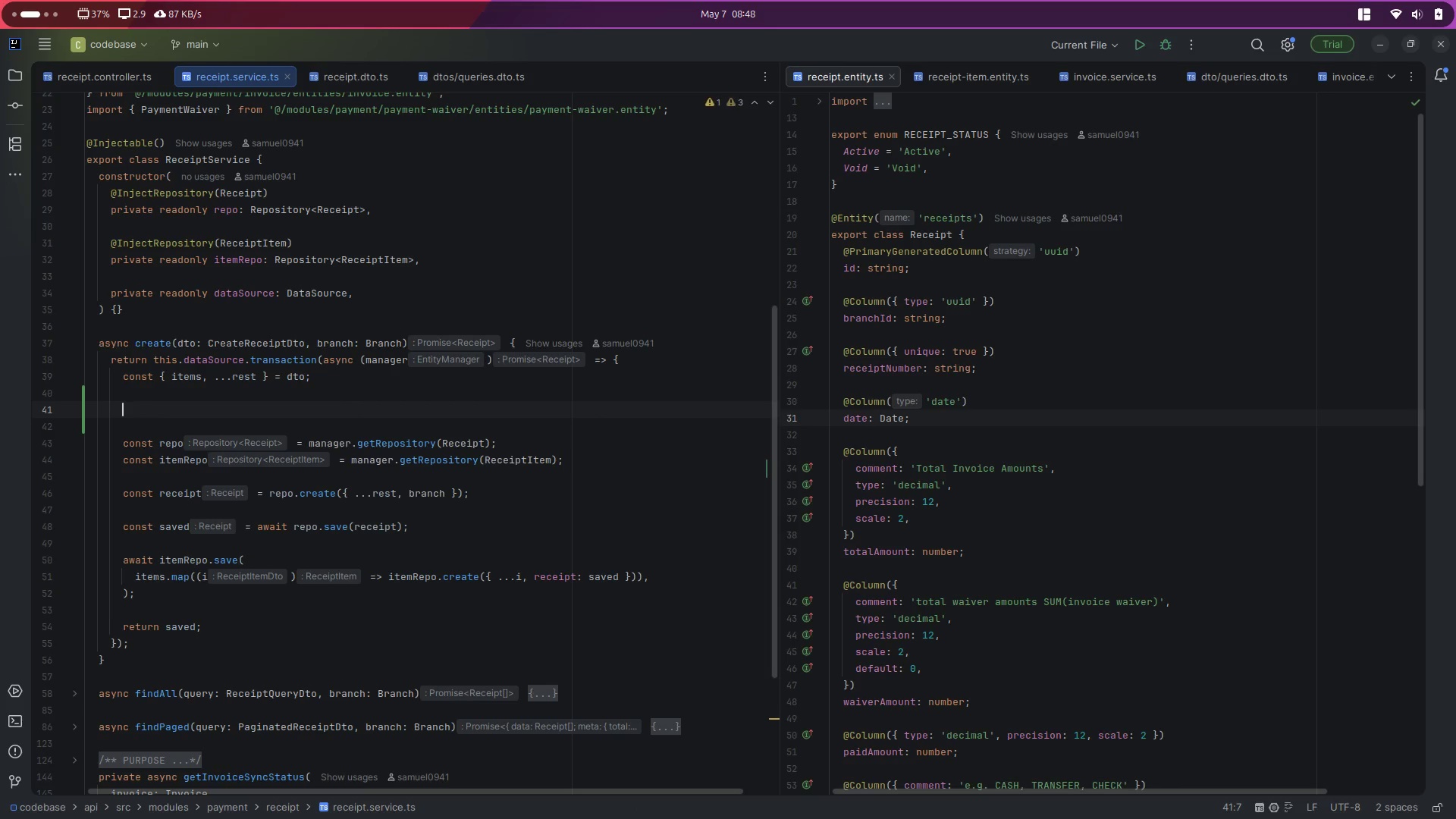 
type(// Check if any selected invoices are void)
 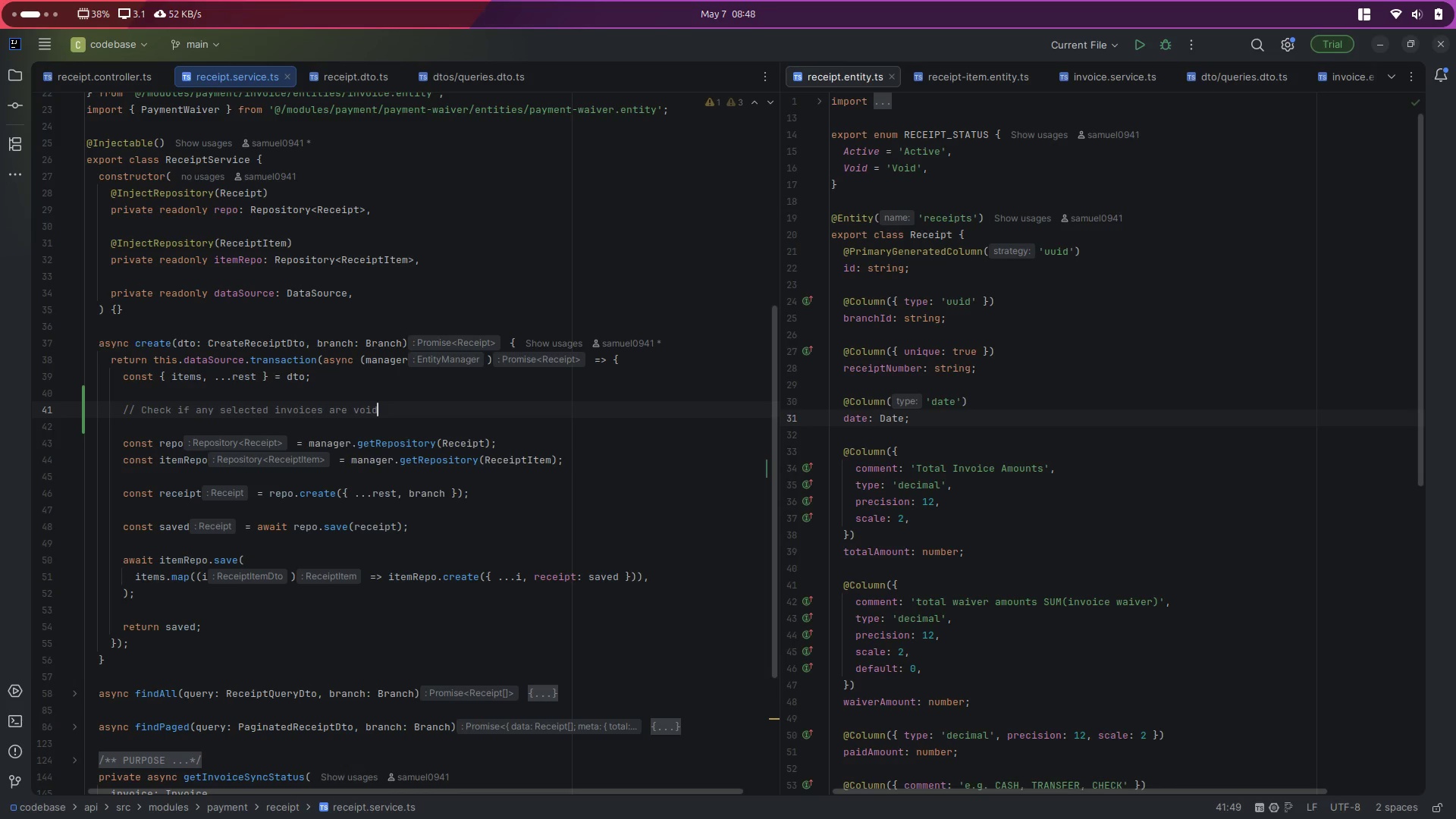 
key(Enter)
 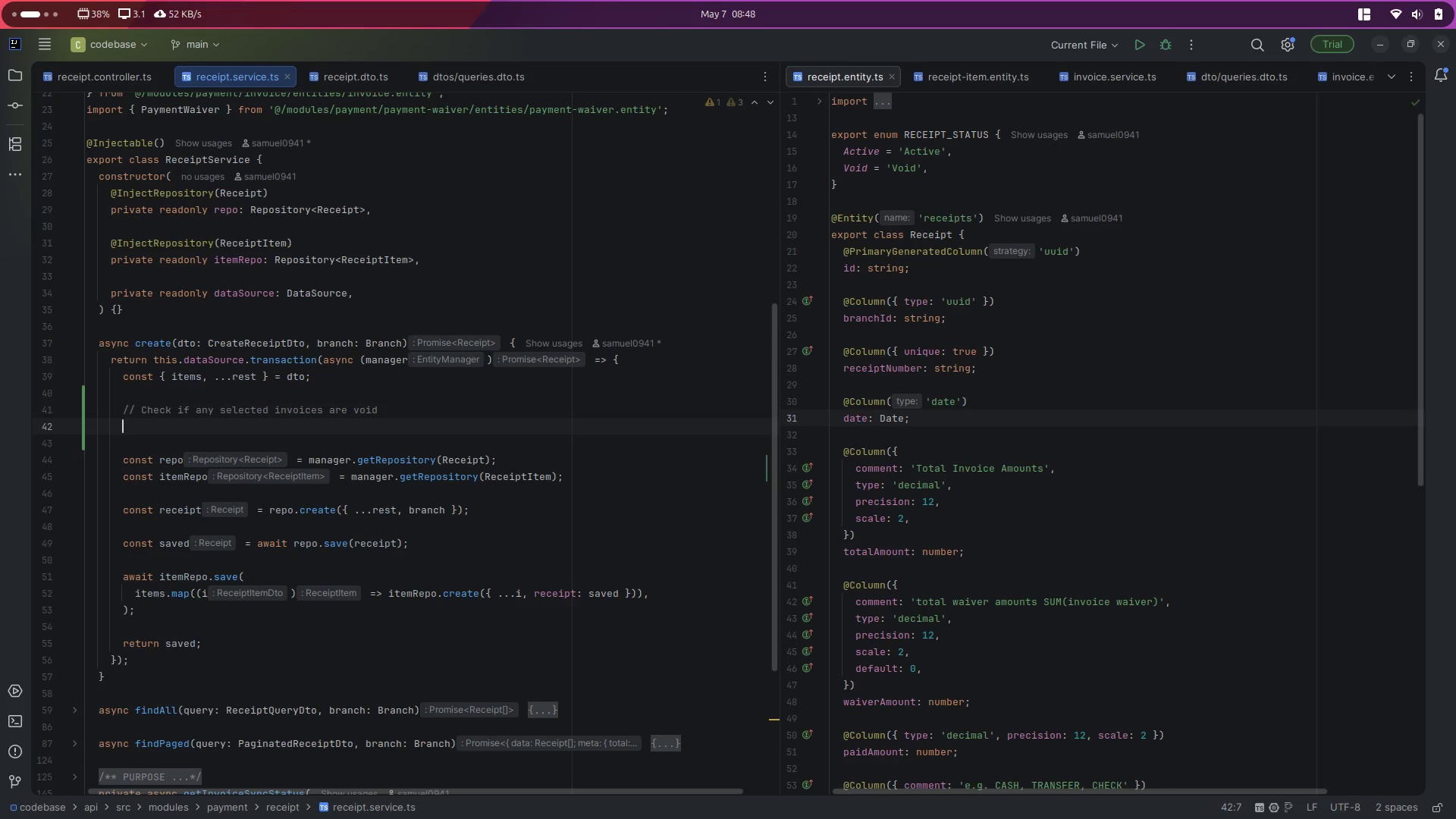 
type(const )
 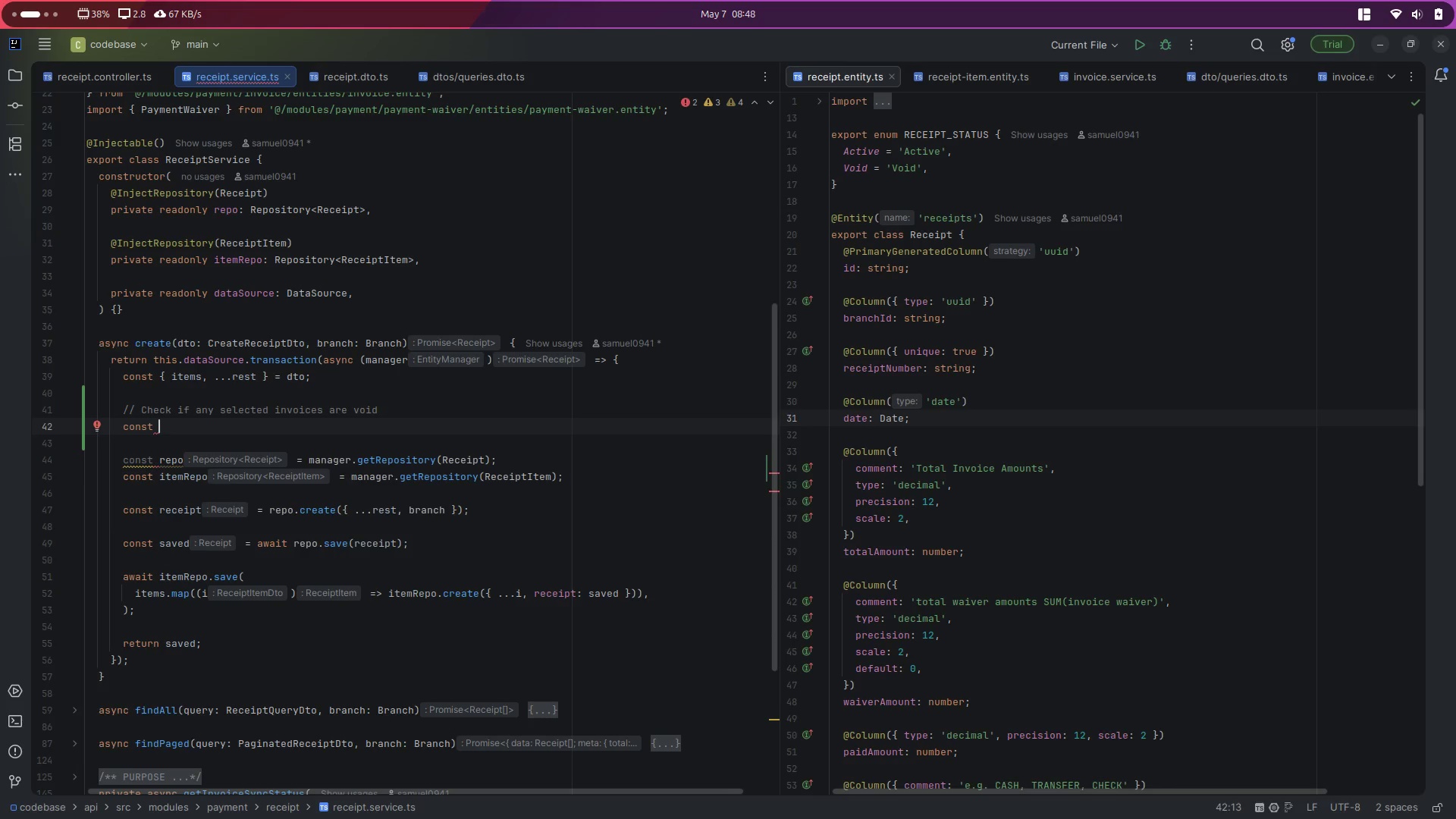 
wait(25.76)
 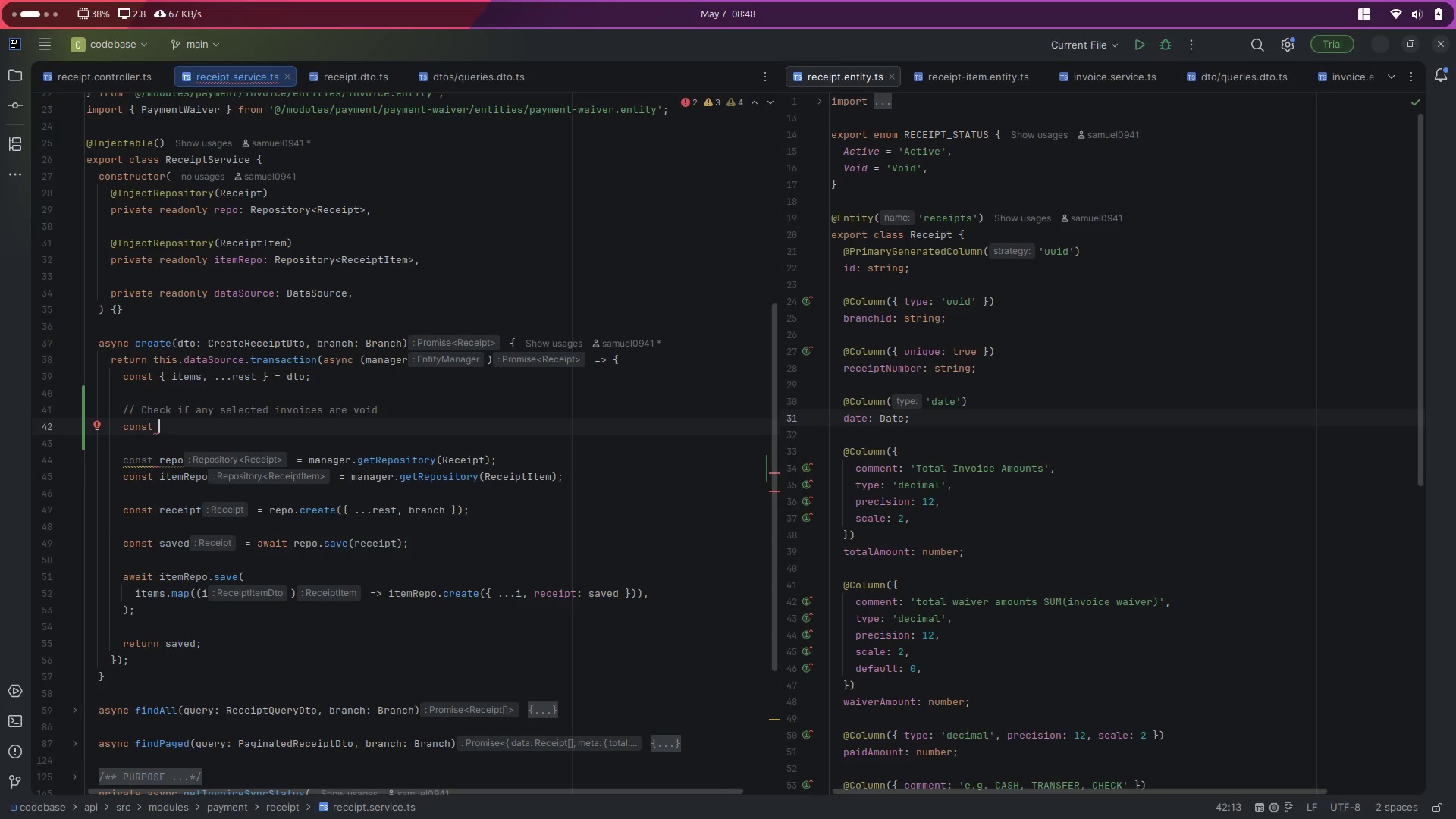 
type(invoiceIds = [...new Set(items.ma)
 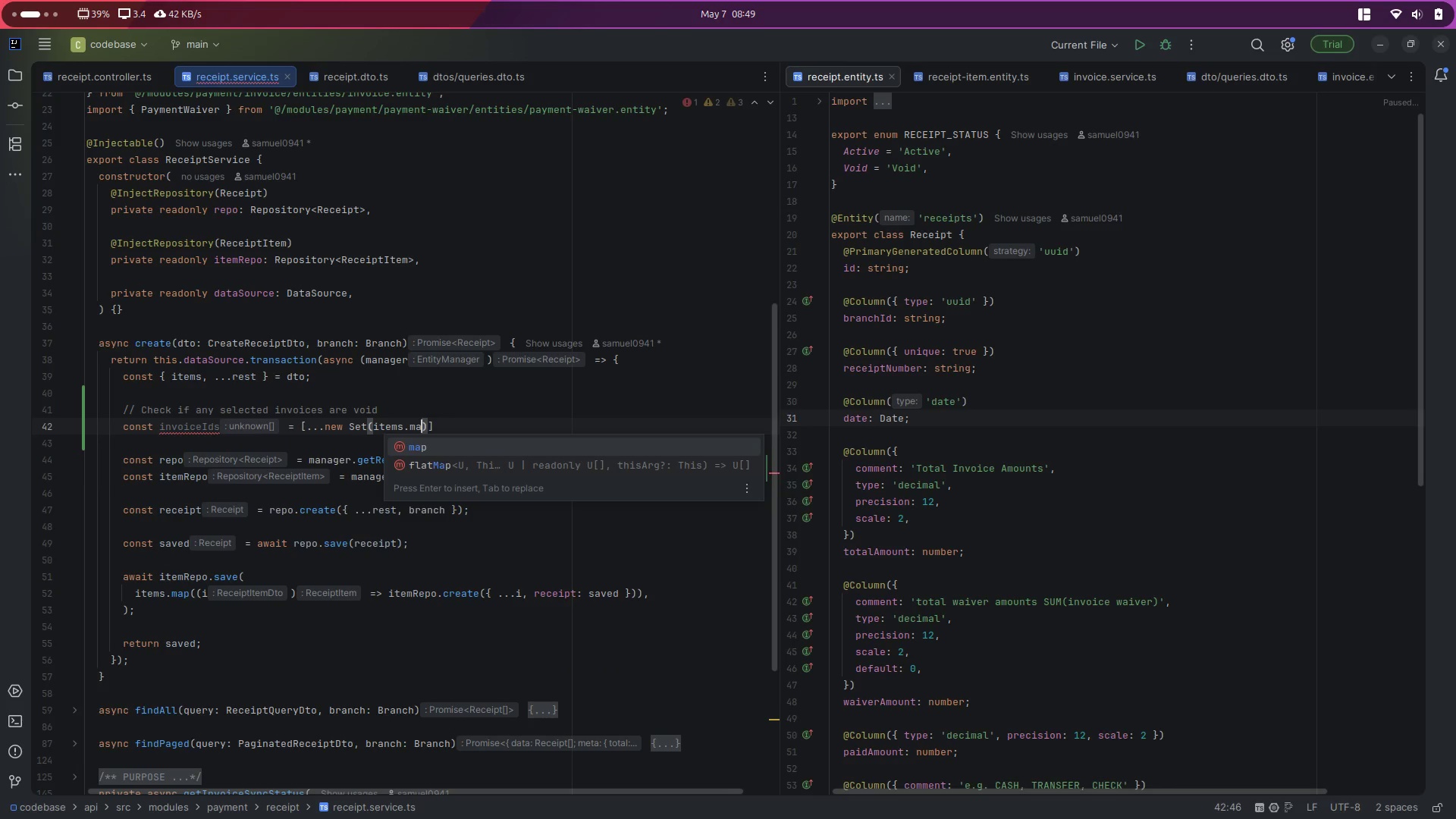 
key(Enter)
 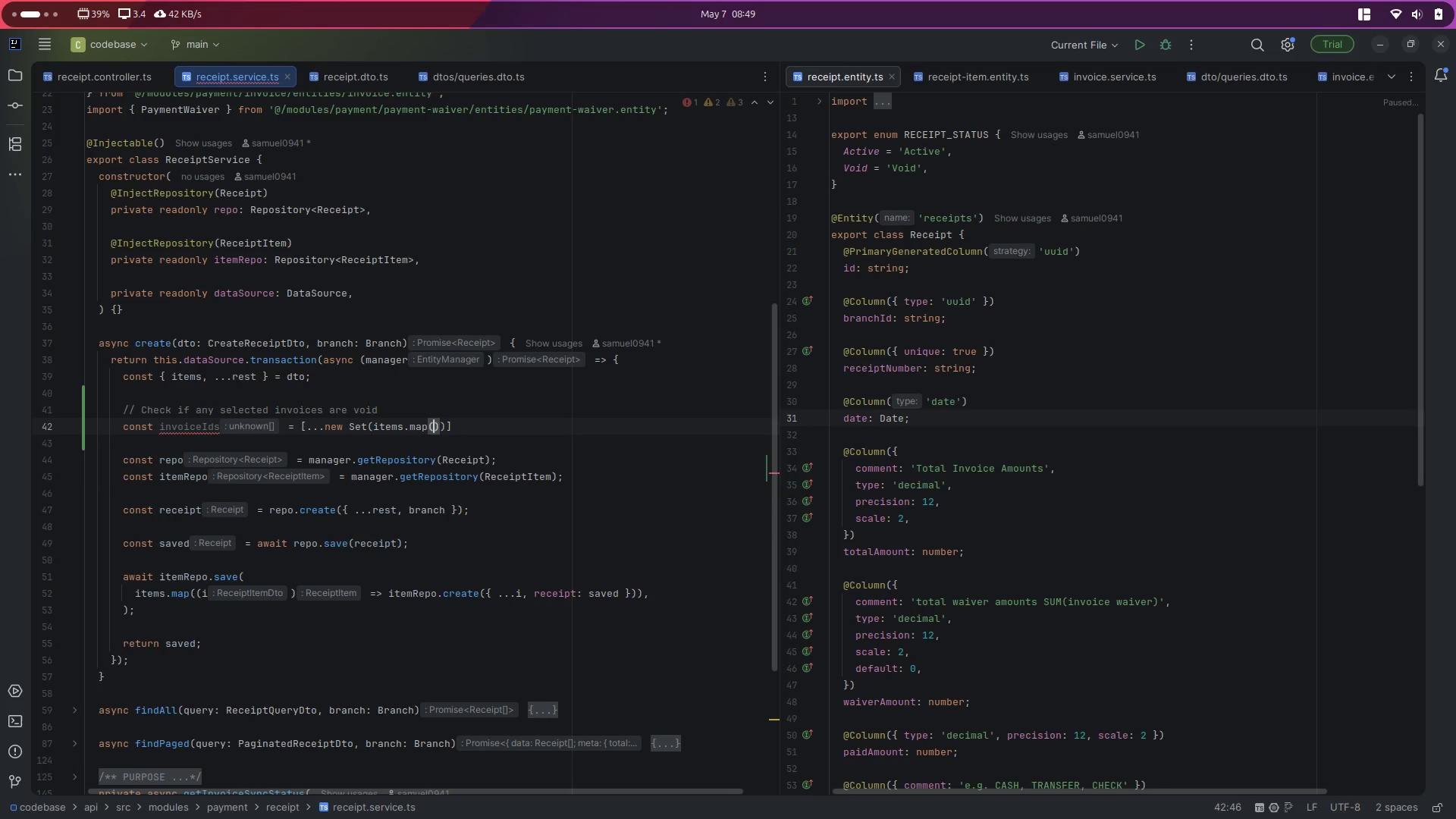 
type((e )
key(Backspace)
key(Backspace)
type(i)
 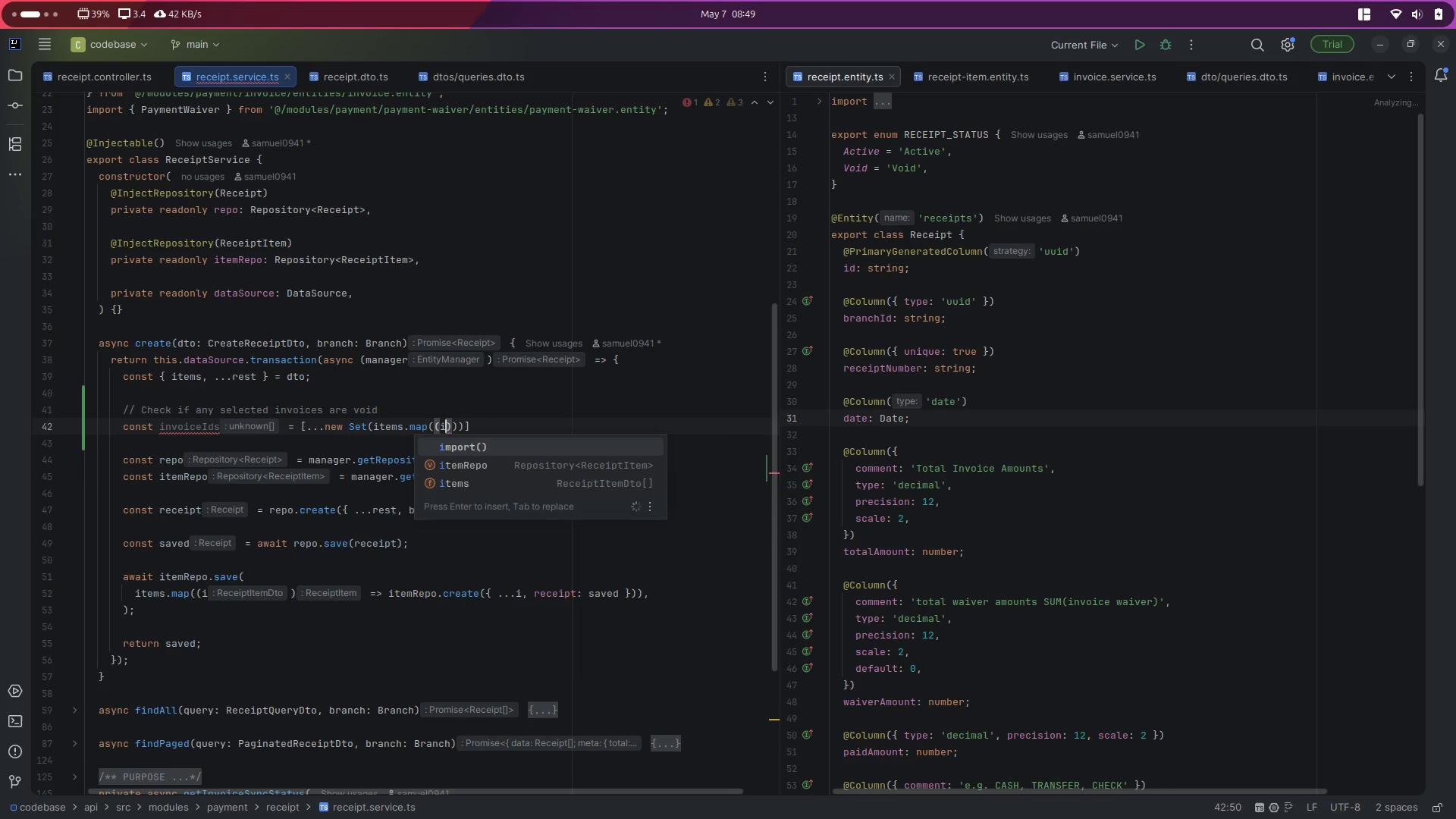 
key(ArrowRight)
 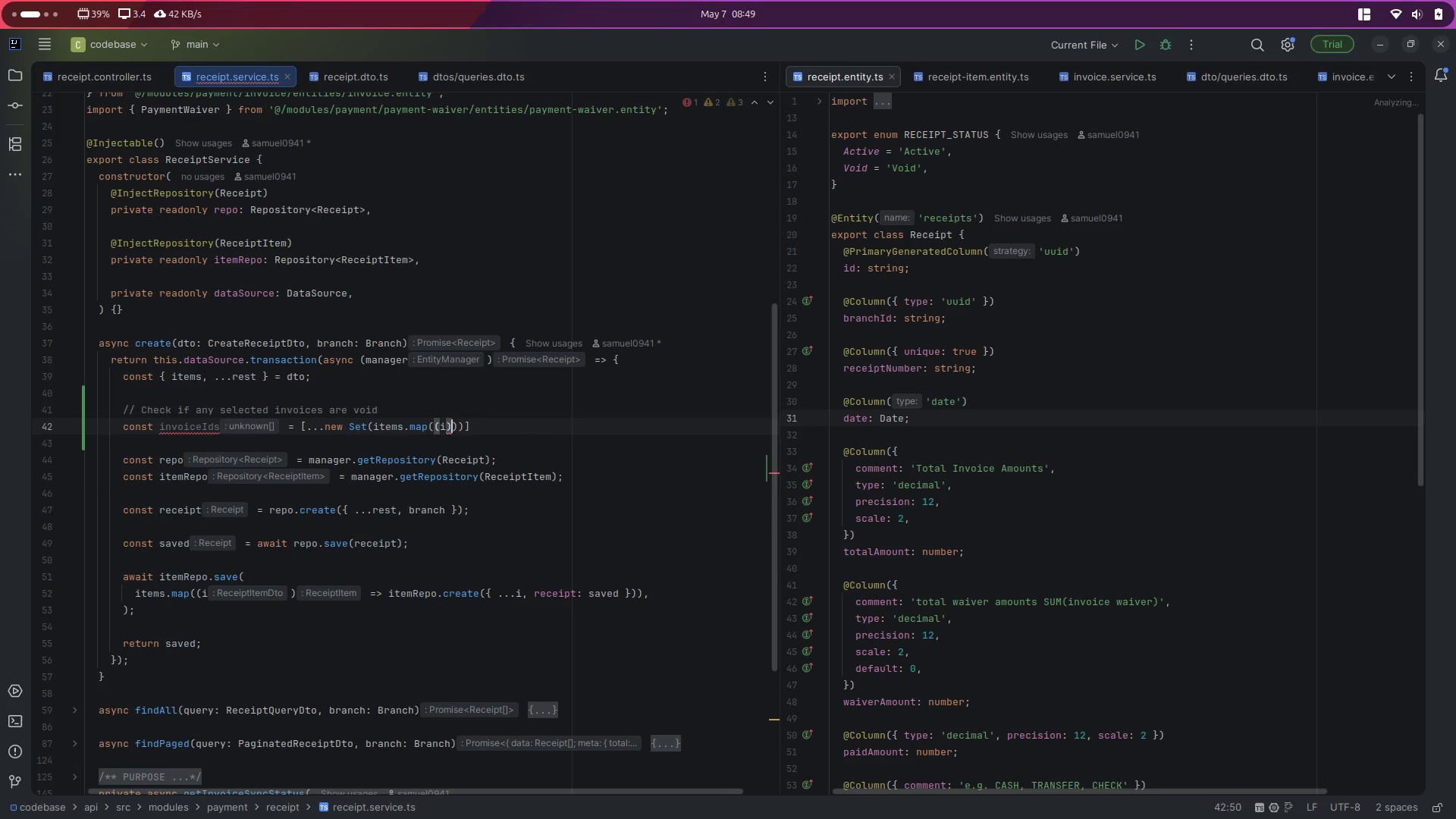 
type( => i.invi)
 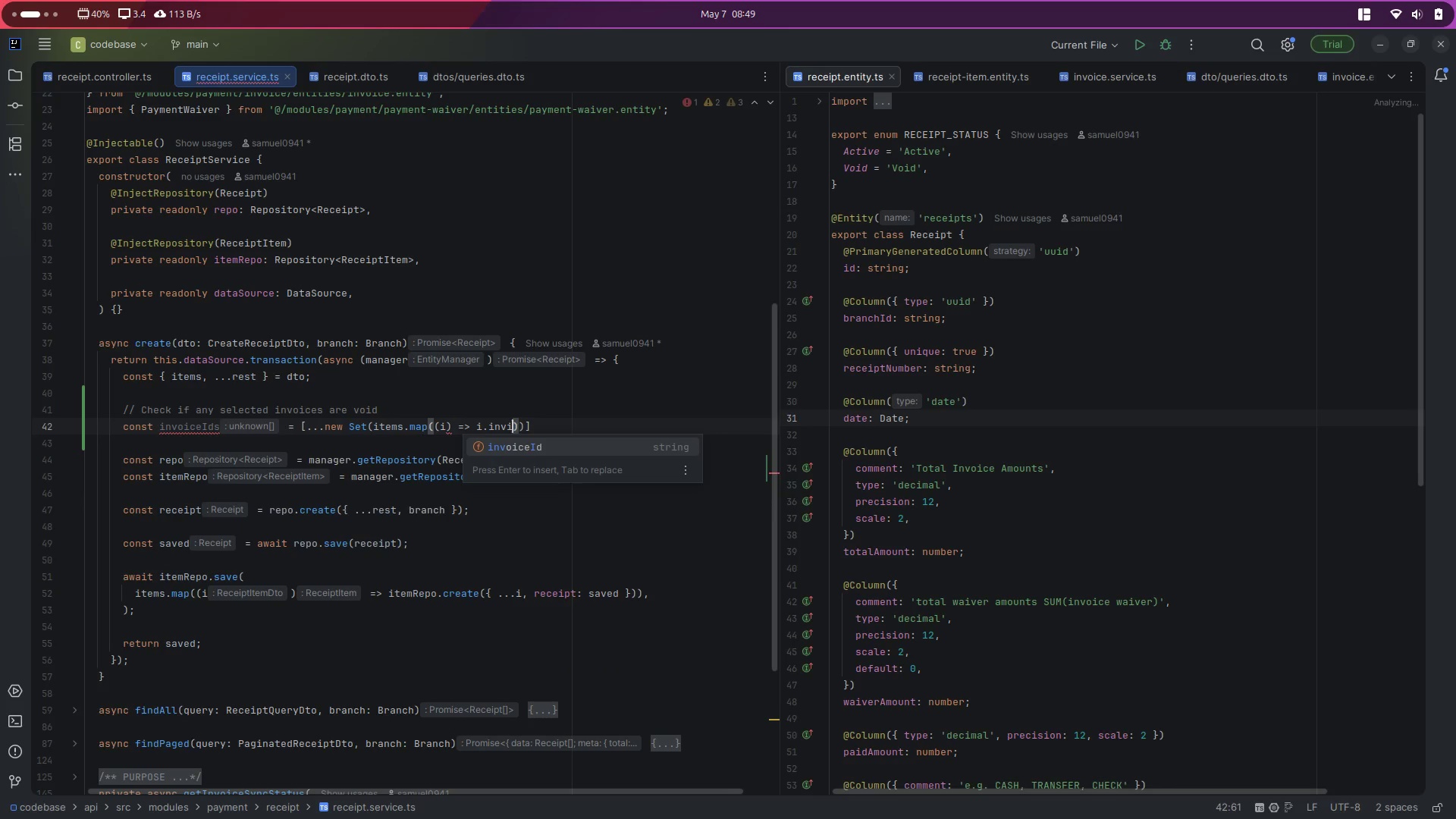 
key(Enter)
 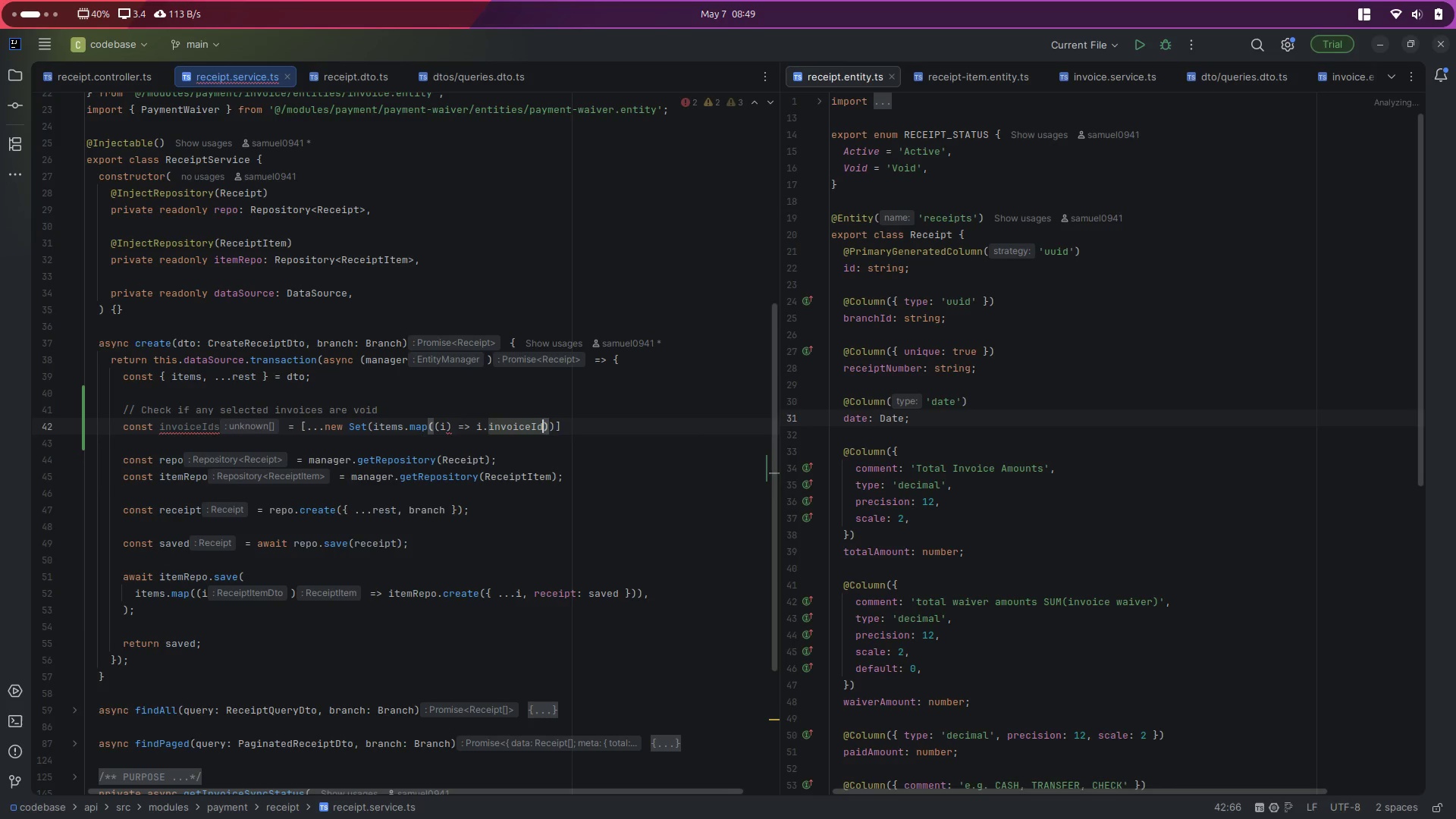 
key(ArrowRight)
 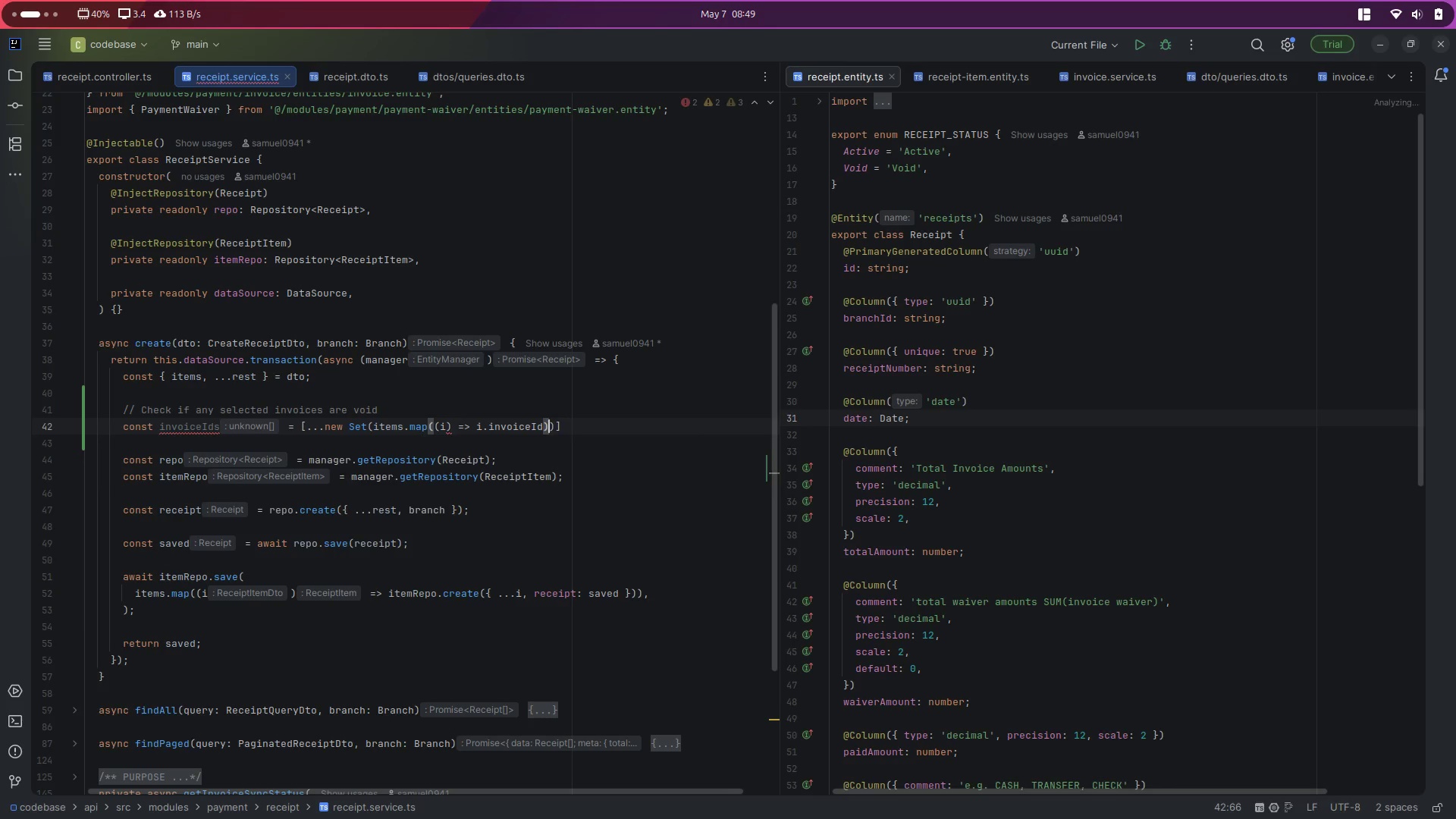 
key(ArrowRight)
 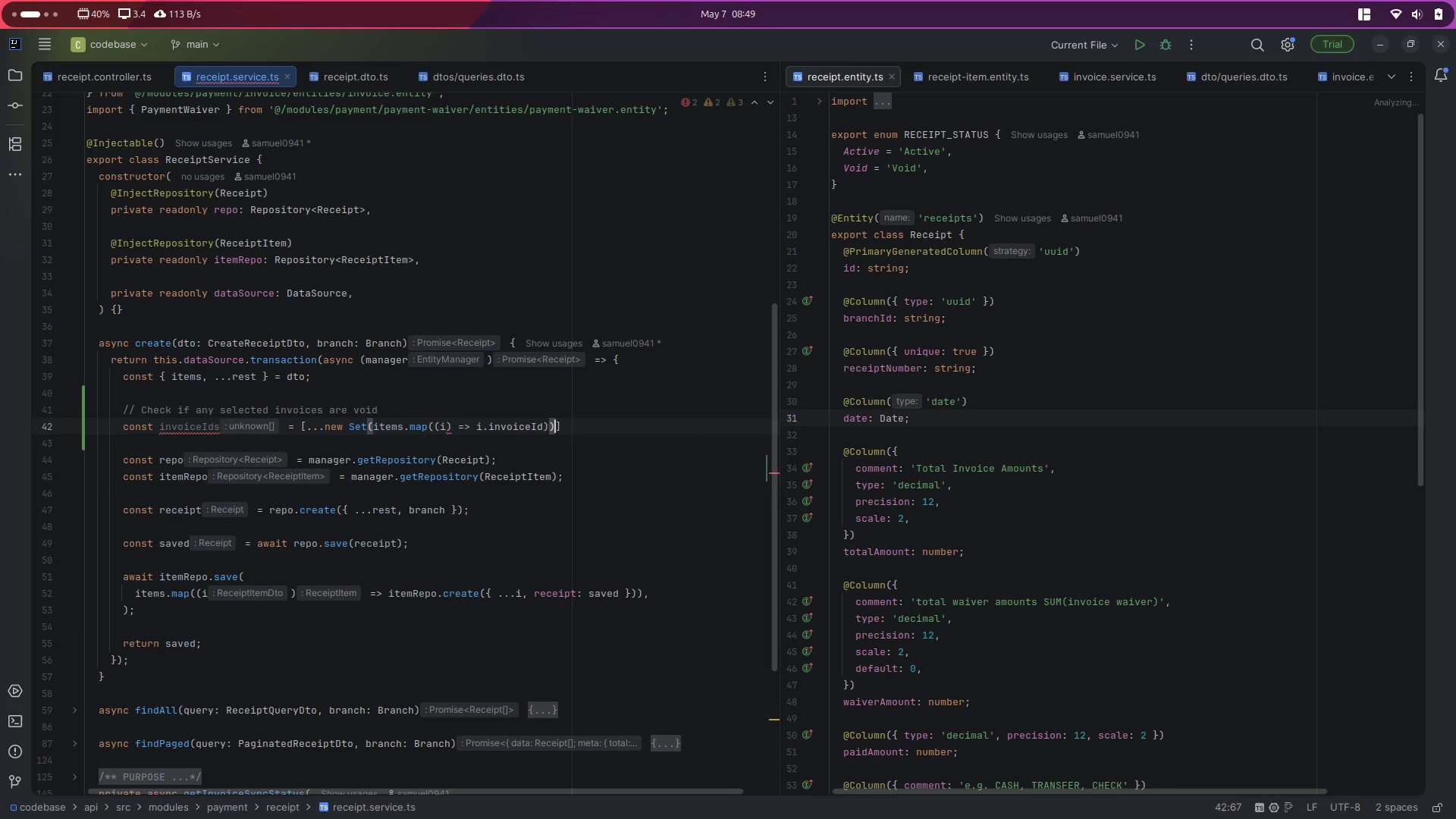 
key(ArrowRight)
 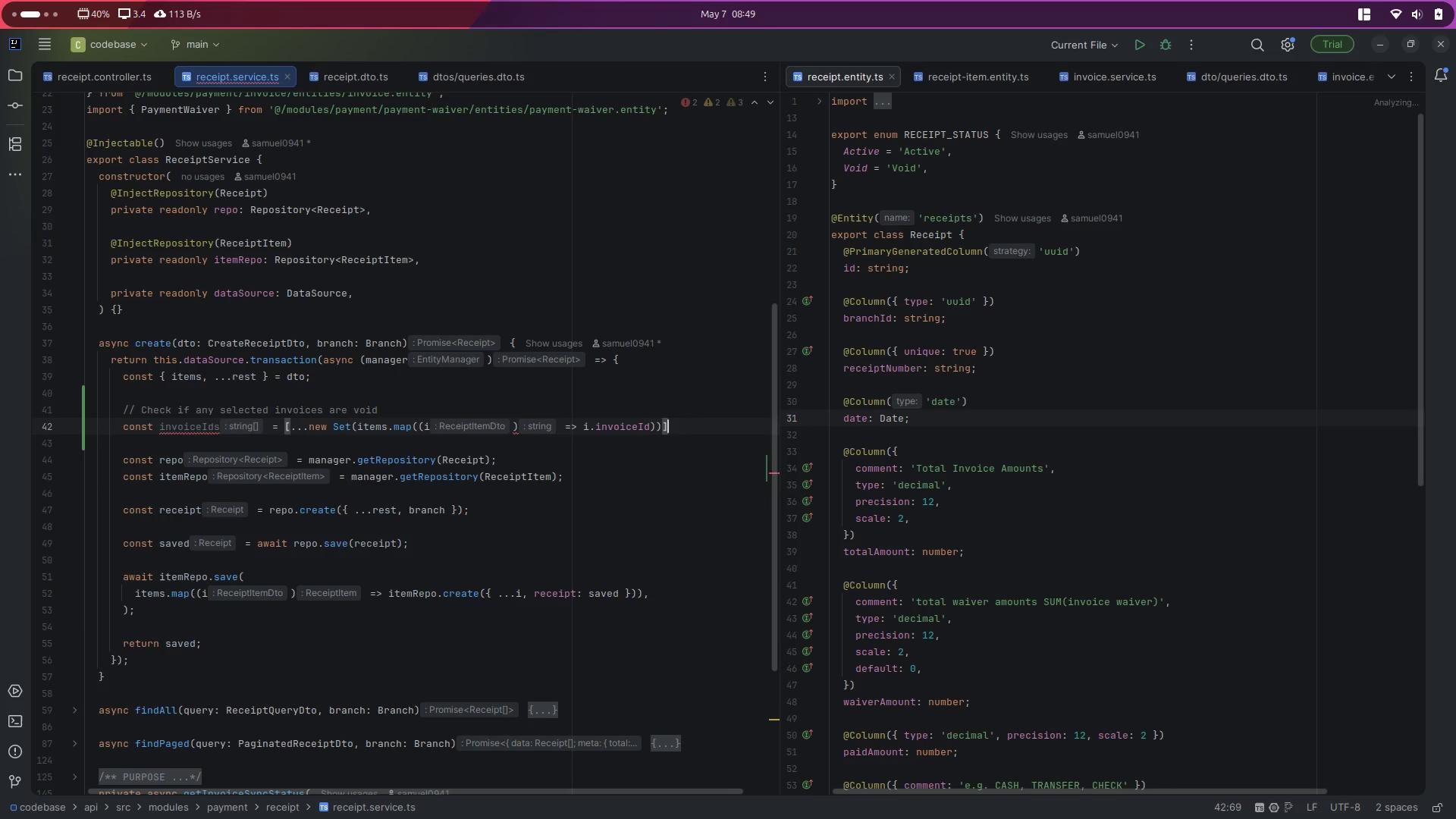 
key(Enter)
 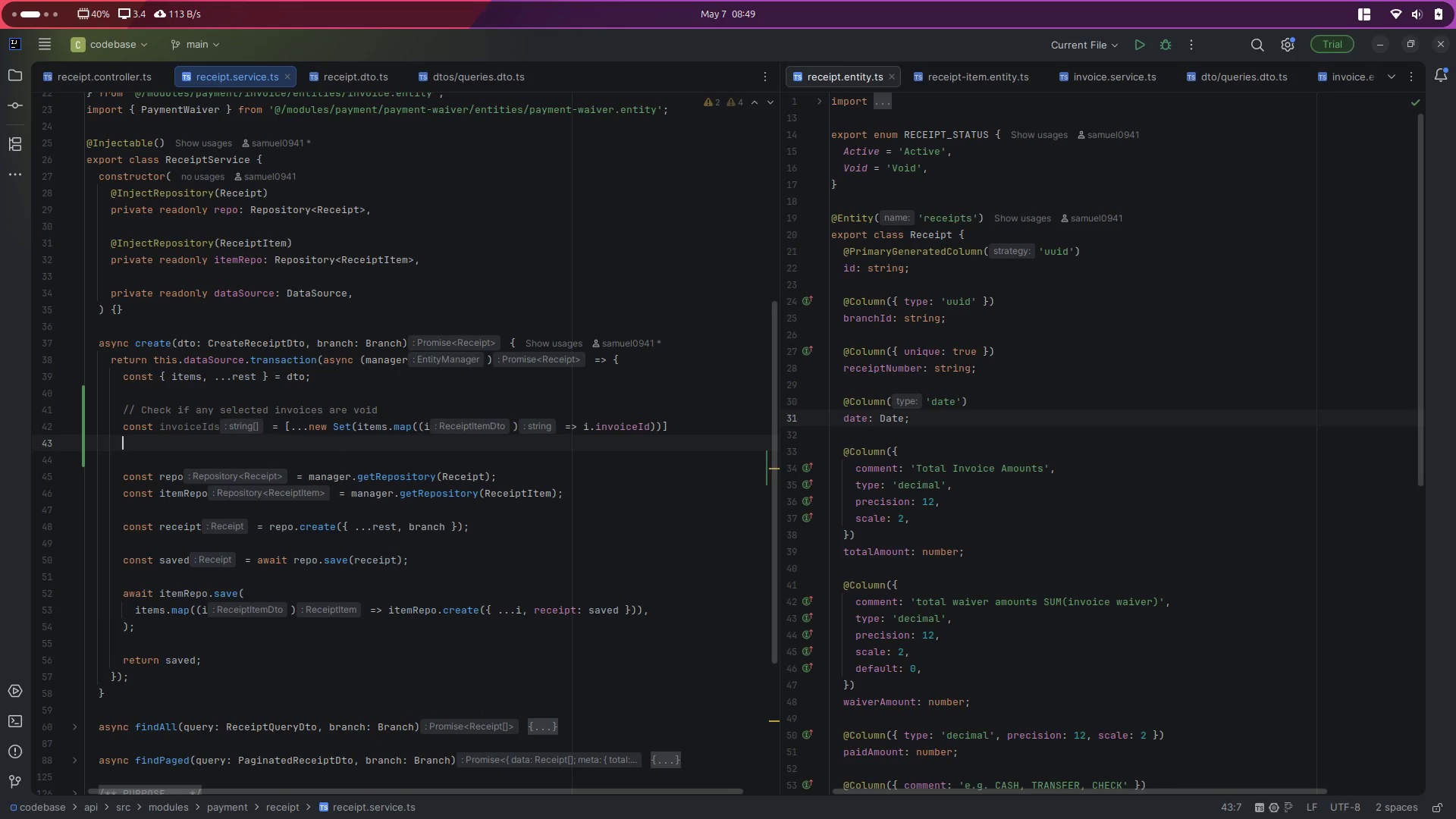 
key(Enter)
 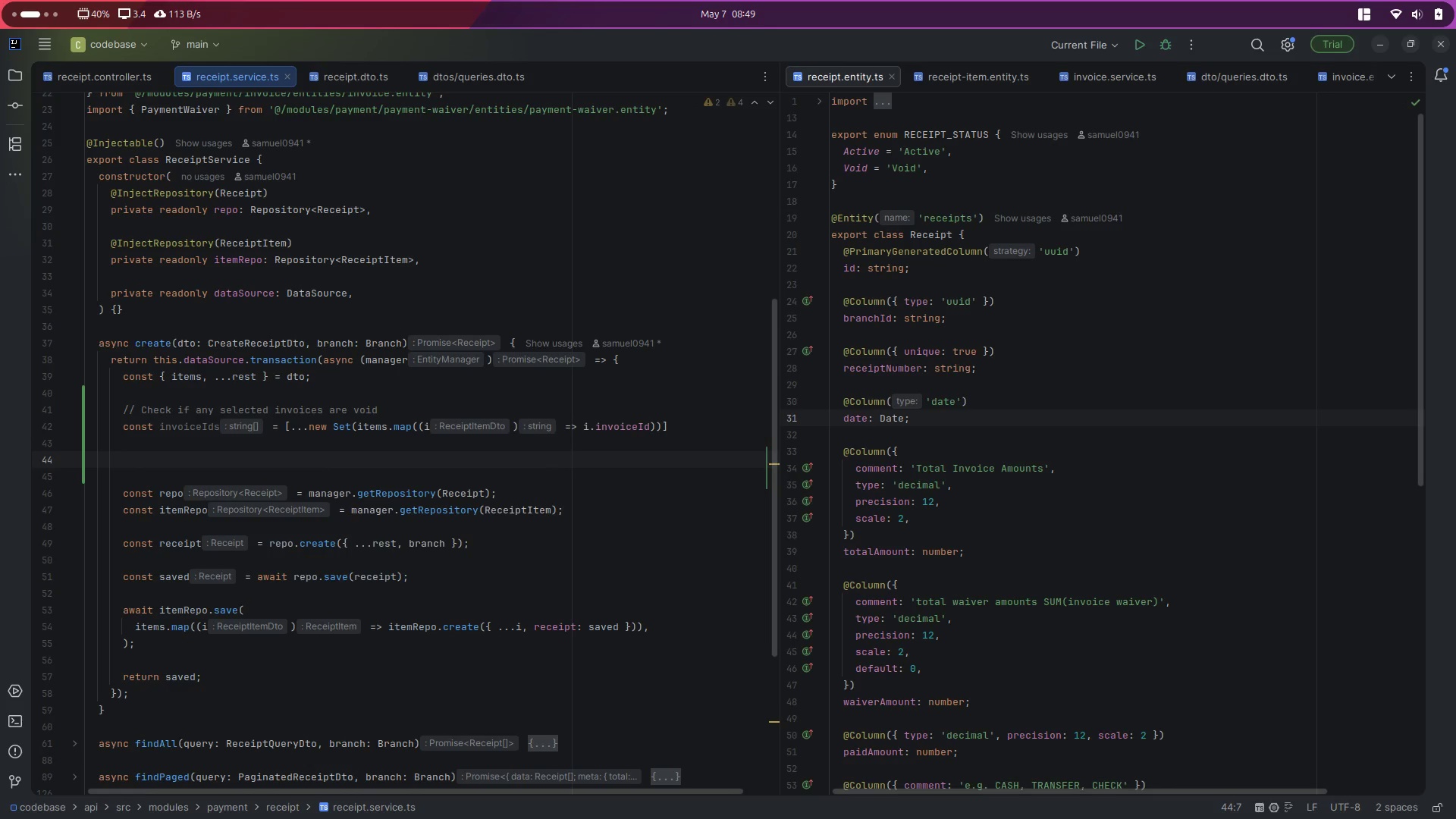 
type(const voidInvoices = awat)
 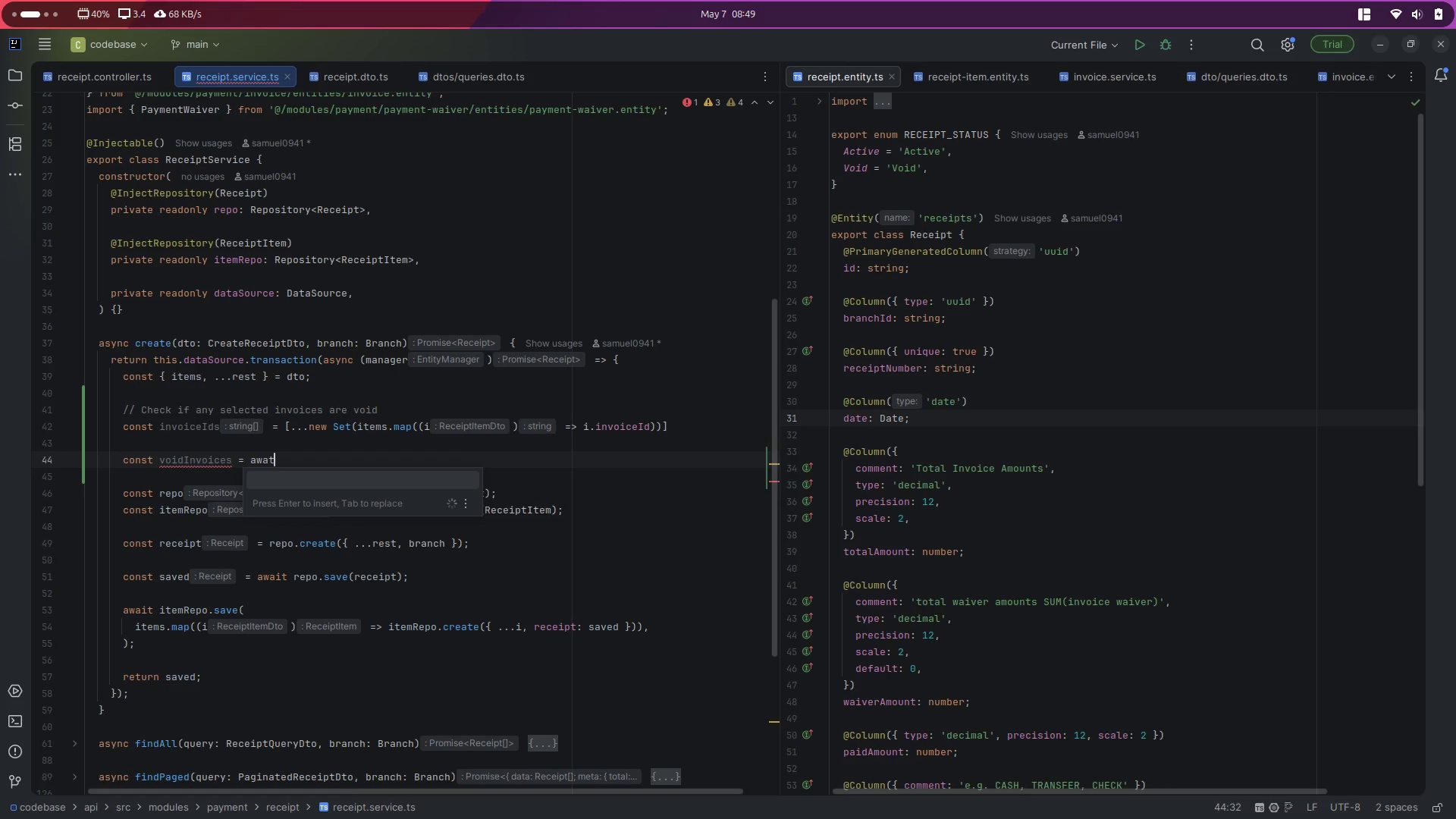 
key(Enter)
 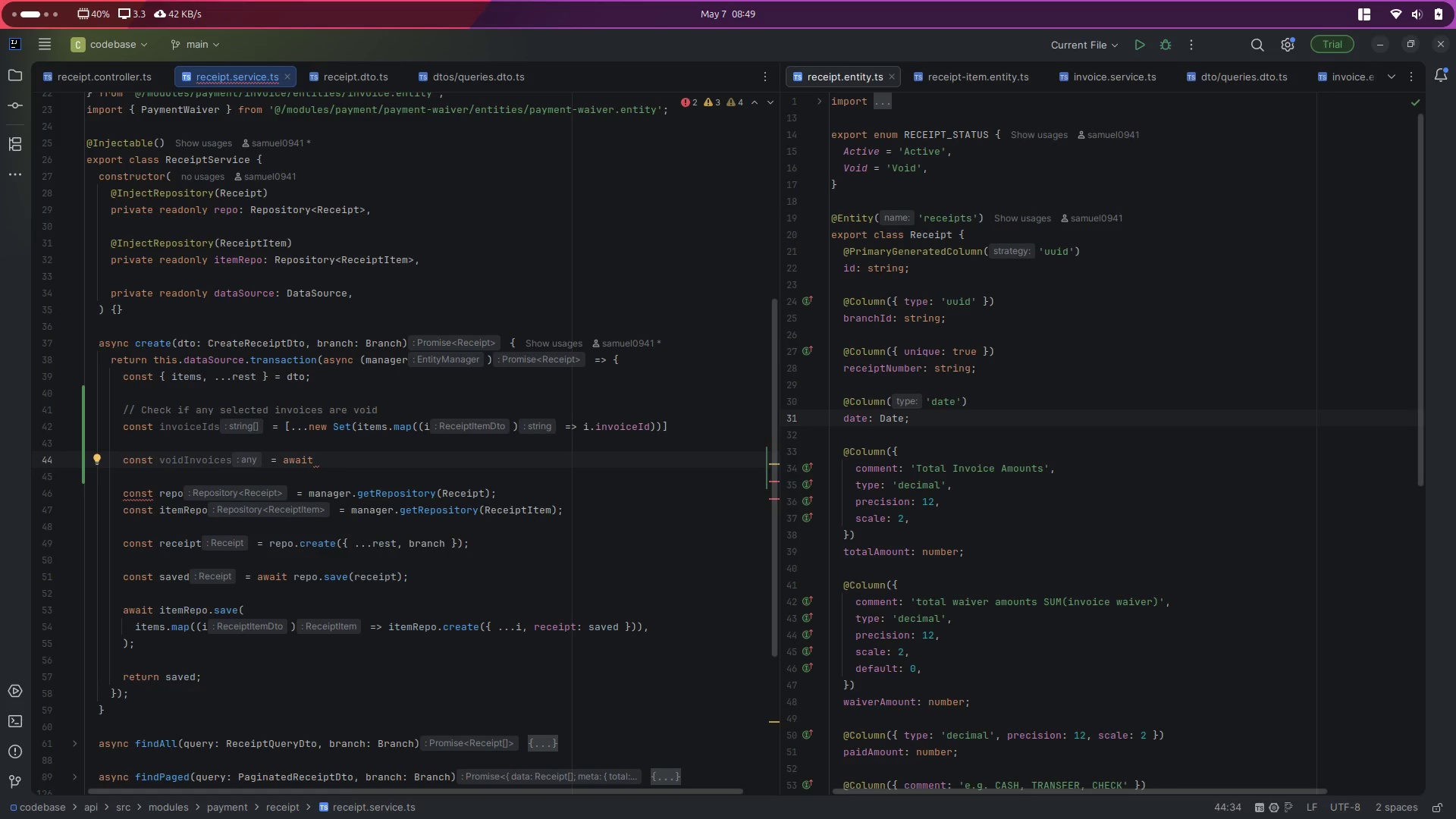 
type(mana)
 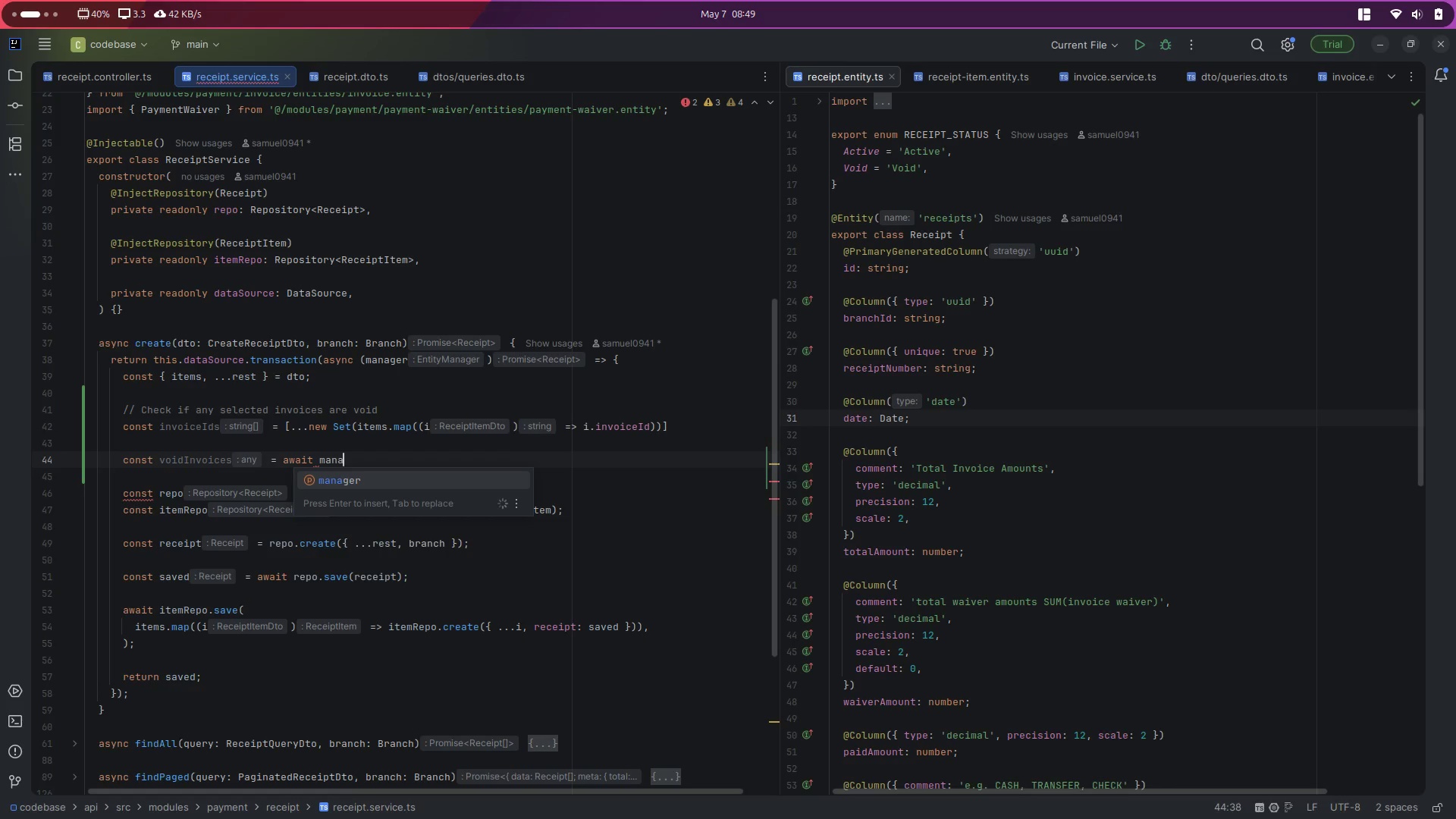 
key(Enter)
 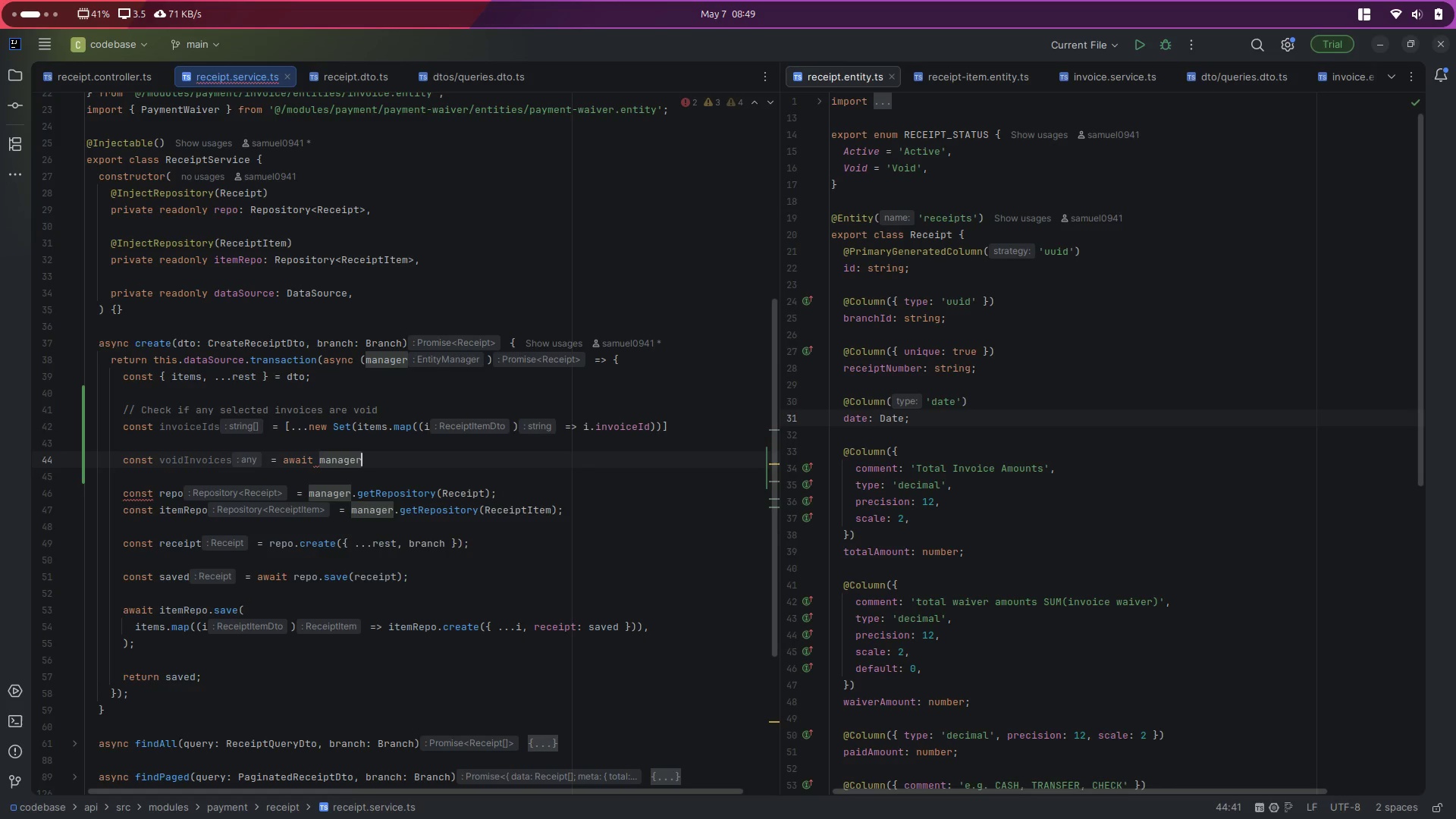 
type(.find)
 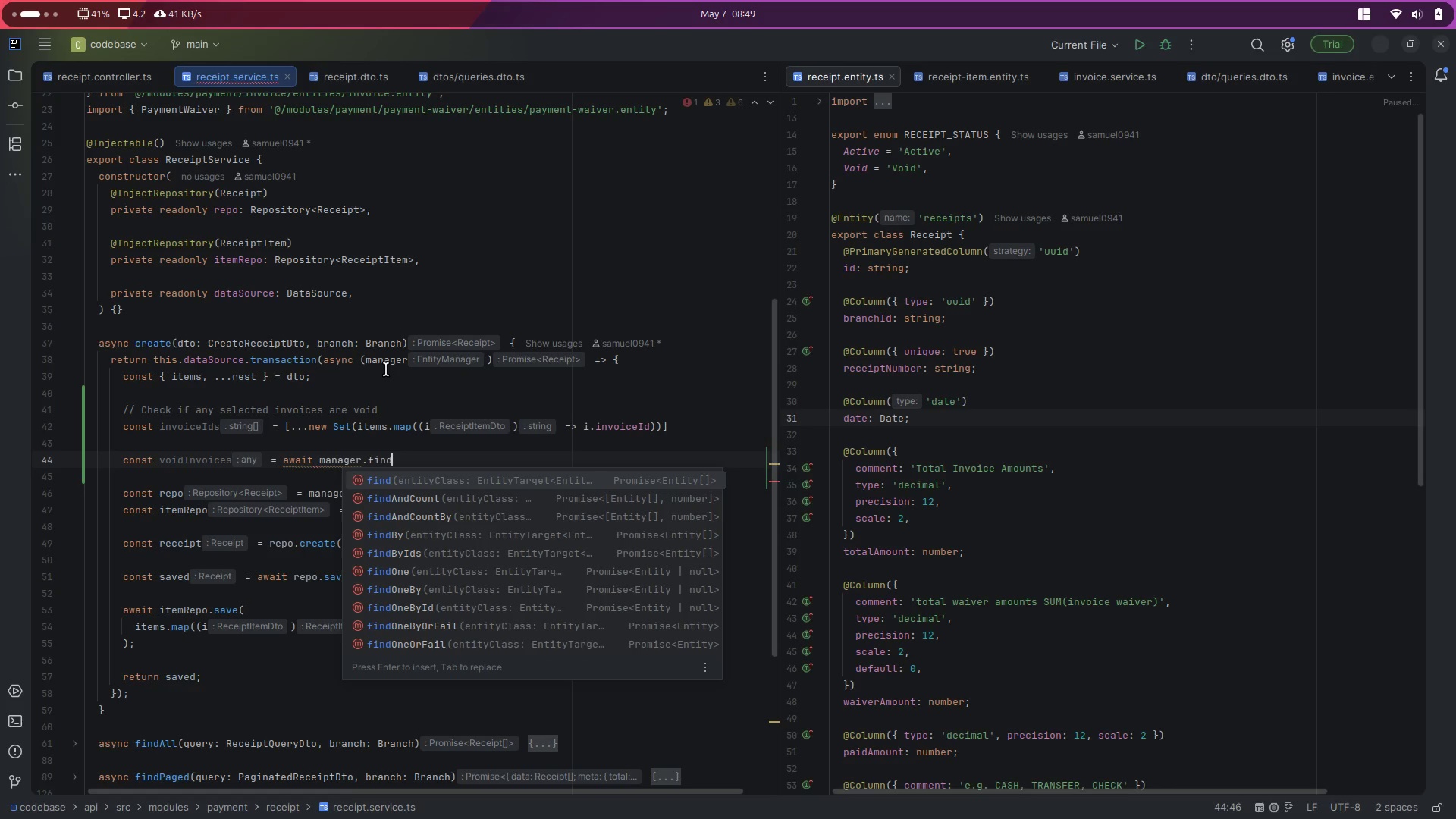 
wait(5.63)
 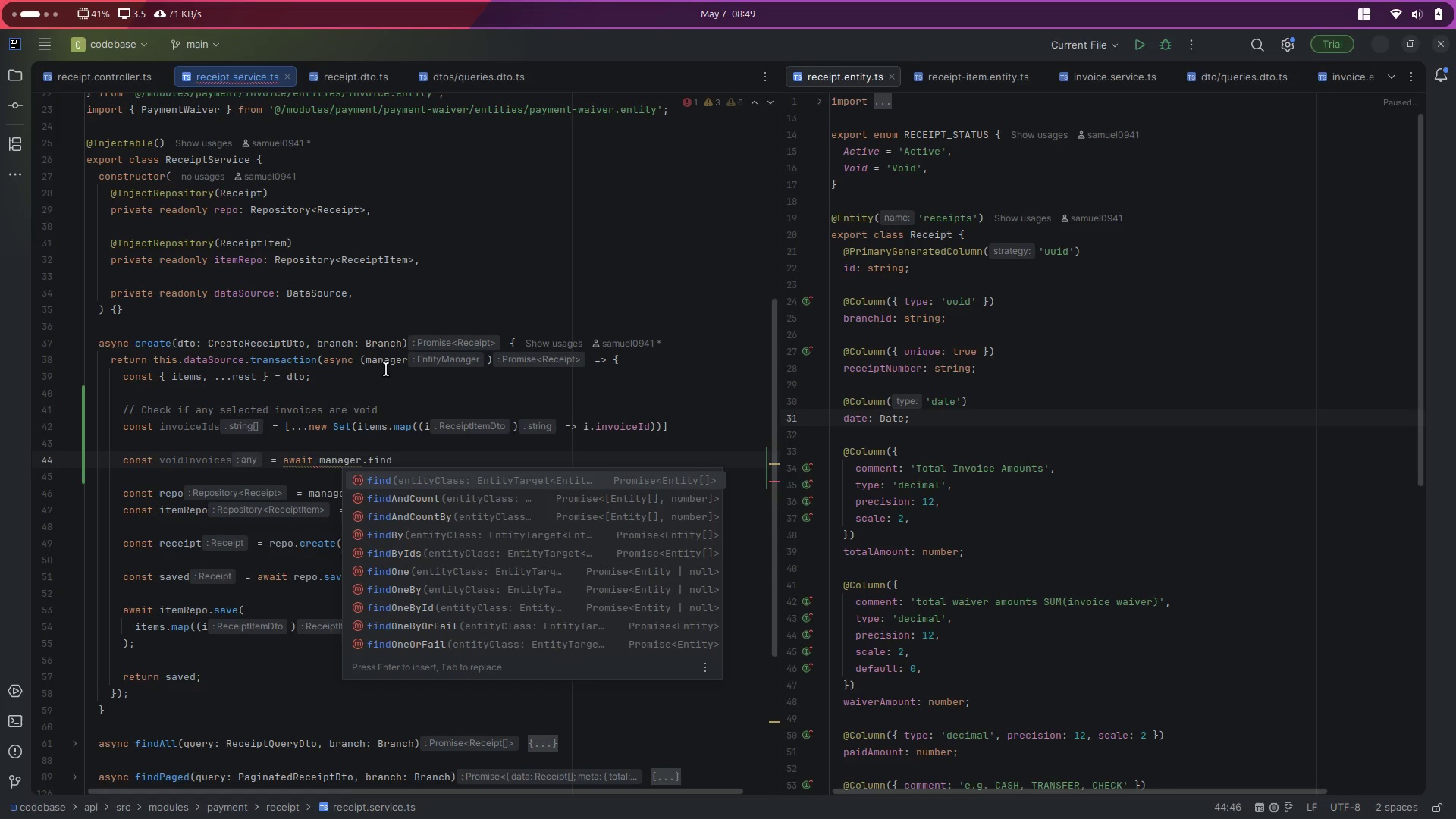 
type((Invoice, {)
 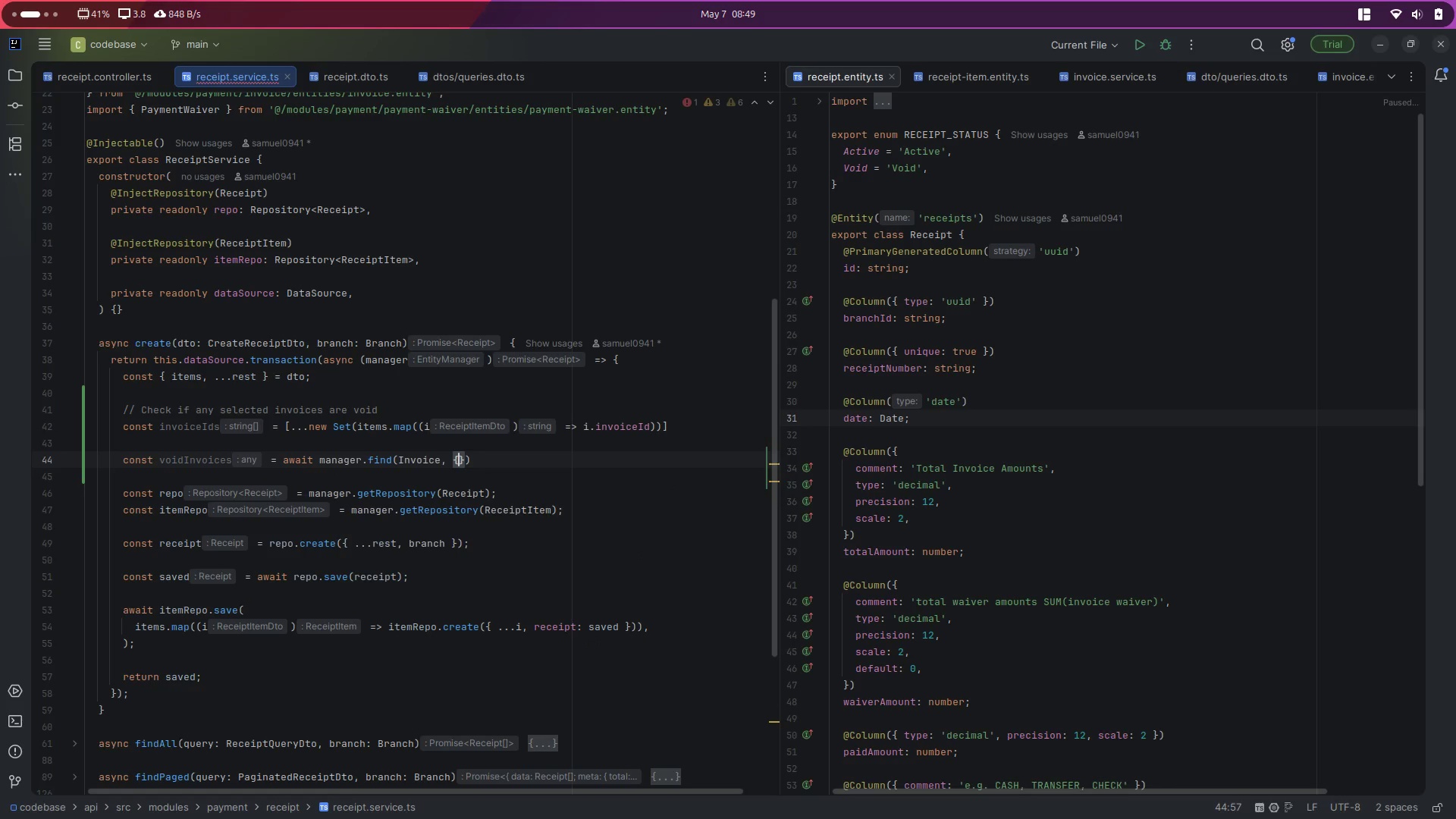 
double_click([374, 461])
 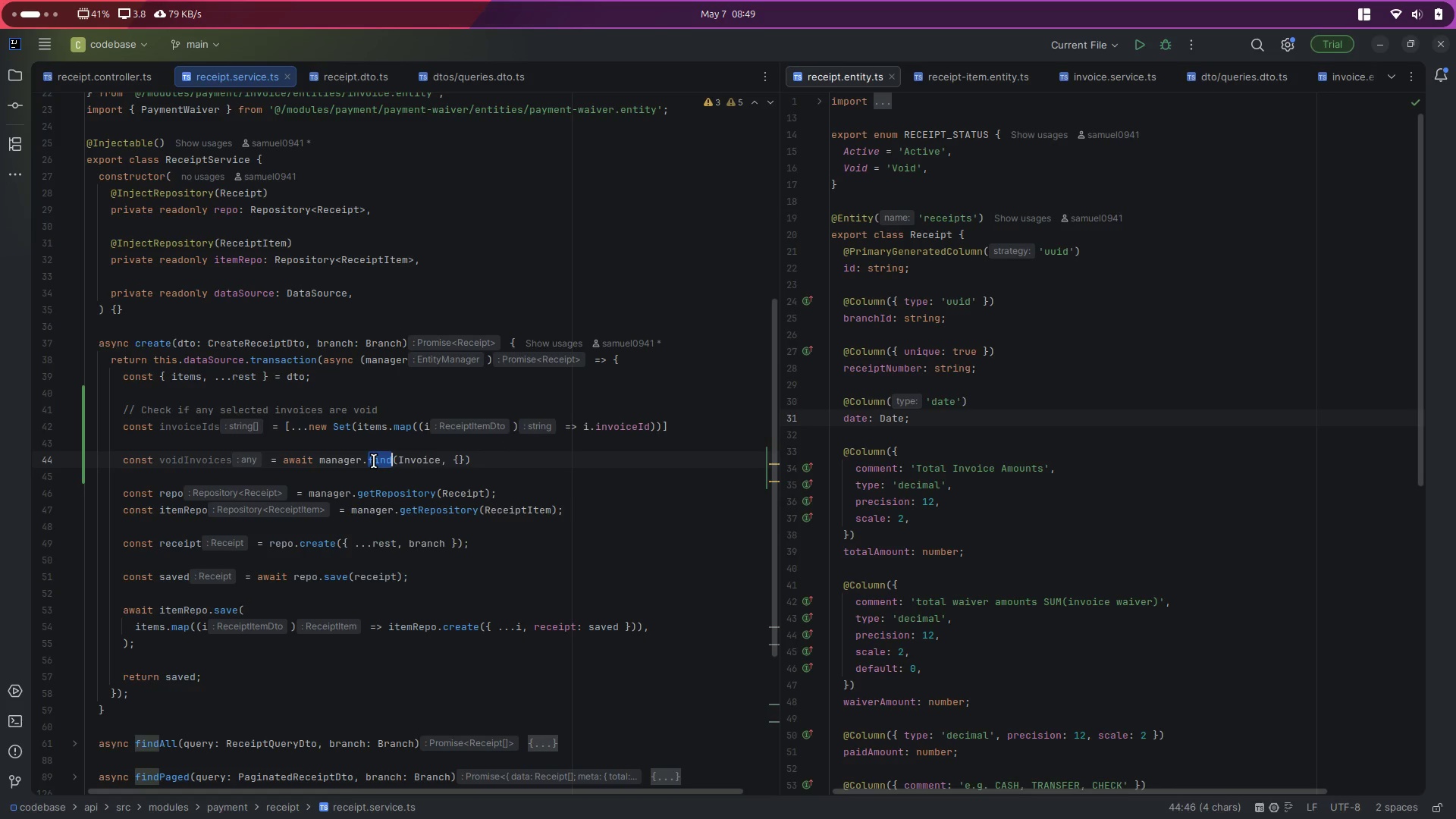 
key(ArrowRight)
 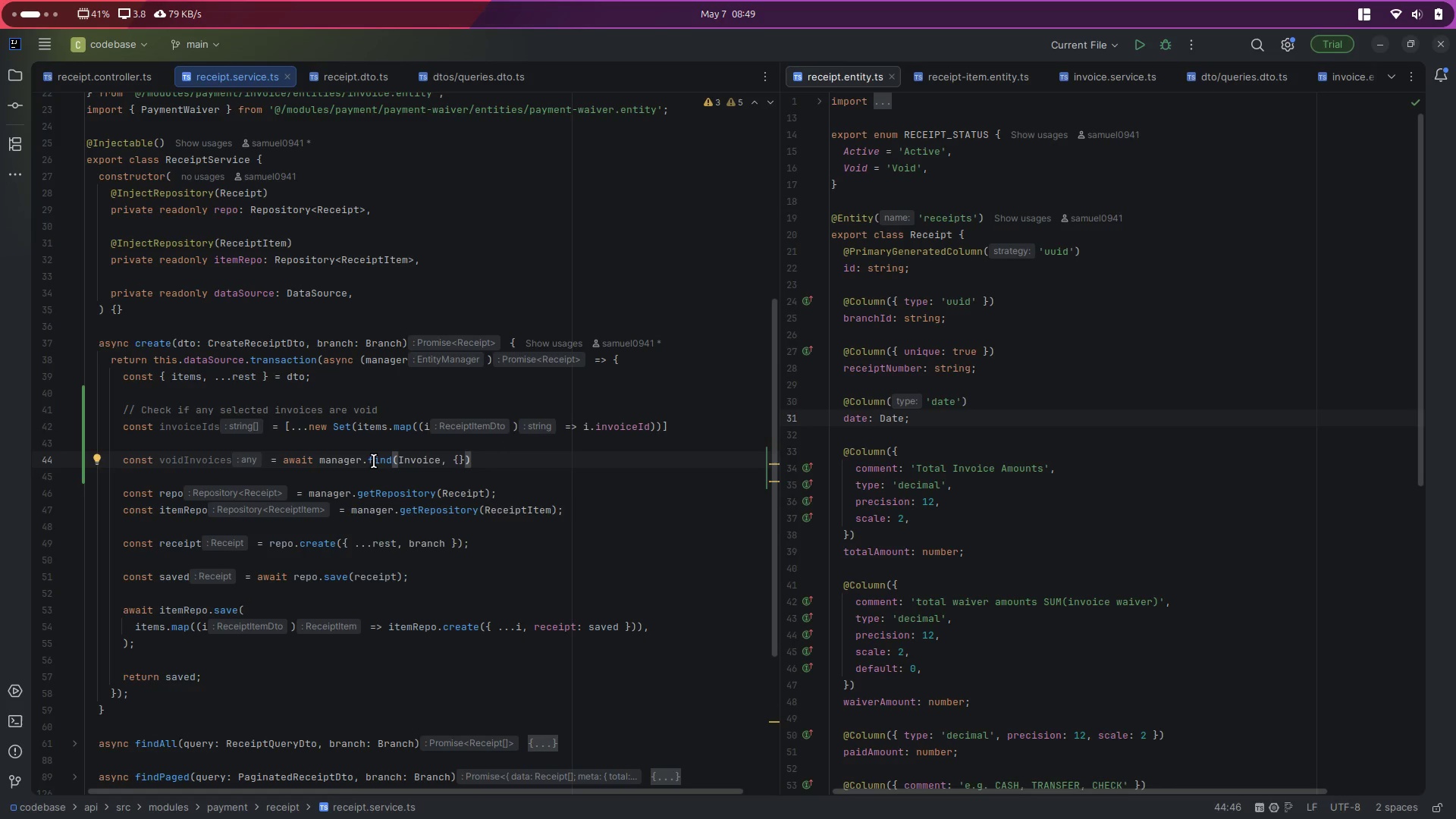 
key(B)
 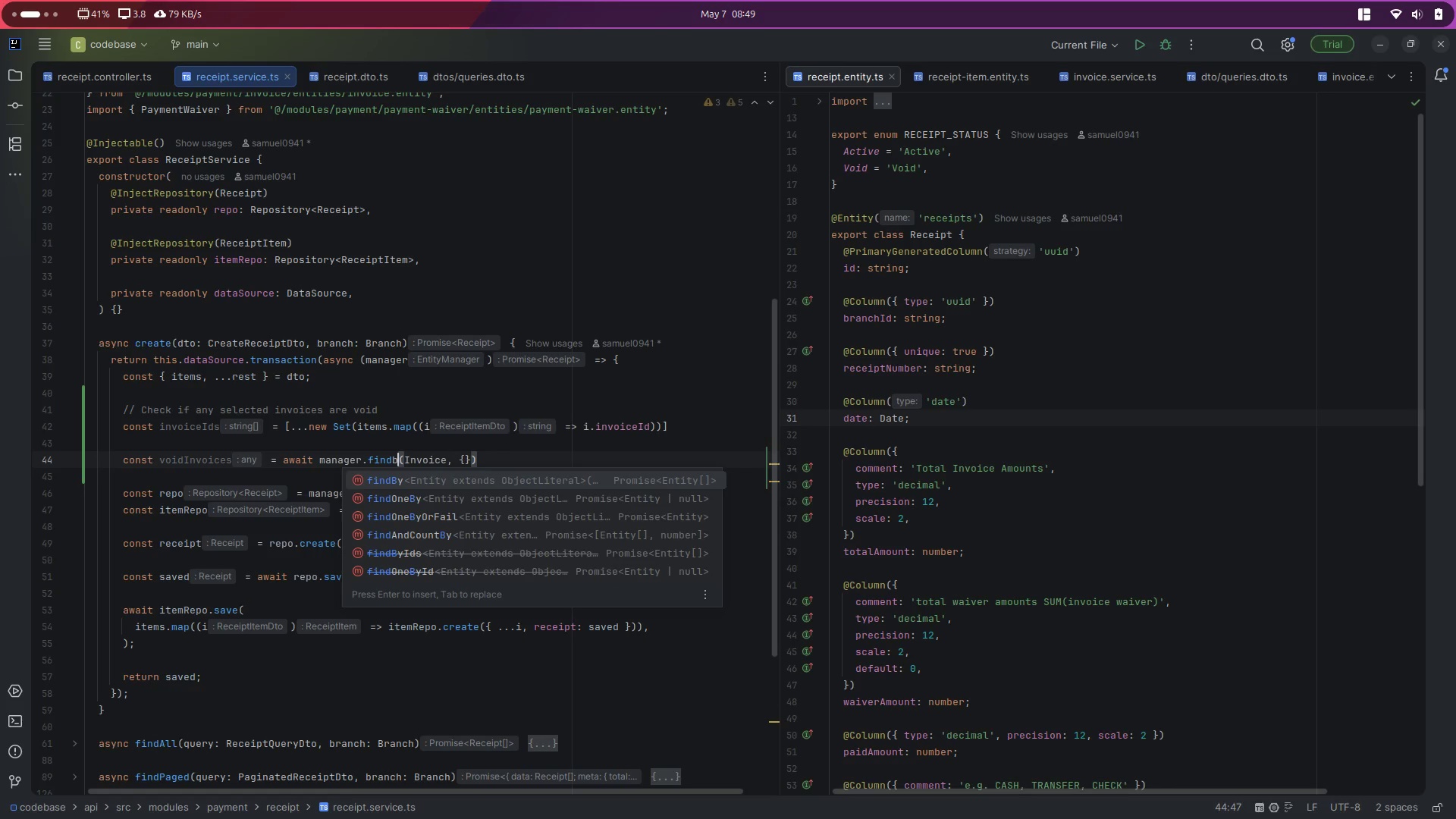 
key(Enter)
 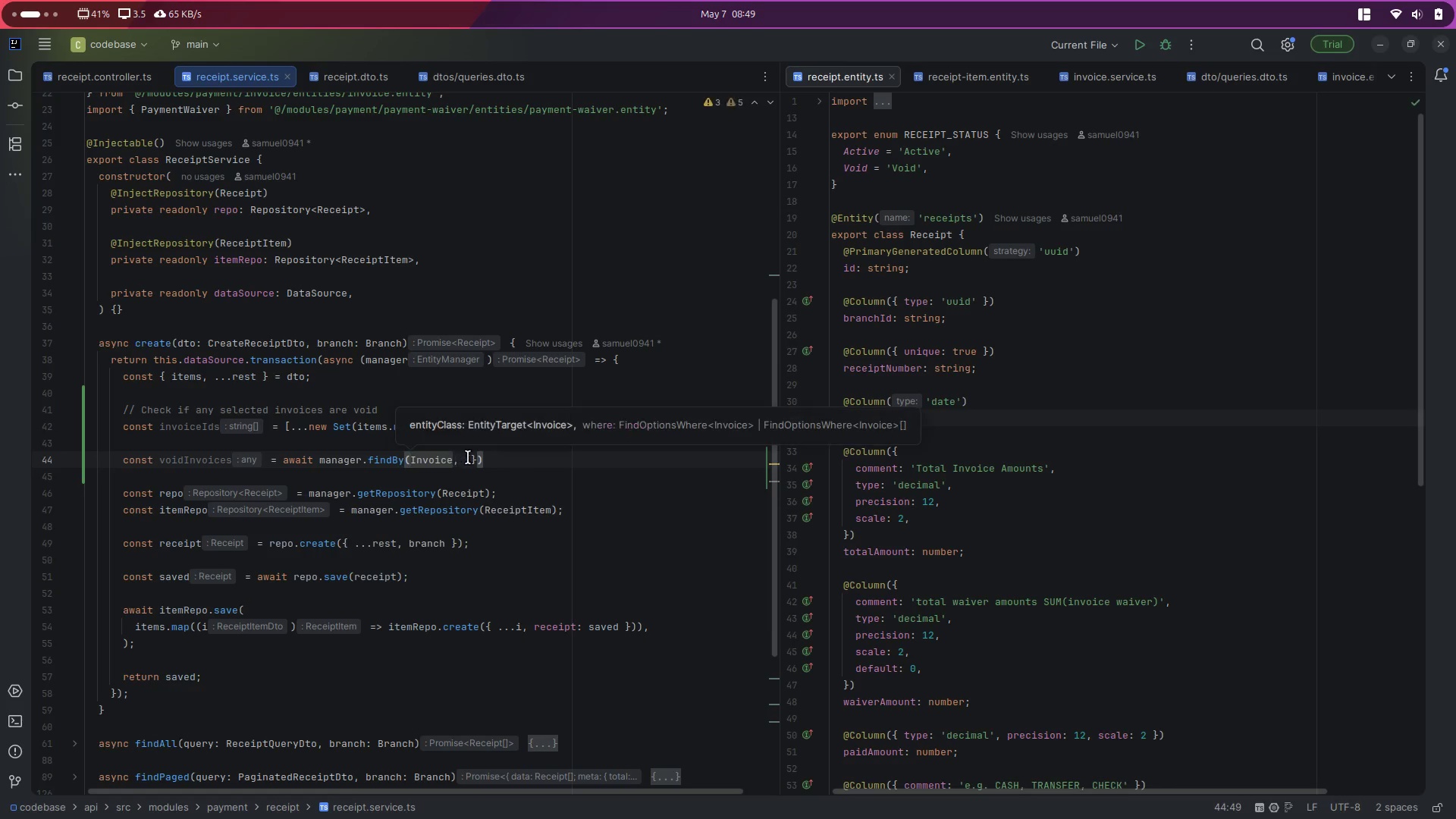 
left_click([473, 460])
 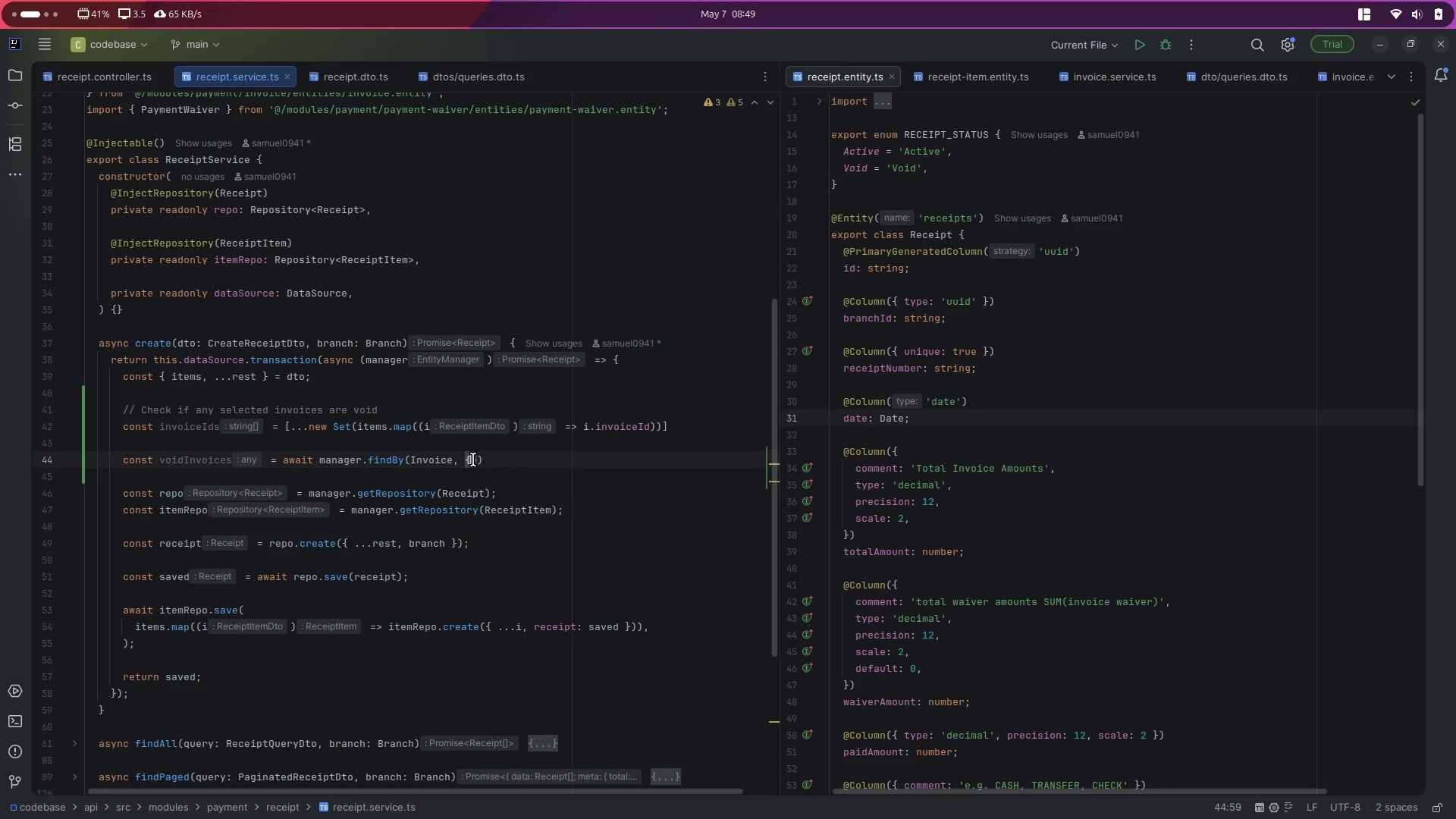 
type(id: In(invoiecIds)
 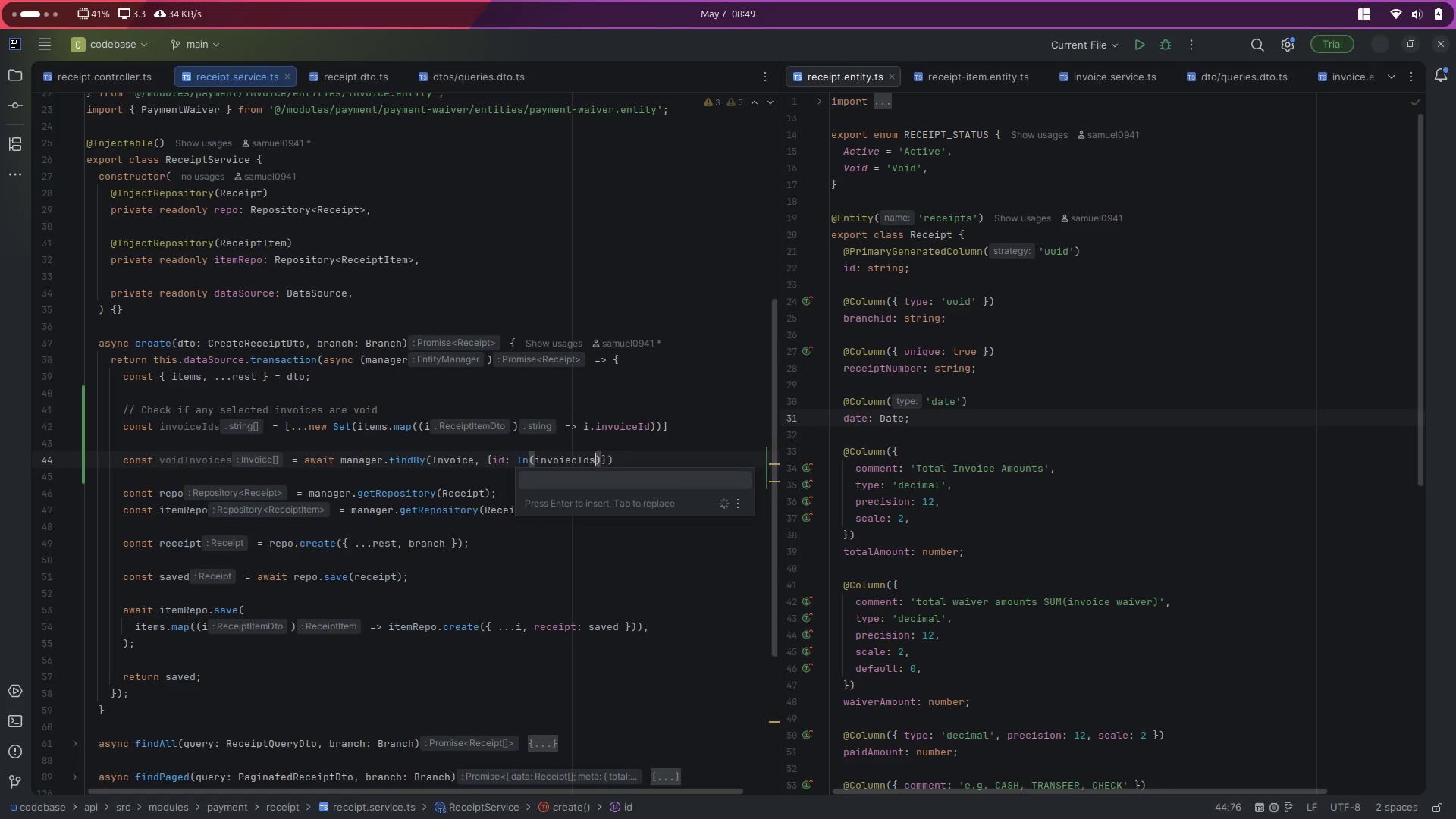 
double_click([196, 426])
 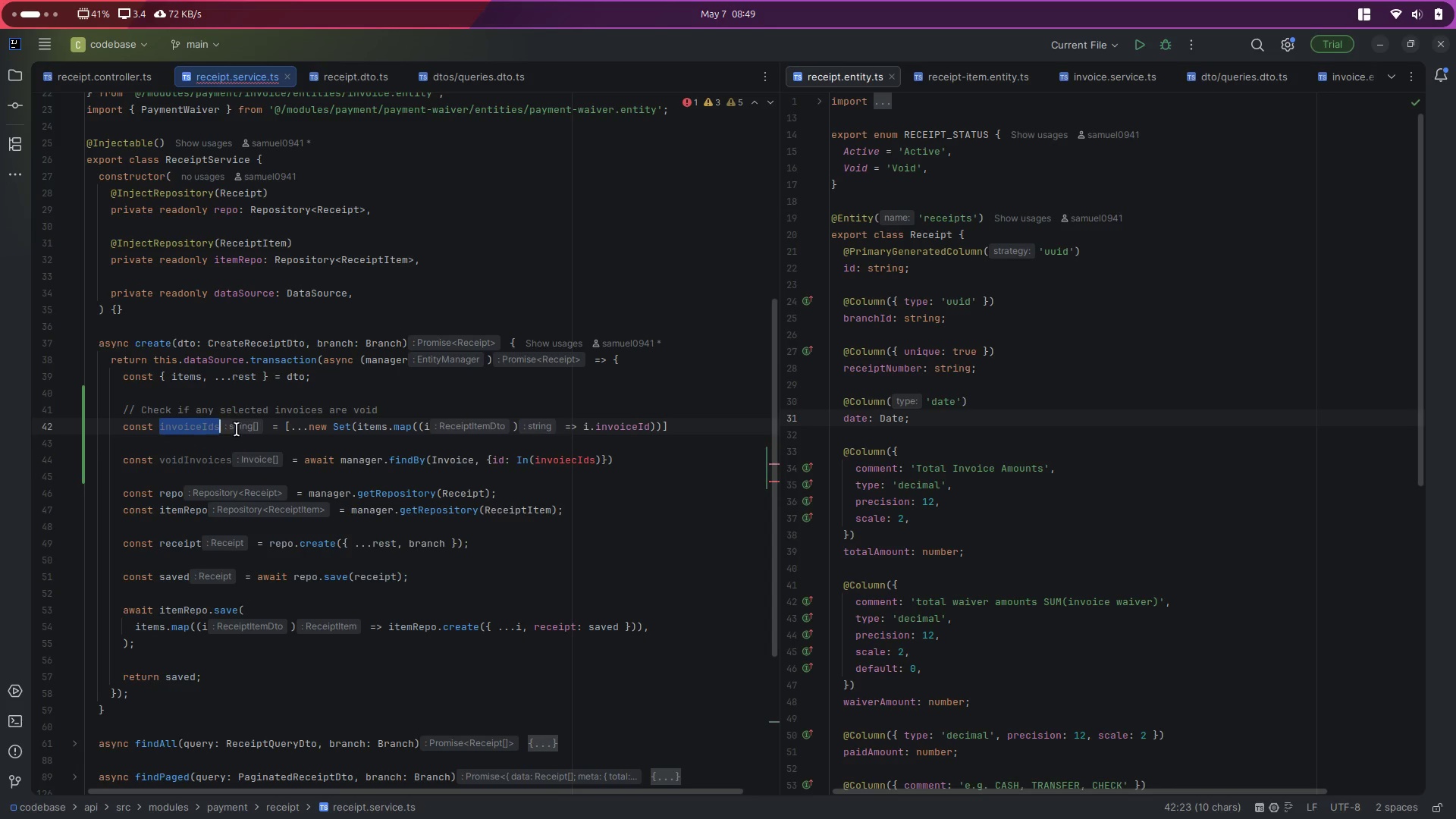 
wait(6.17)
 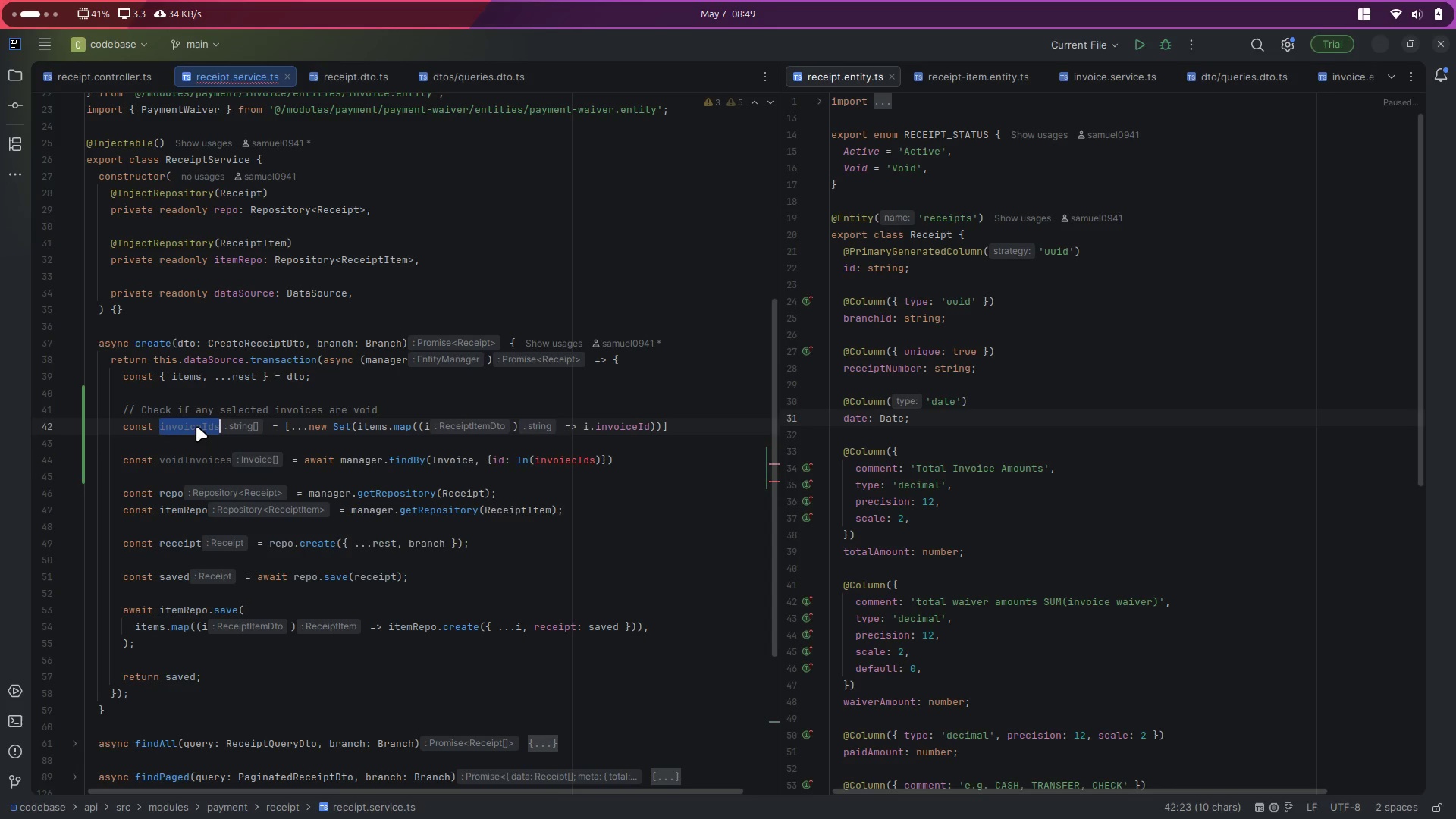 
key(Control+C)
 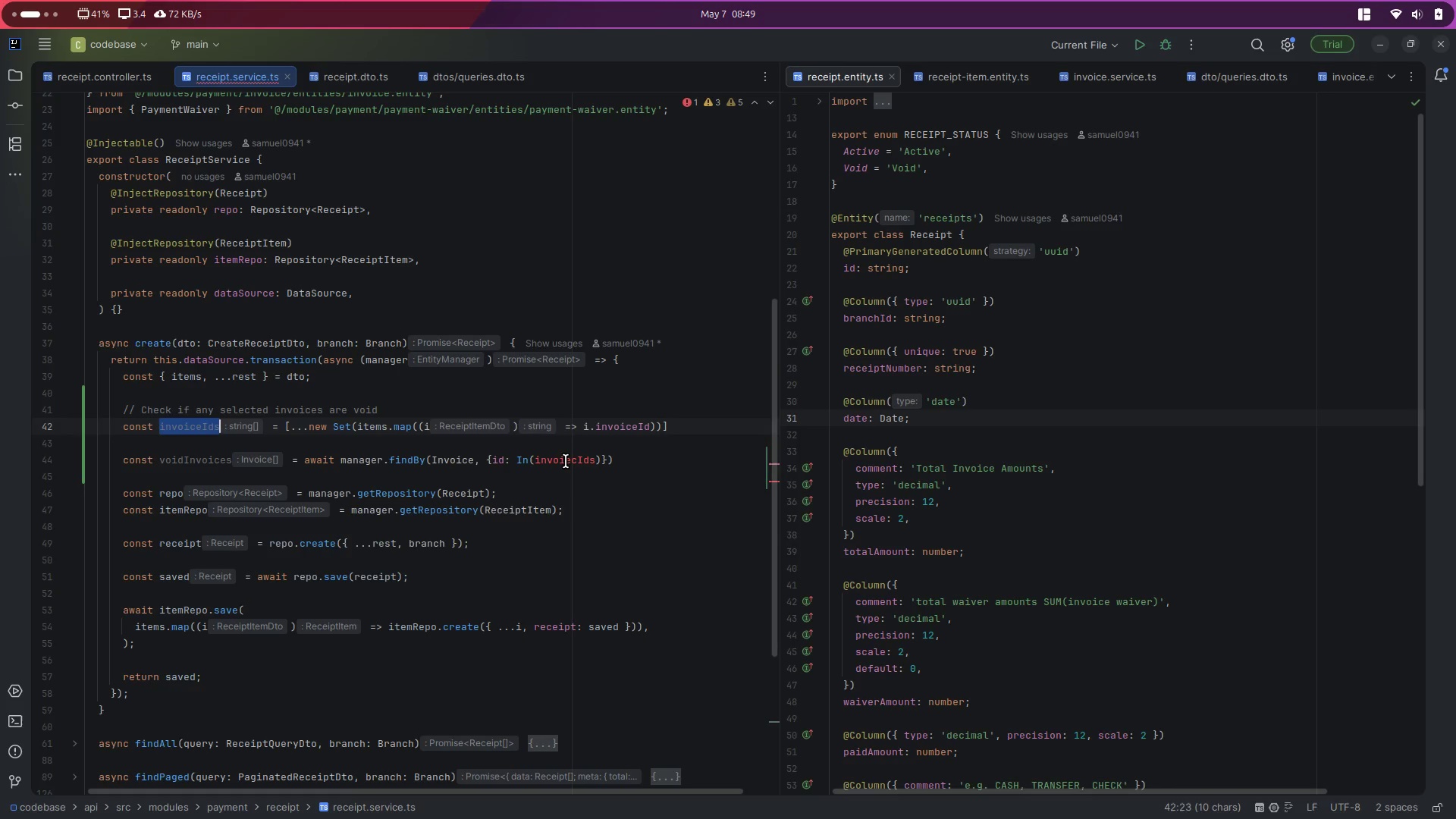 
double_click([566, 461])
 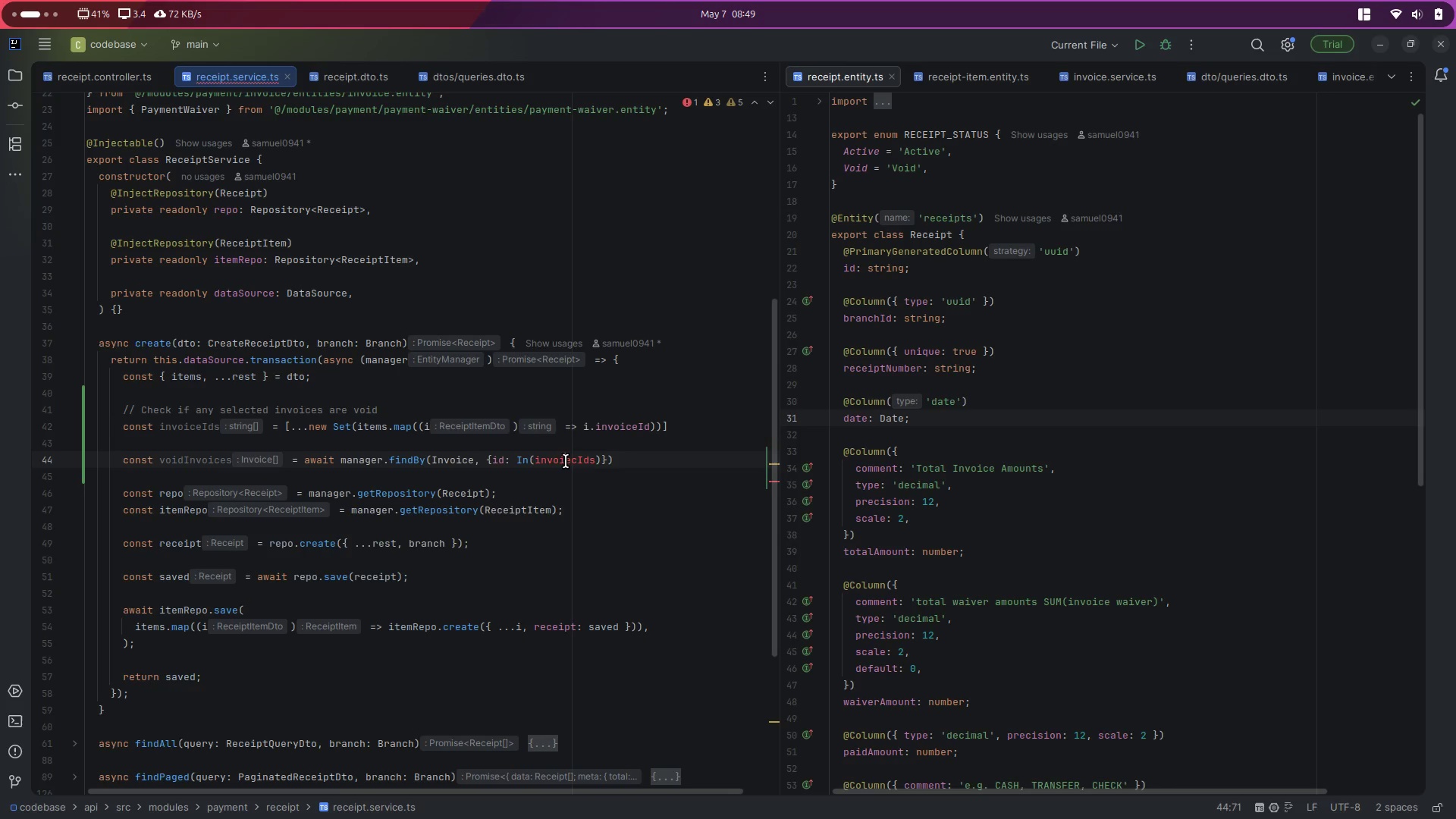 
key(Control+ControlLeft)
 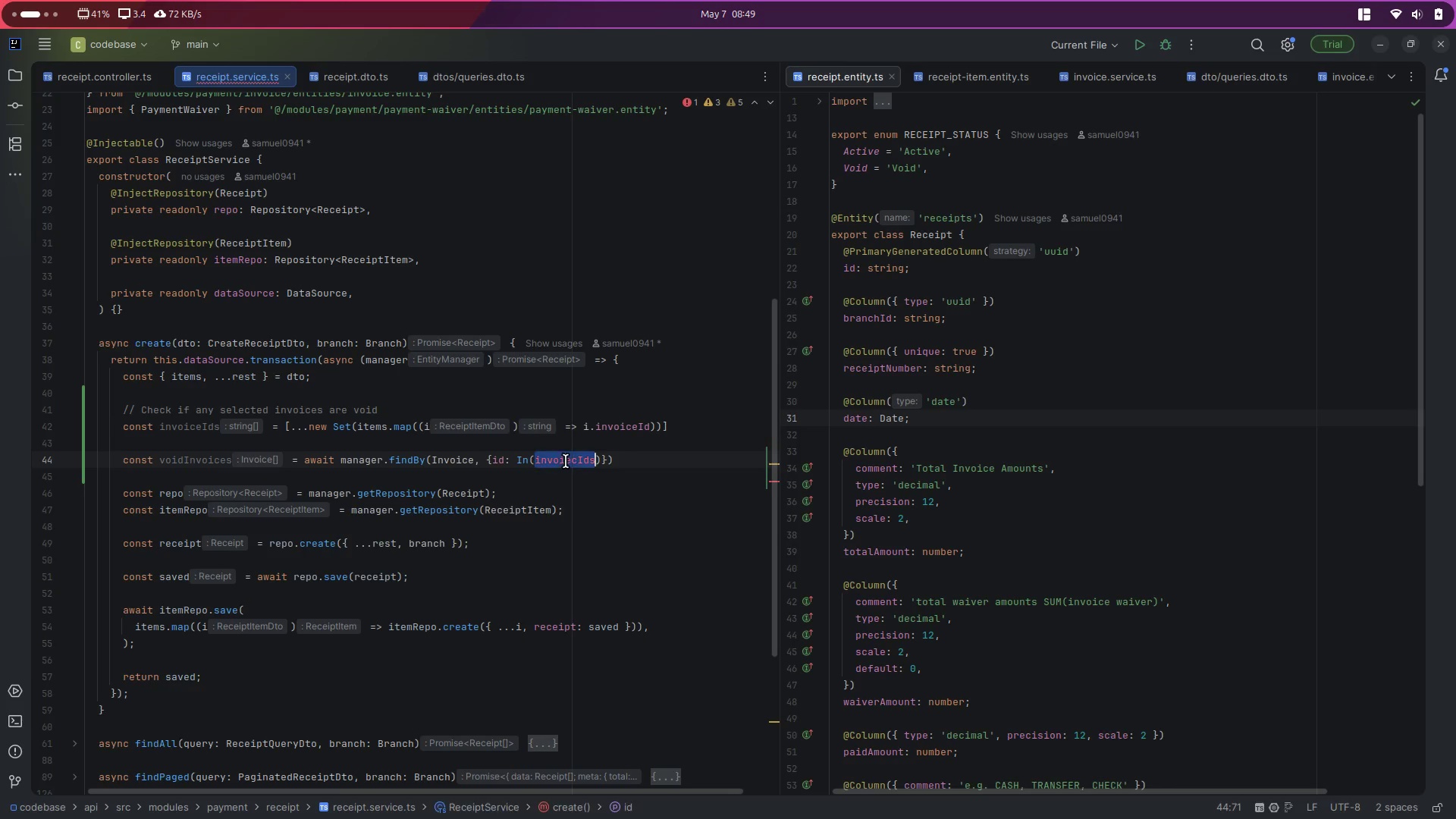 
key(Control+V)
 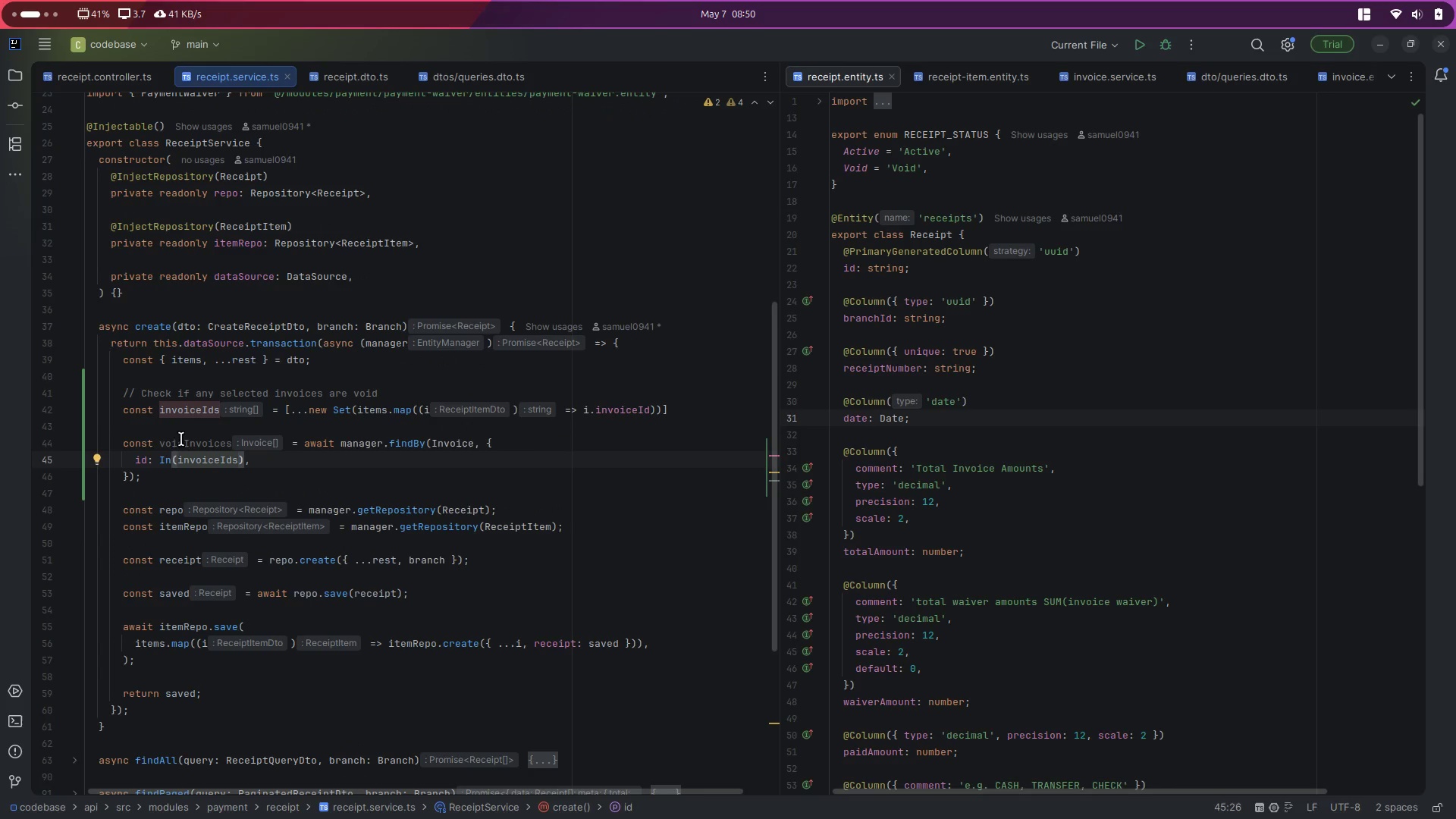 
double_click([179, 450])
 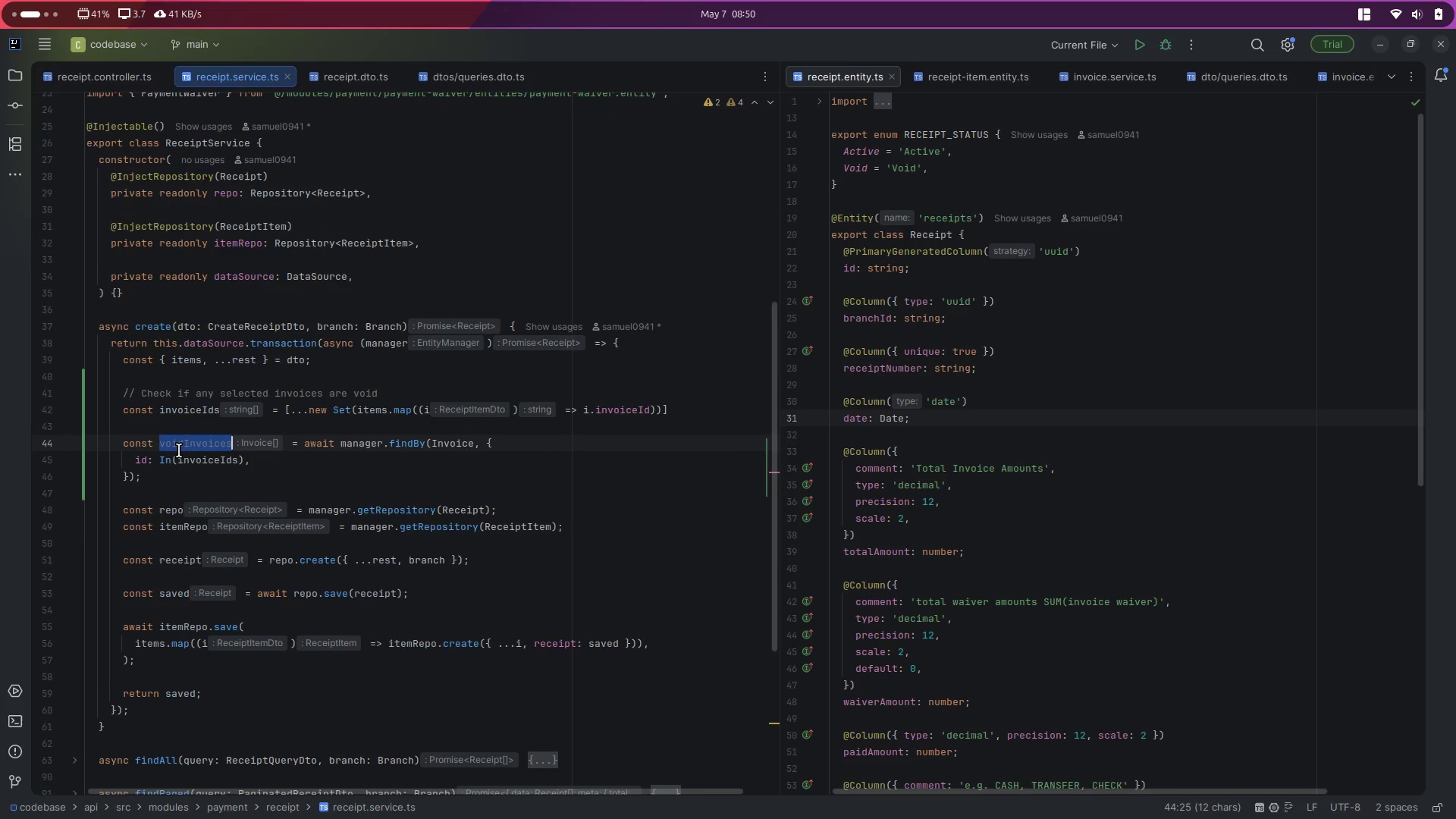 
key(Control+ControlLeft)
 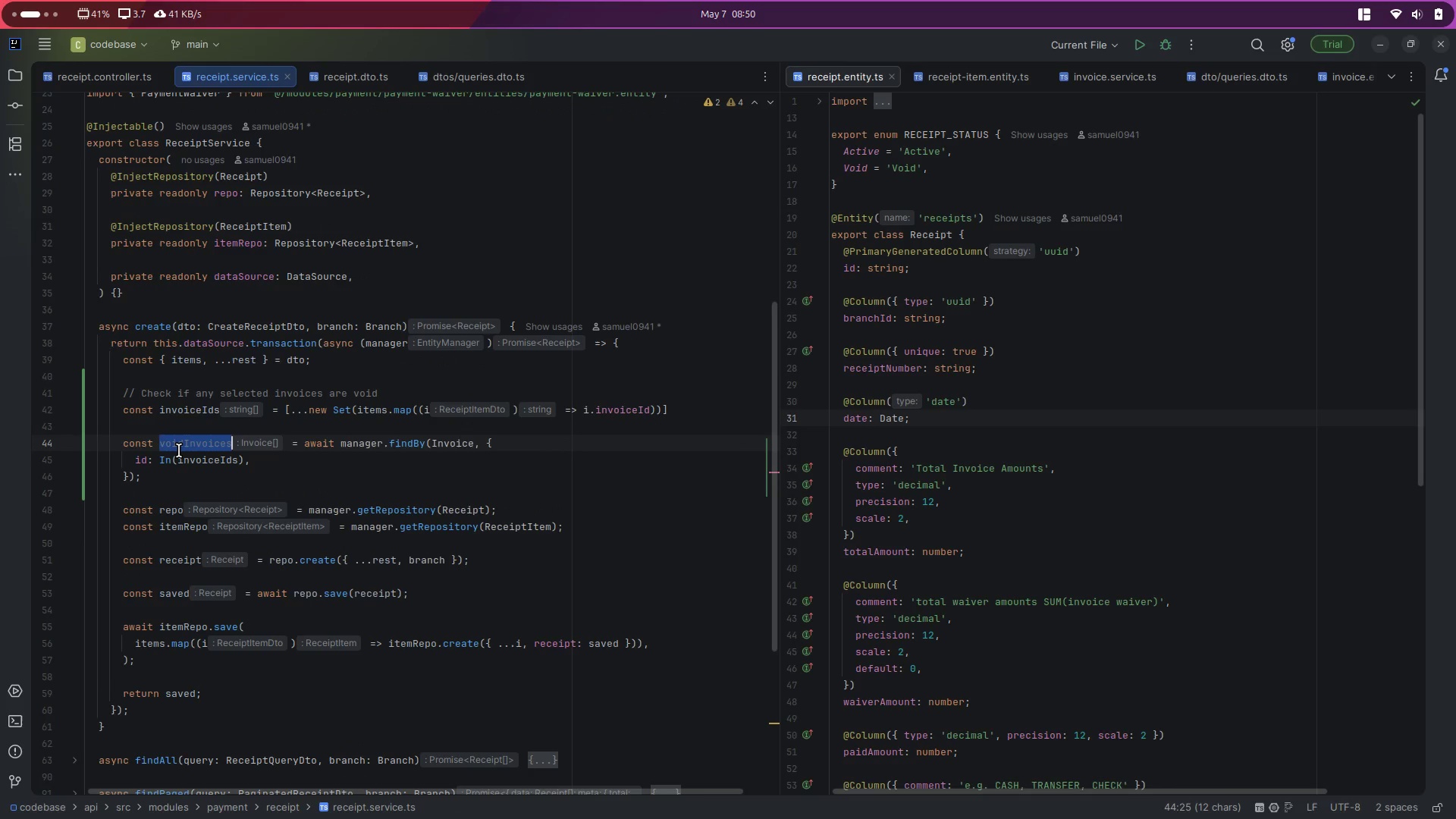 
key(Control+C)
 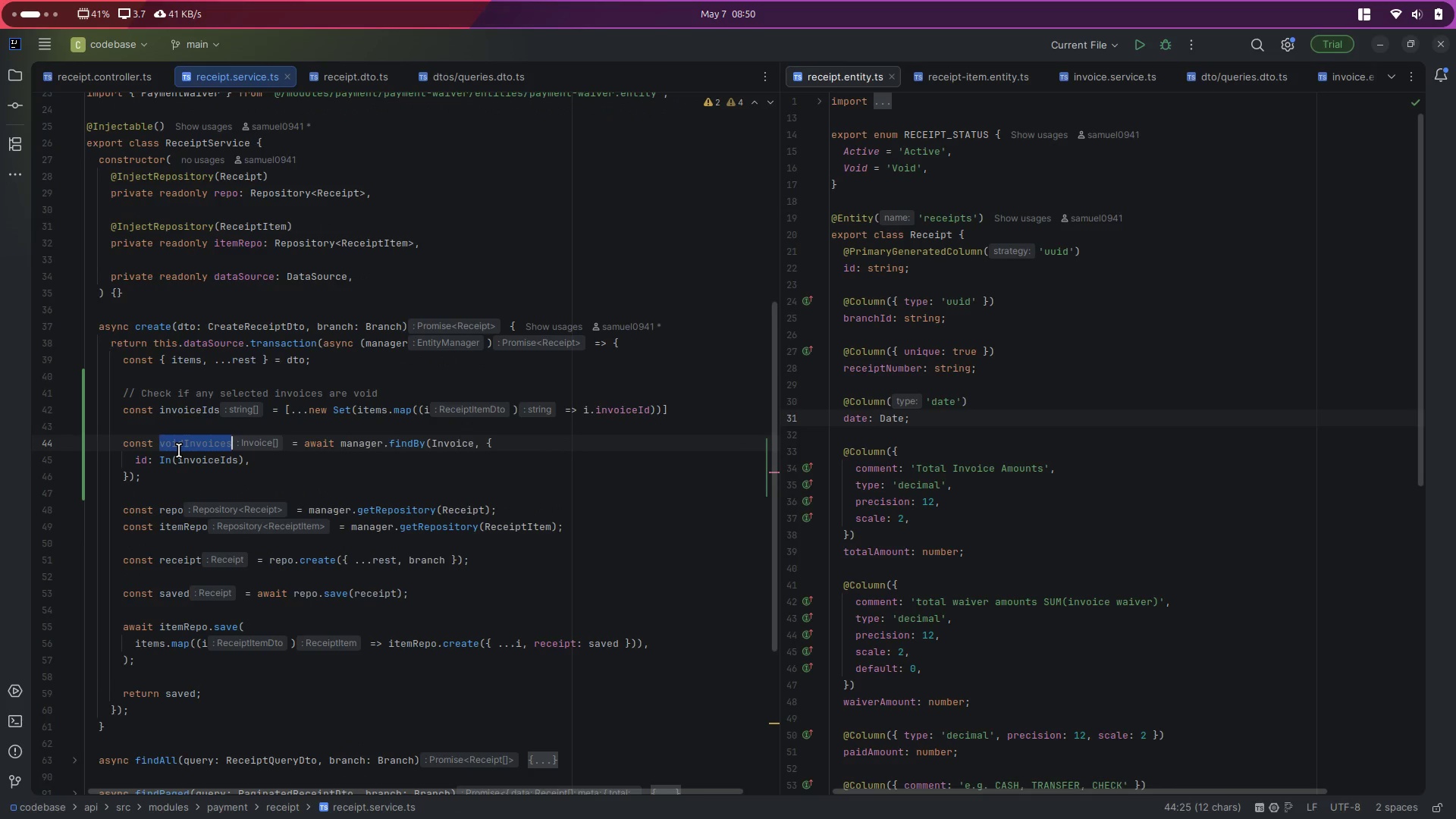 
key(ArrowDown)
 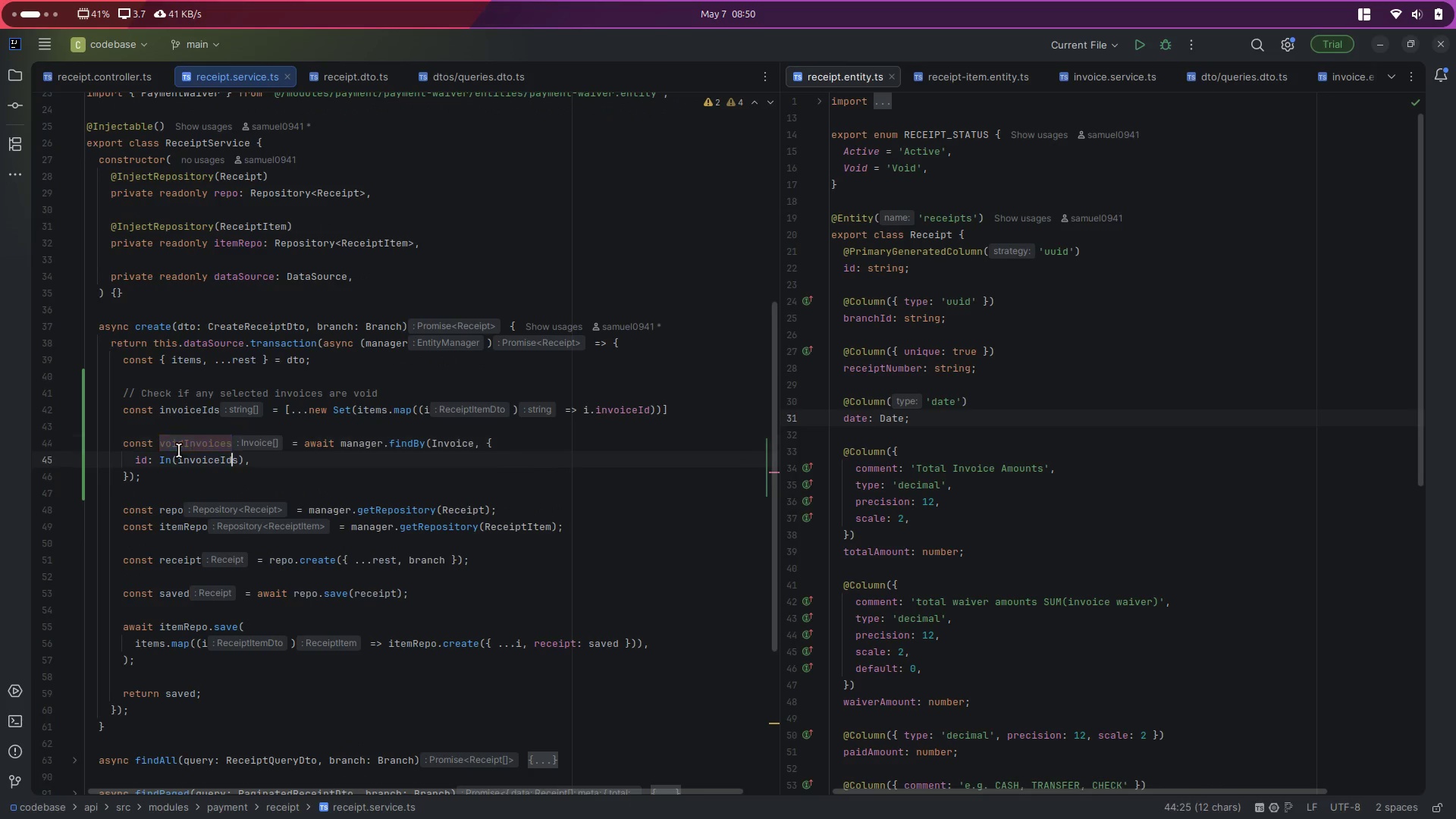 
key(ArrowDown)
 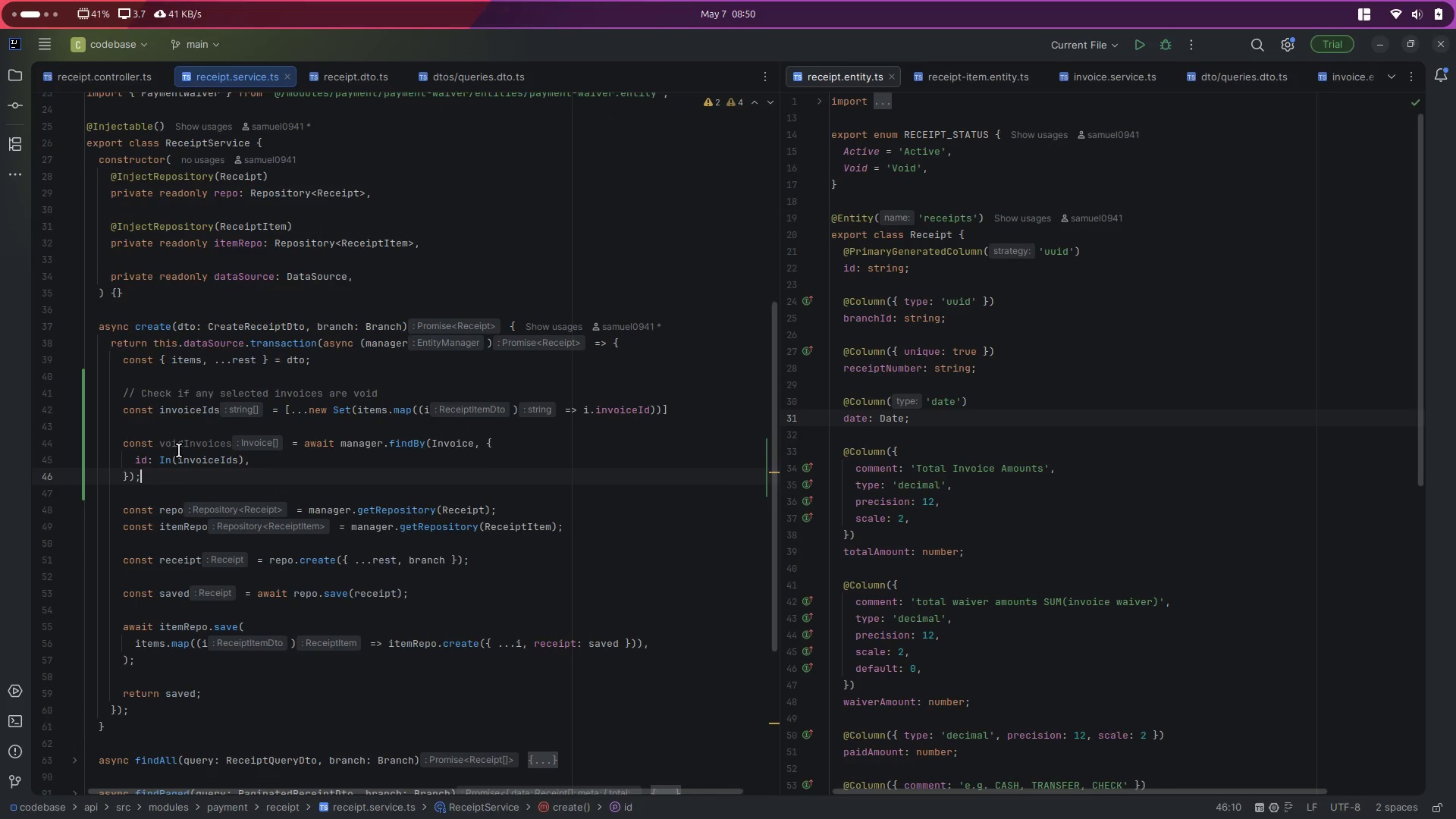 
key(Enter)
 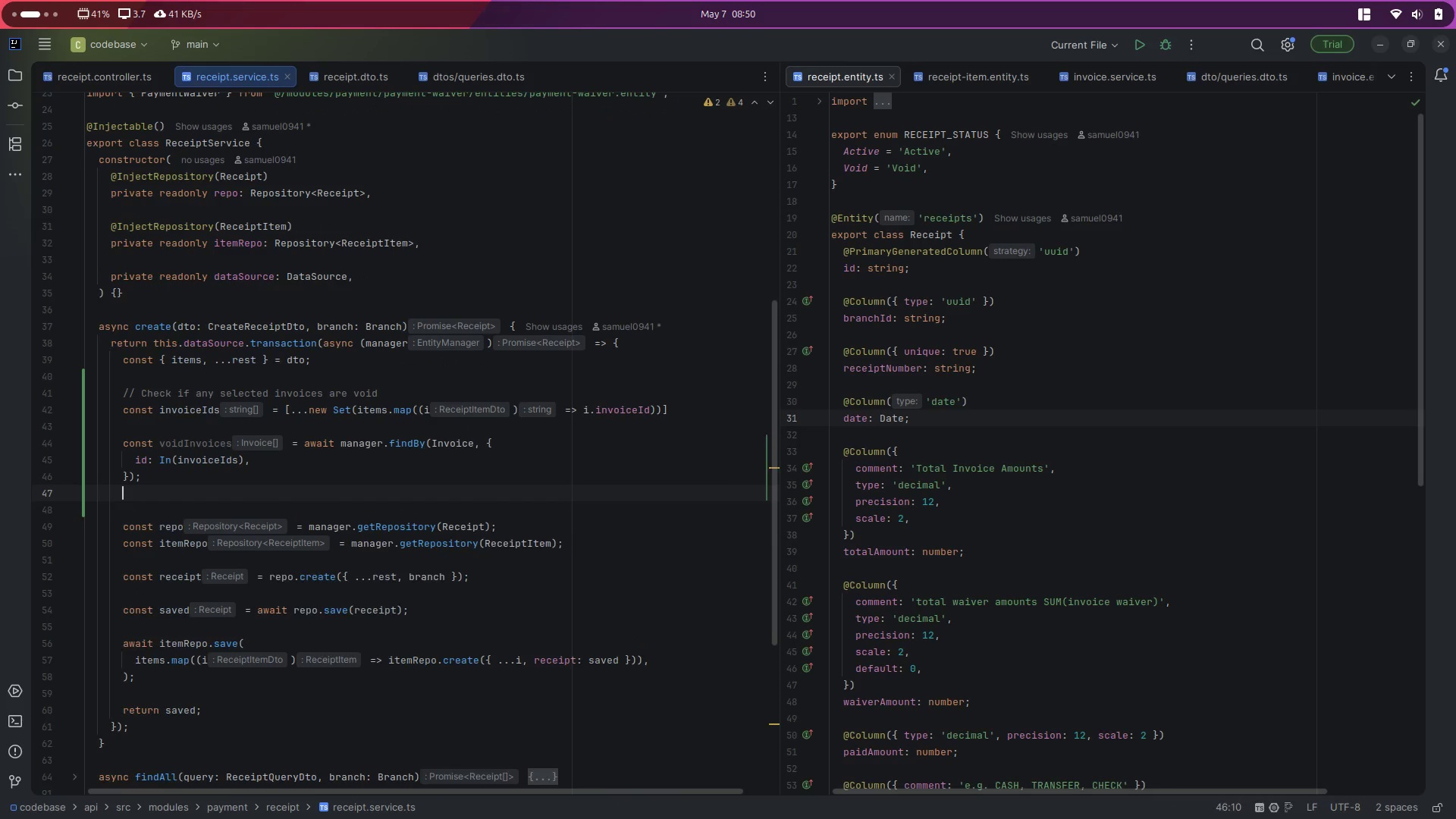 
key(Enter)
 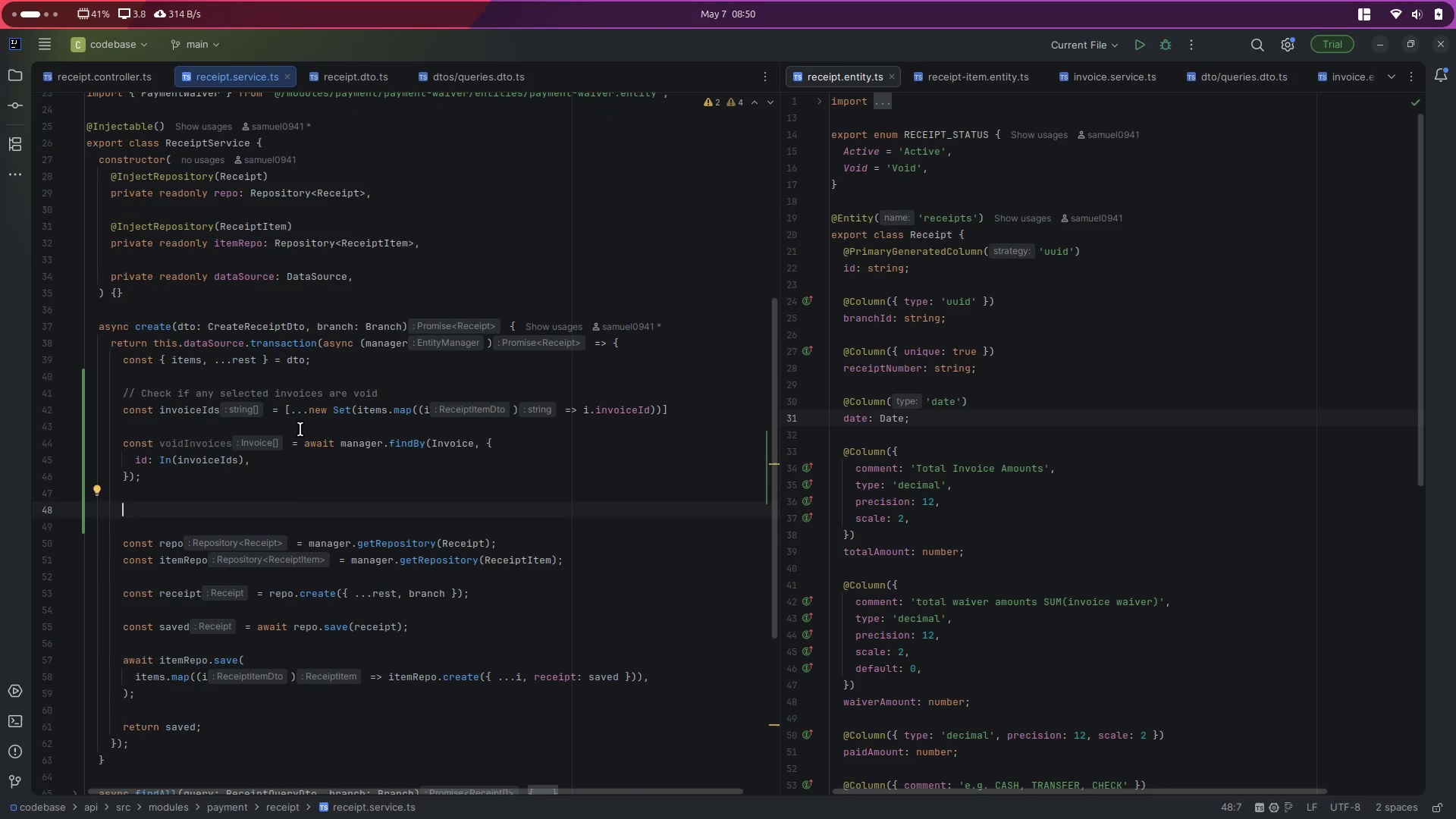 
left_click([271, 464])
 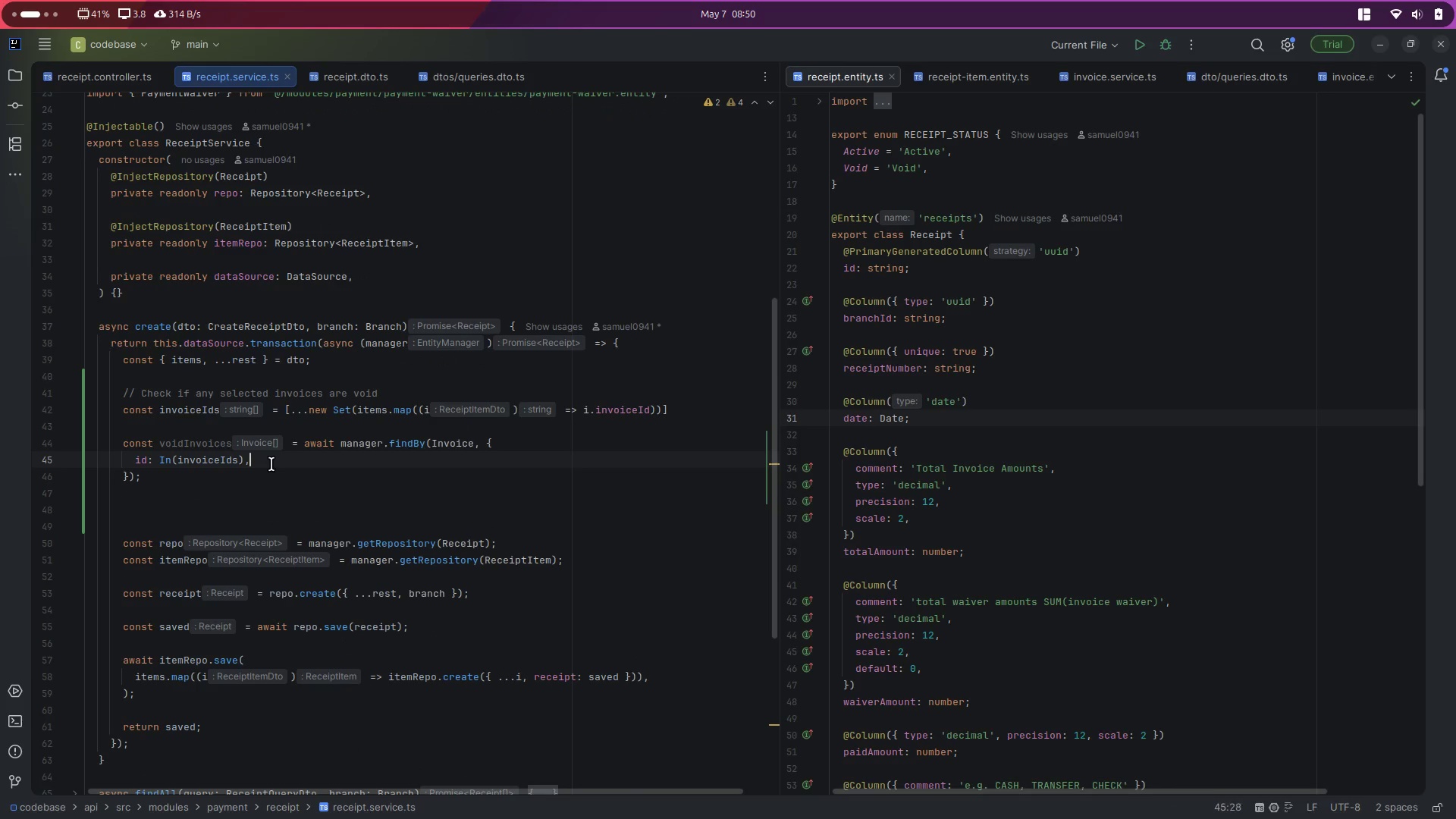 
key(Enter)
 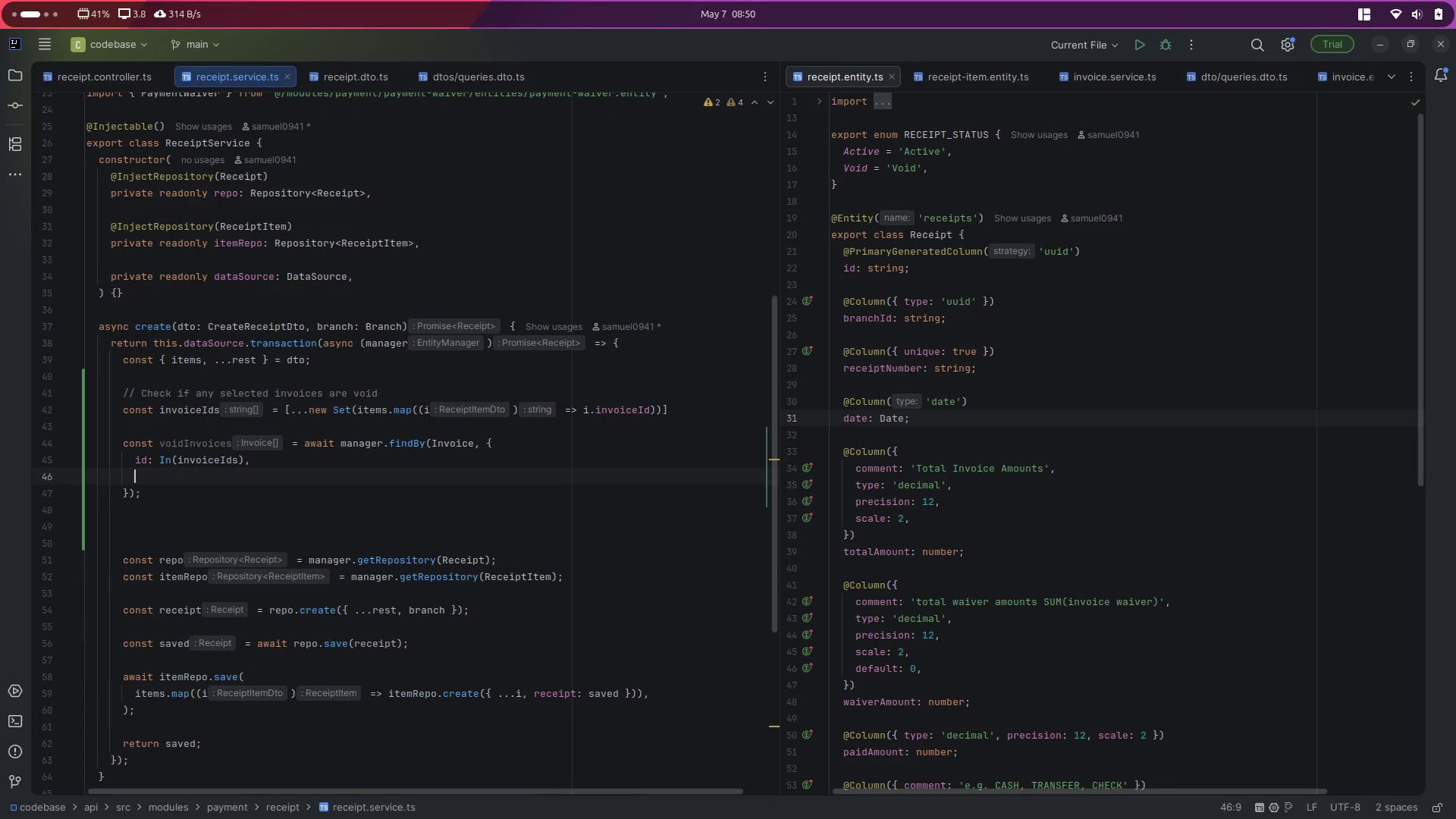 
type(sel)
key(Backspace)
key(Backspace)
key(Backspace)
 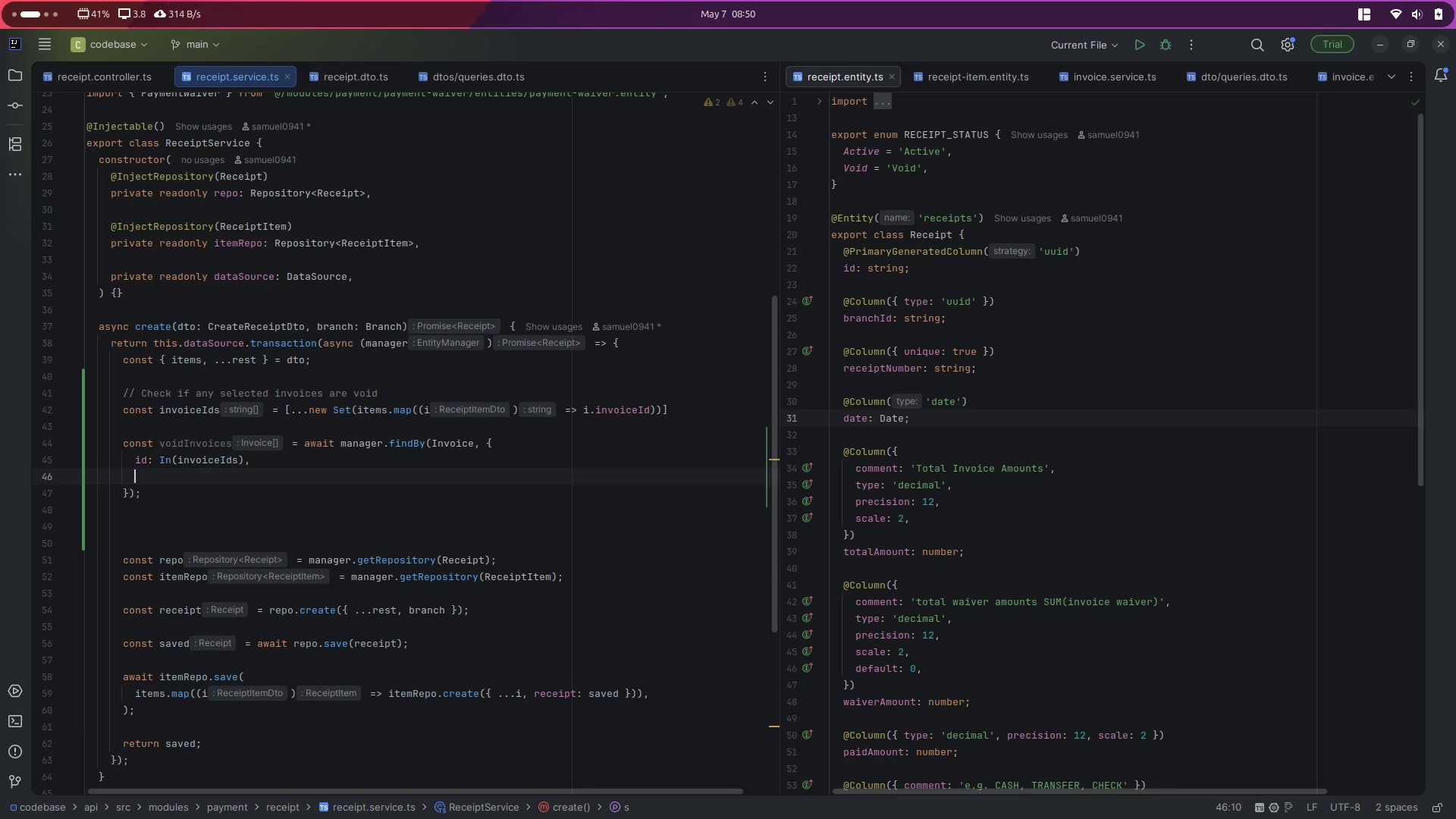 
key(Control+Space)
 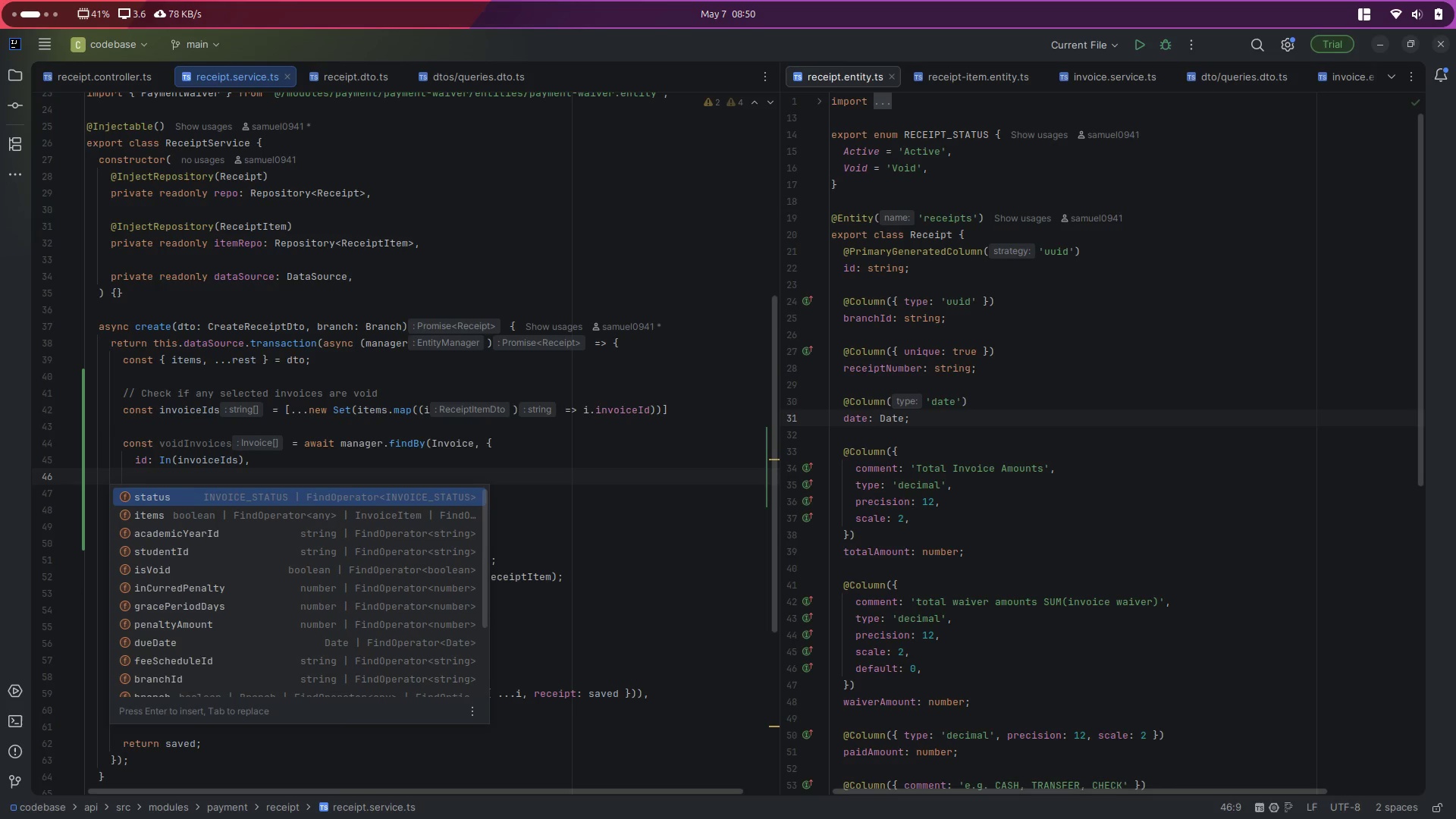 
key(Control+Z)
 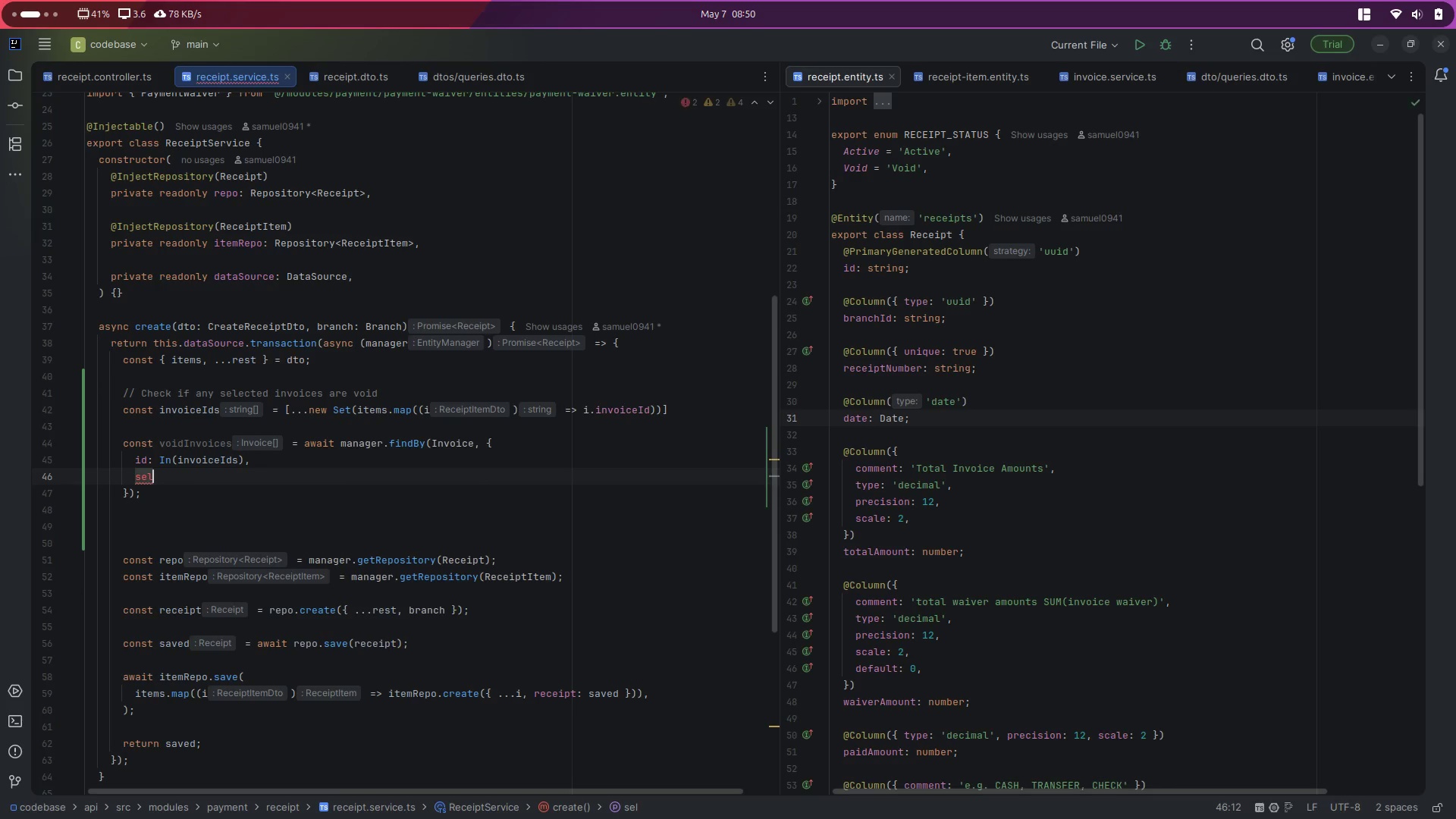 
key(Control+Z)
 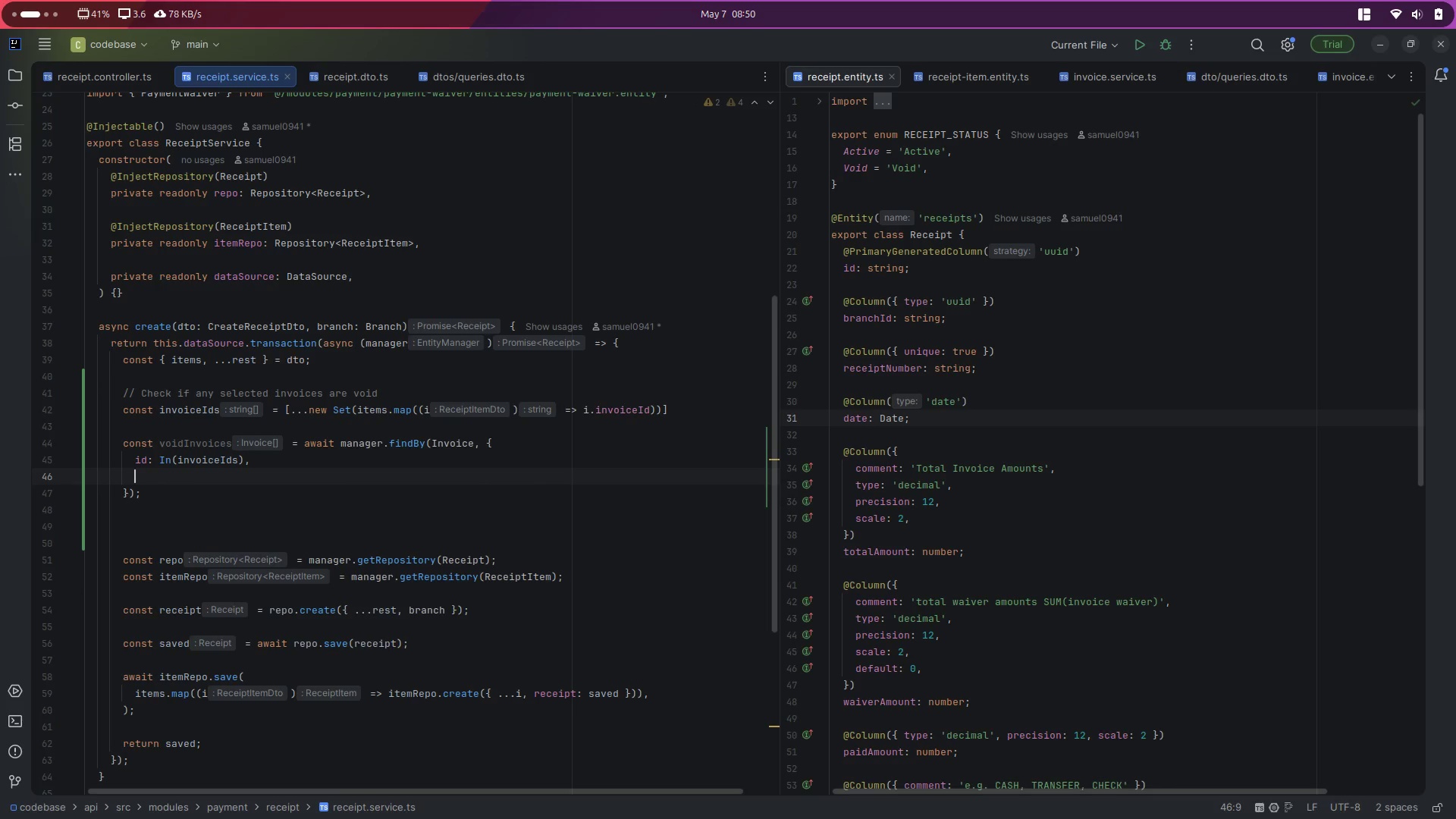 
key(Control+Space)
 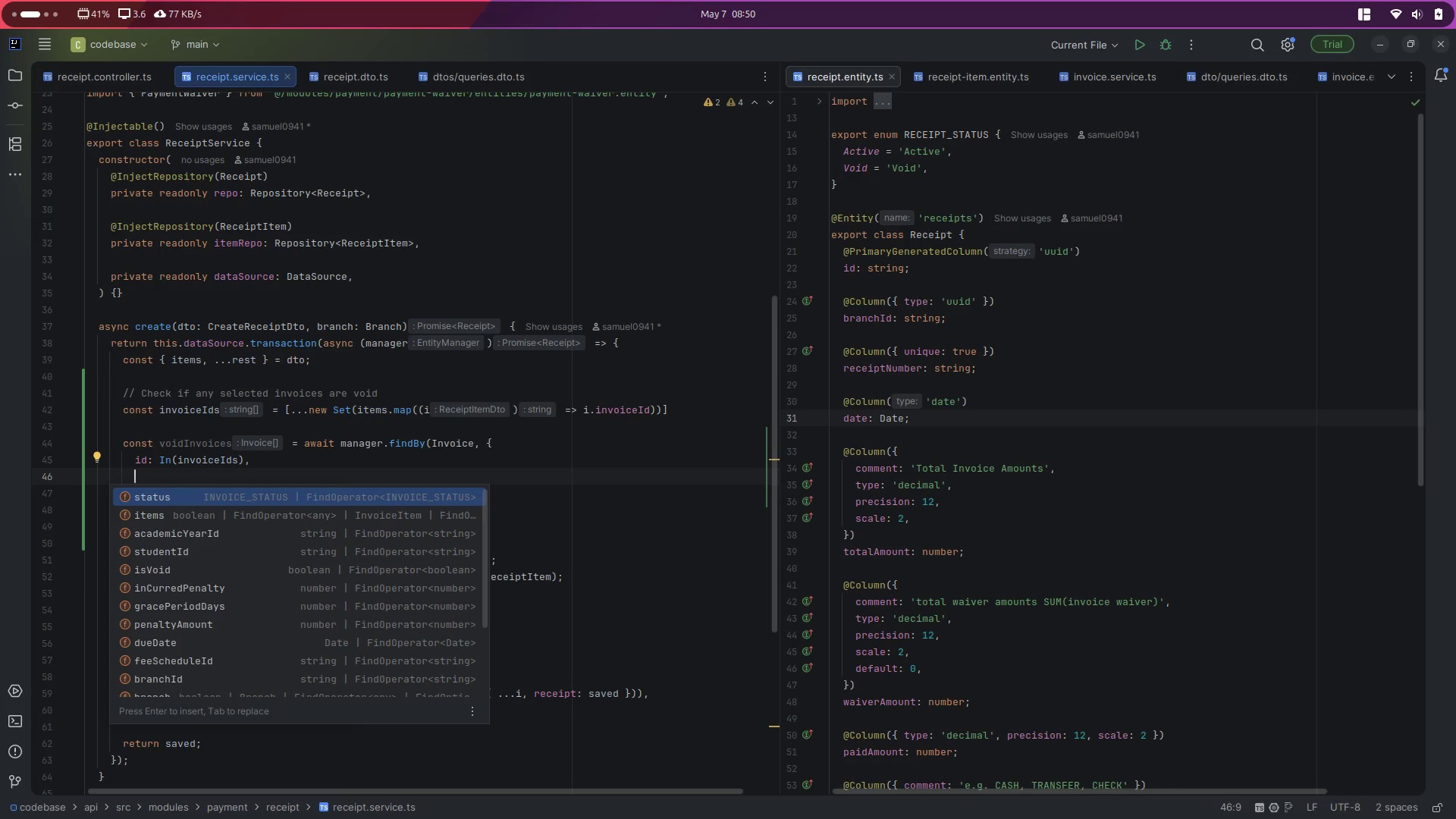 
key(Escape)
 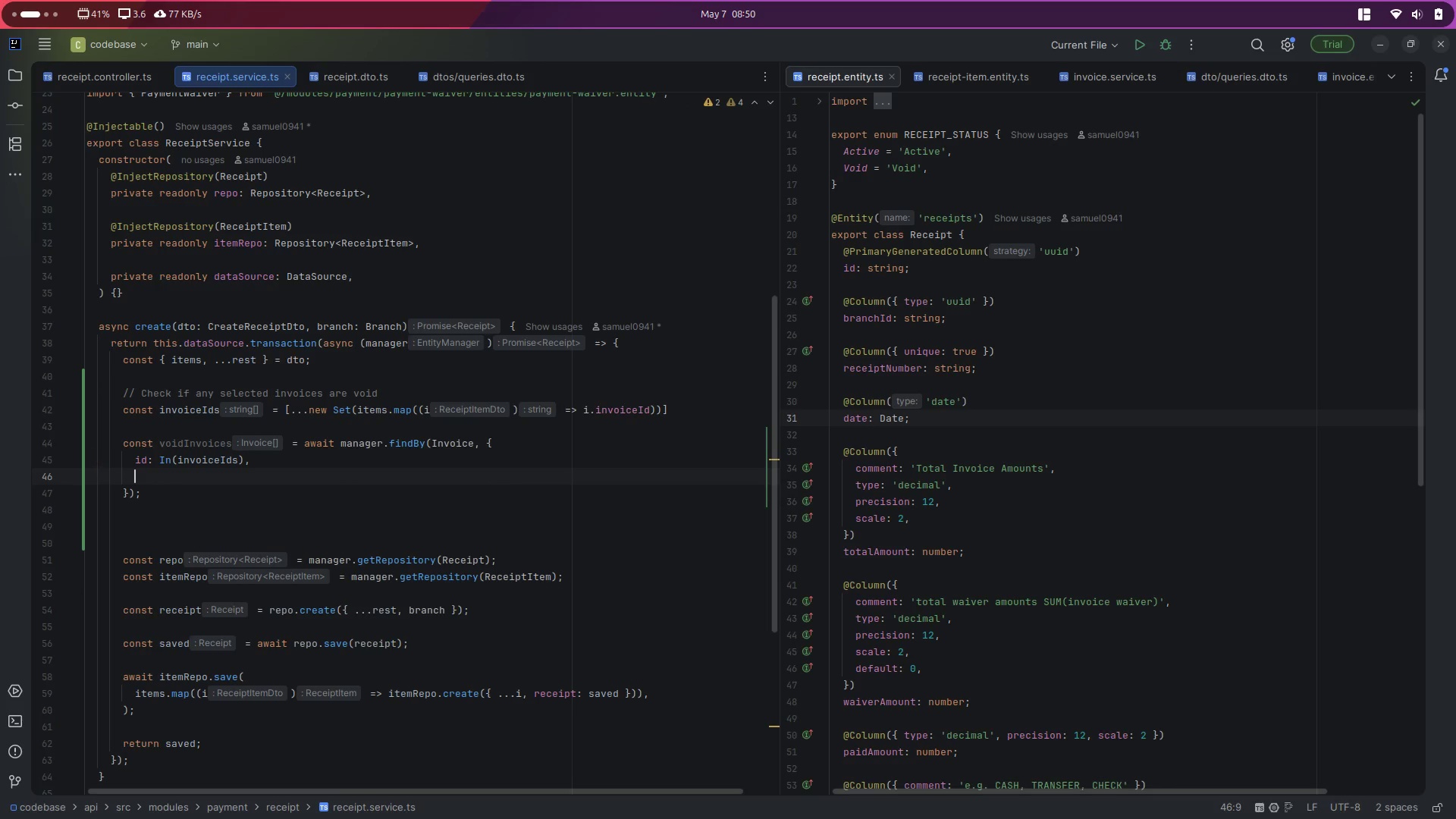 
key(ArrowDown)
 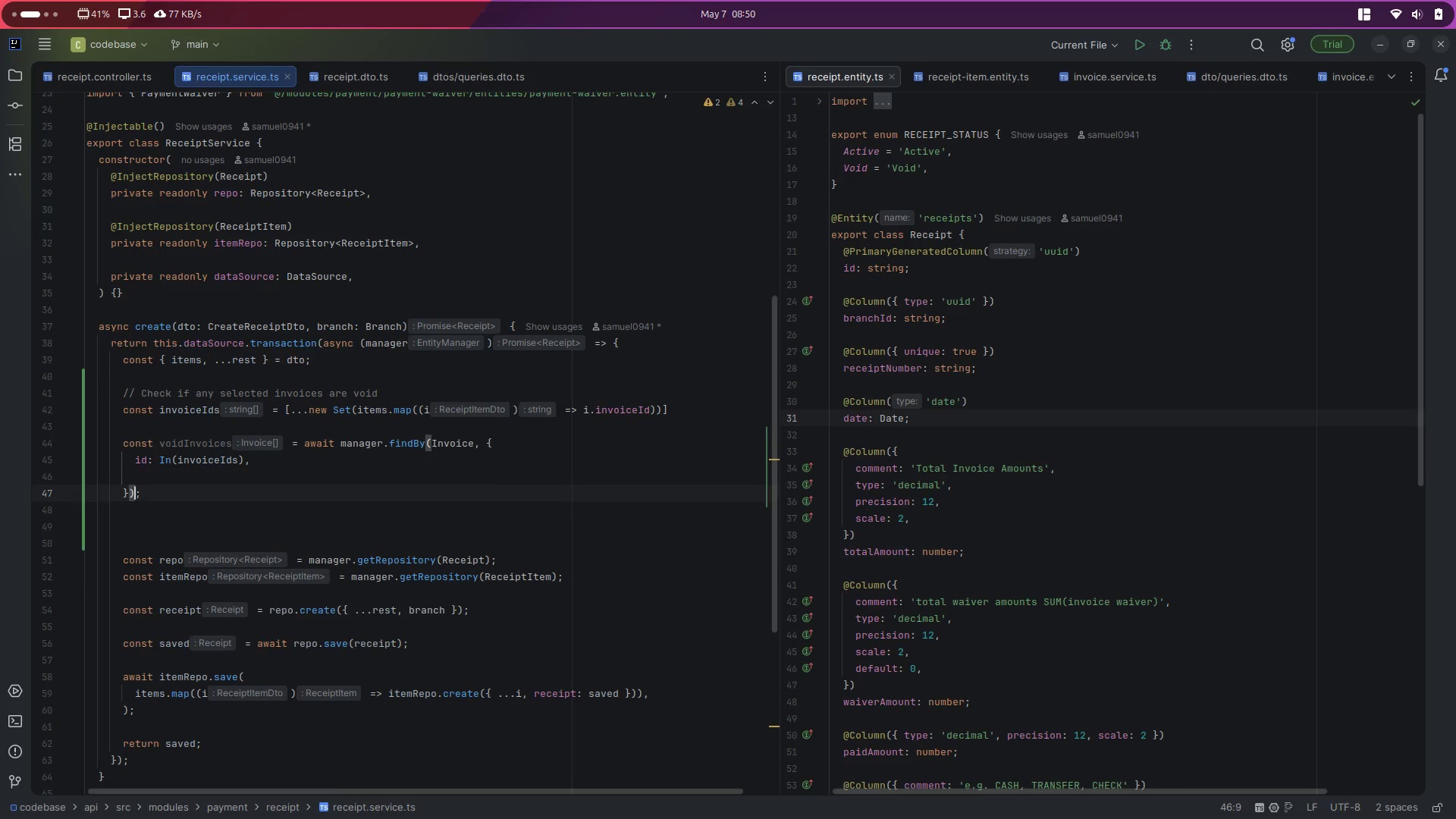 
key(ArrowDown)
 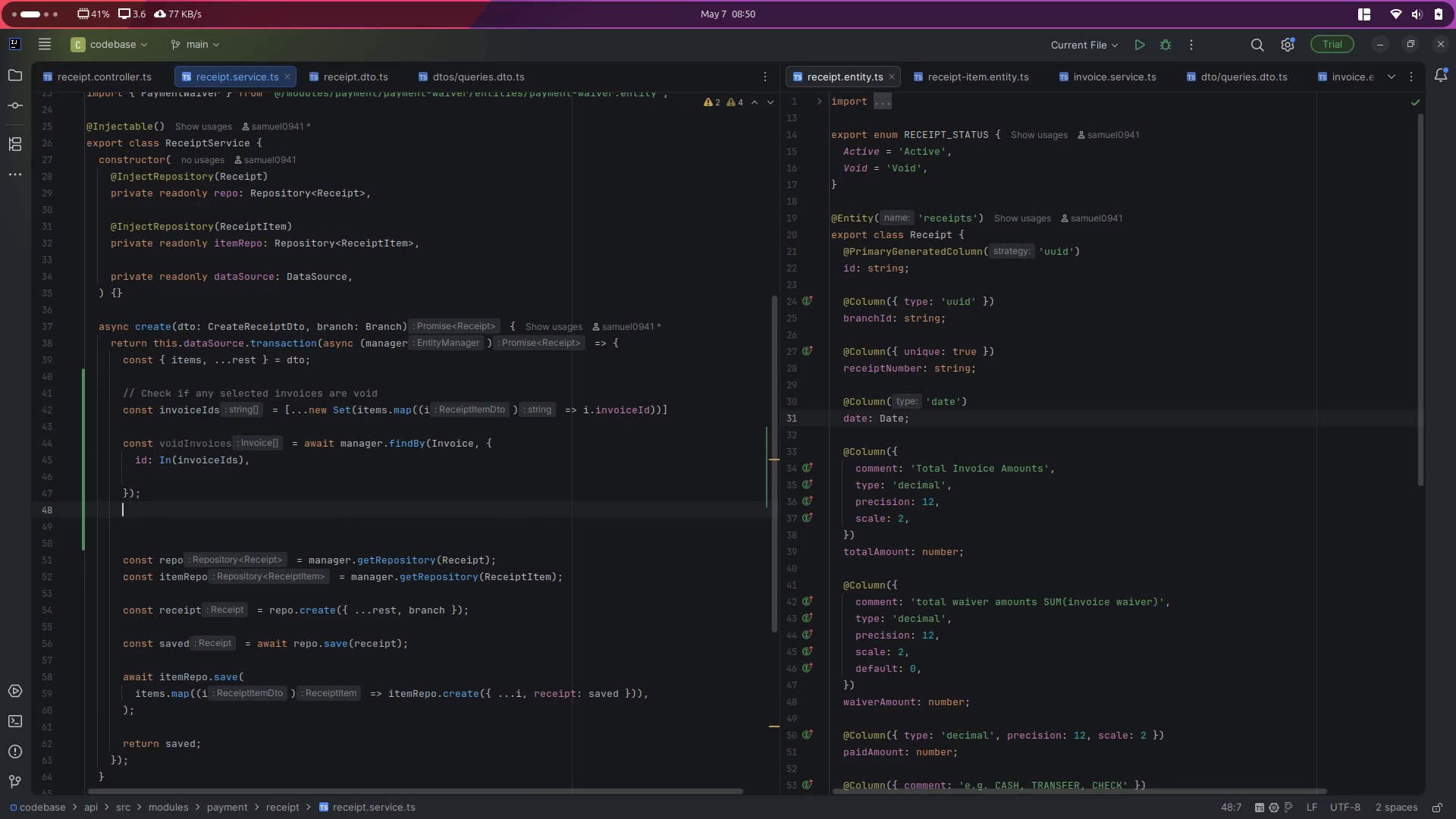 
key(ArrowLeft)
 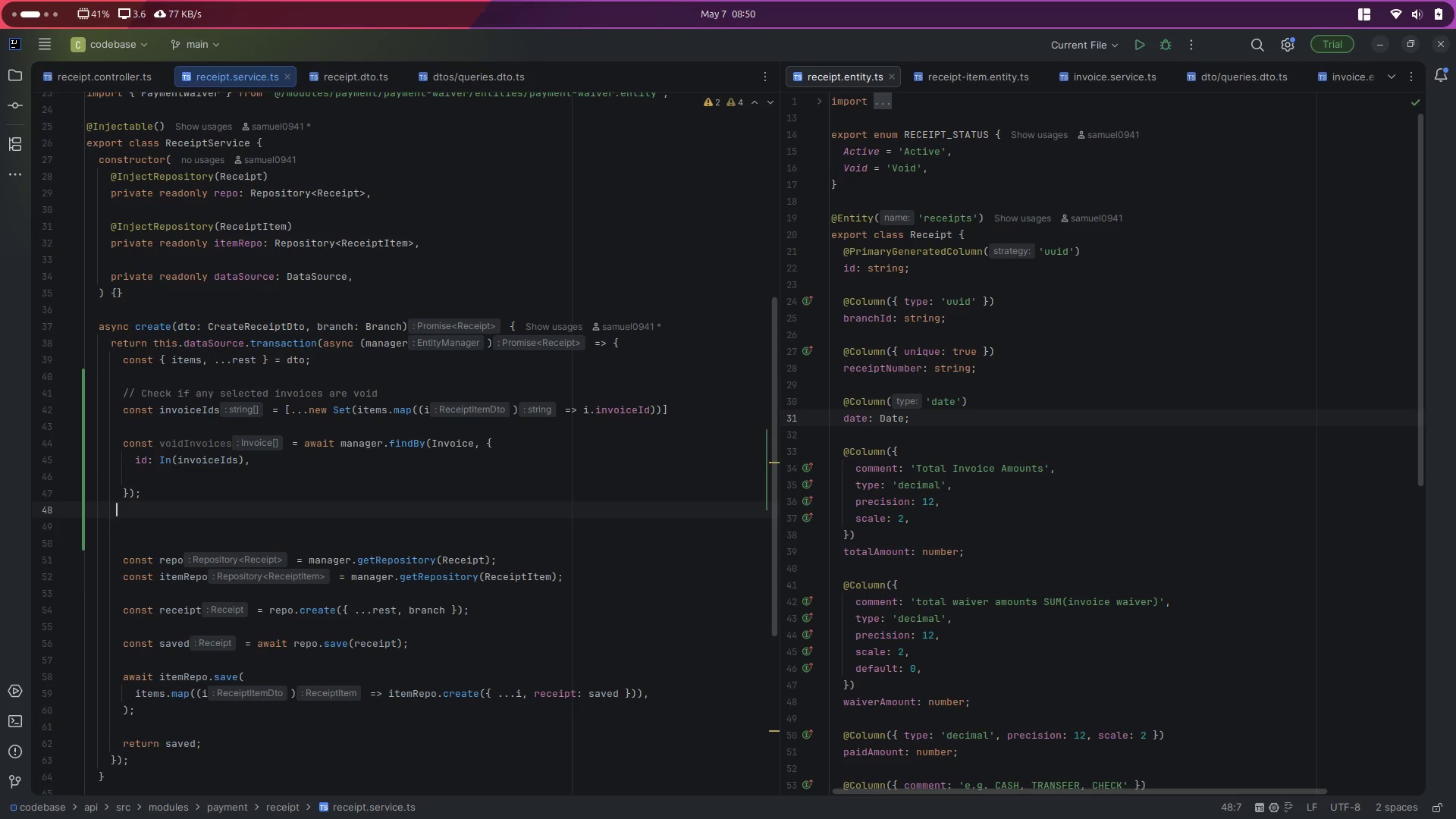 
key(ArrowUp)
 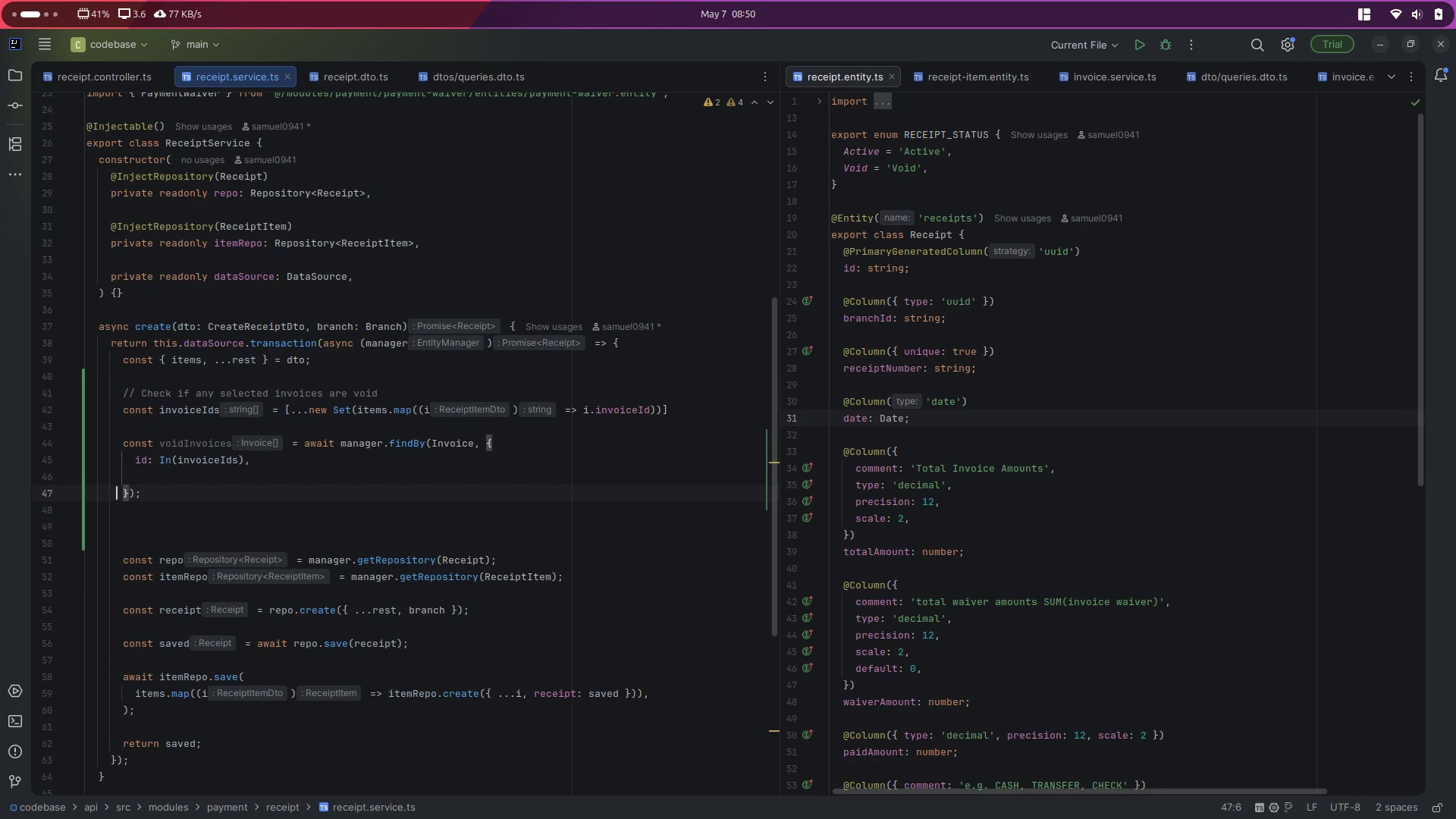 
key(ArrowRight)
 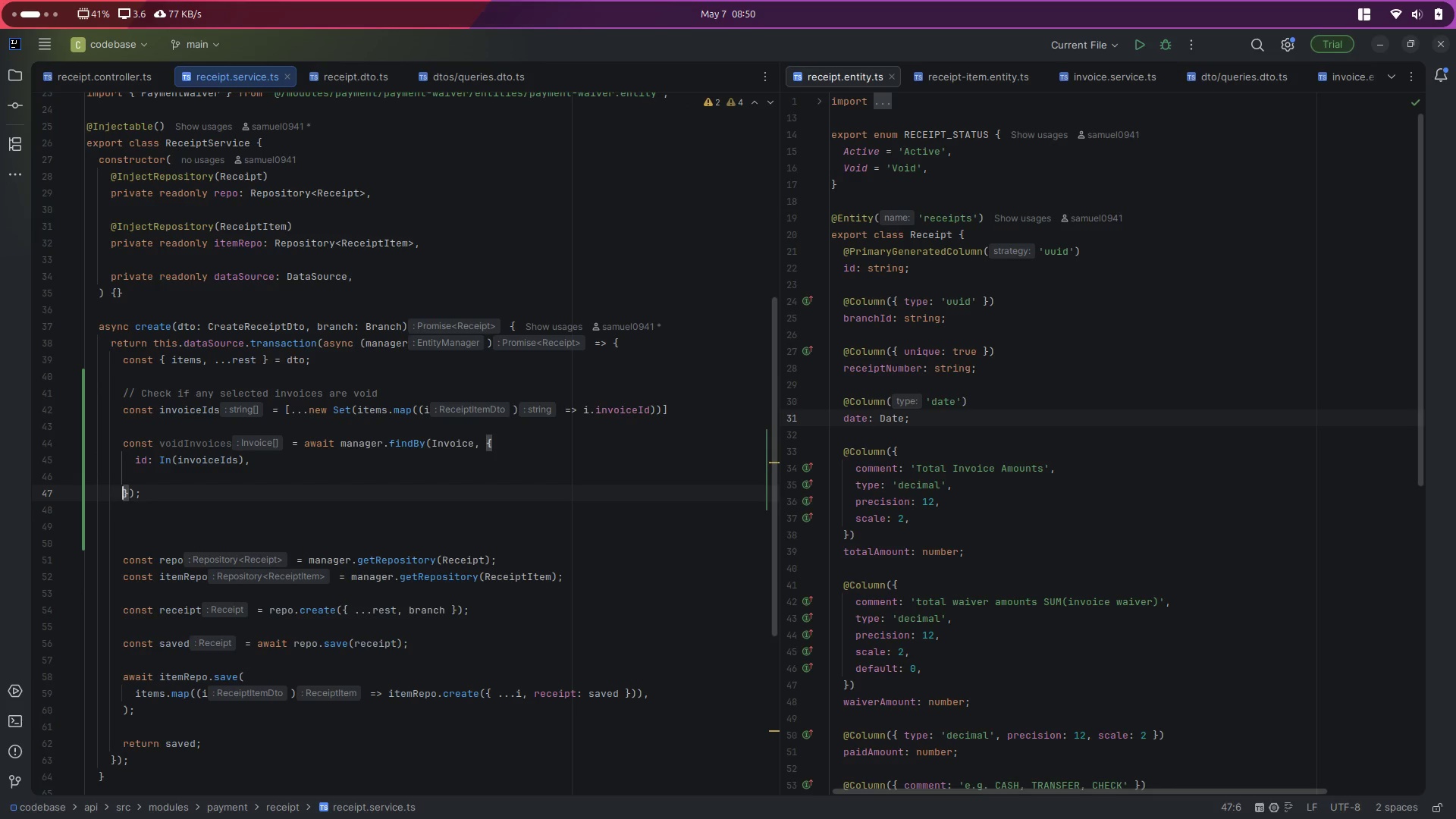 
key(ArrowRight)
 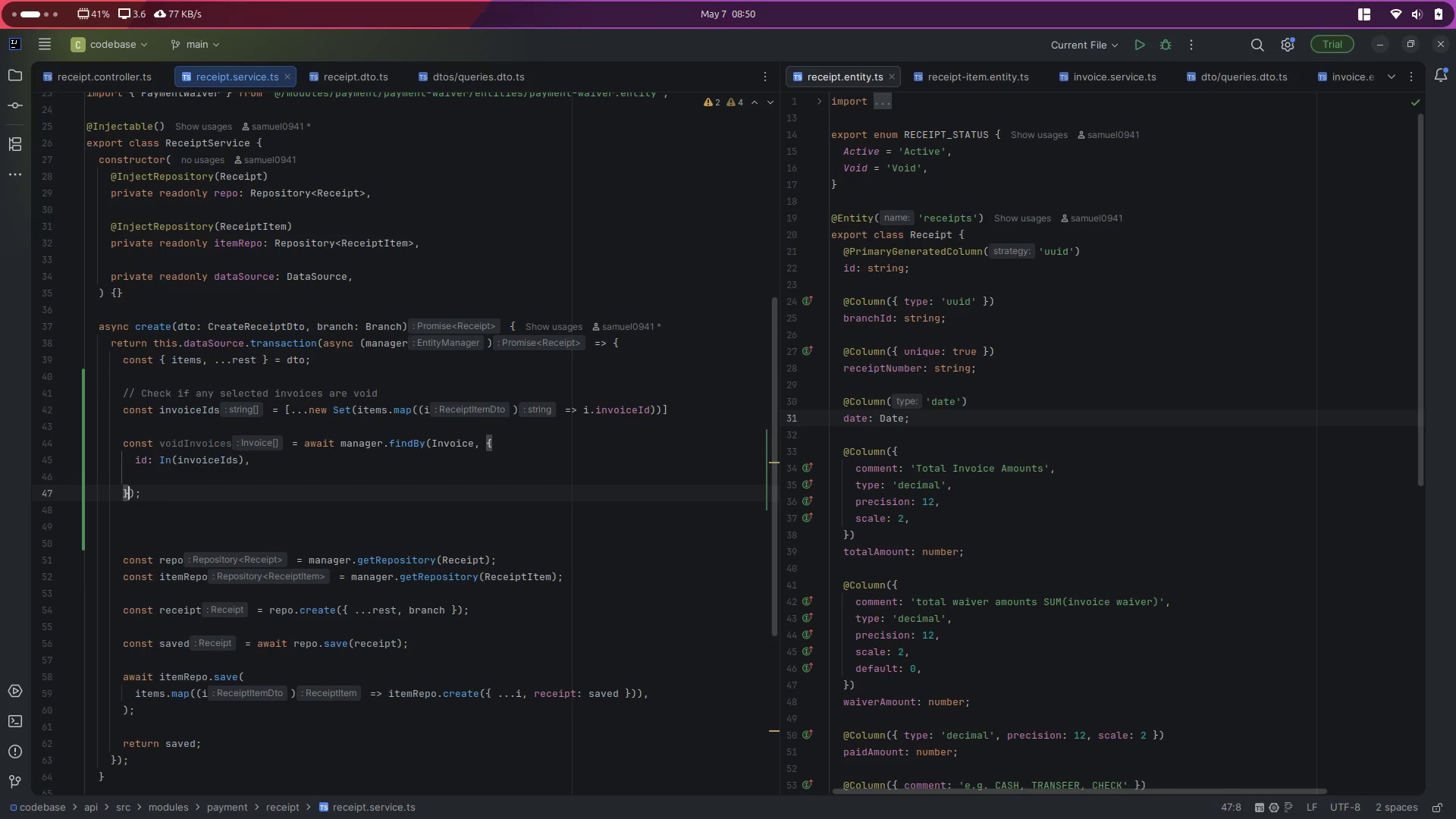 
key(Comma)
 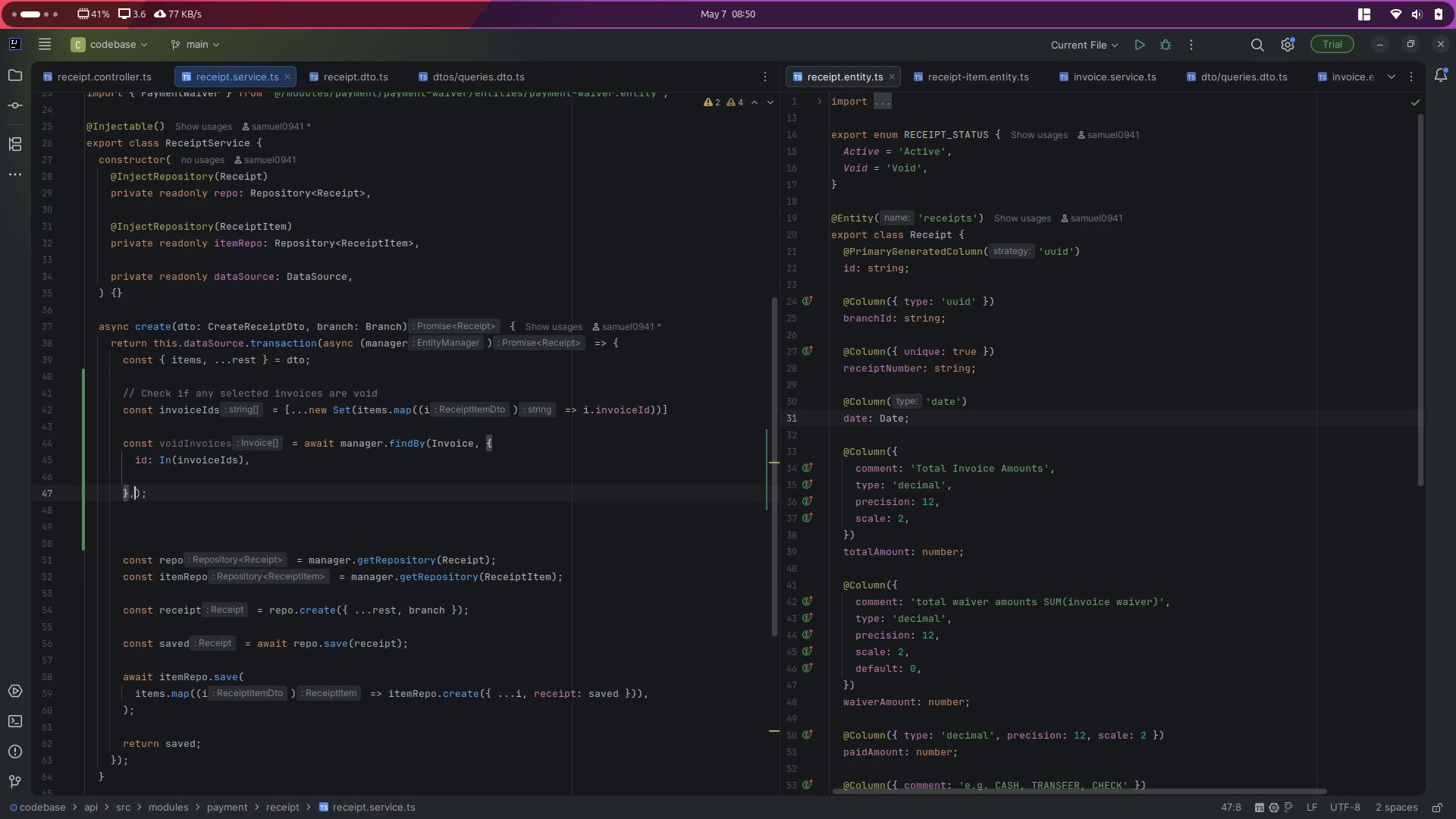 
key(Space)
 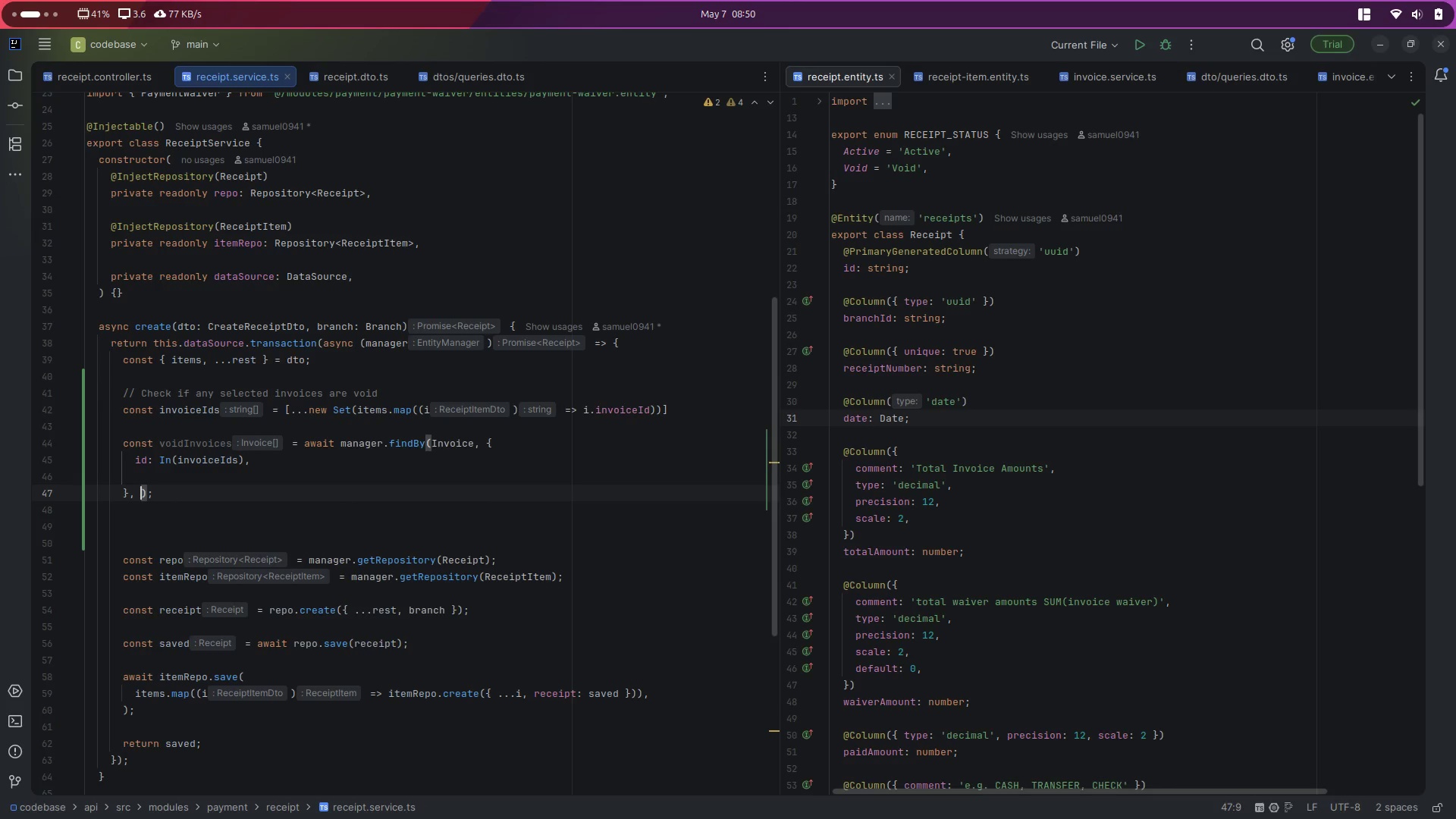 
key(Shift+ShiftLeft)
 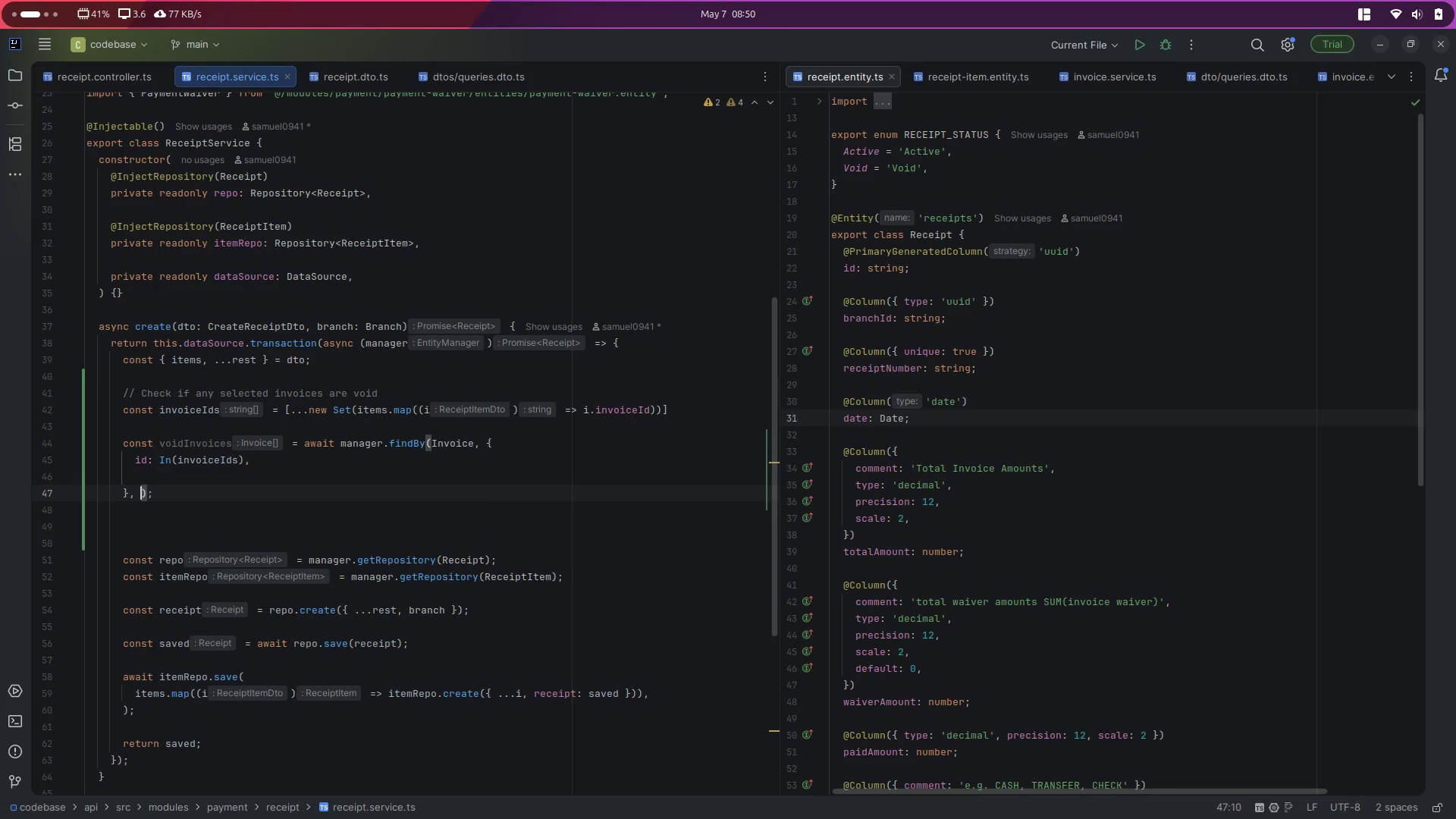 
key(Shift+BracketLeft)
 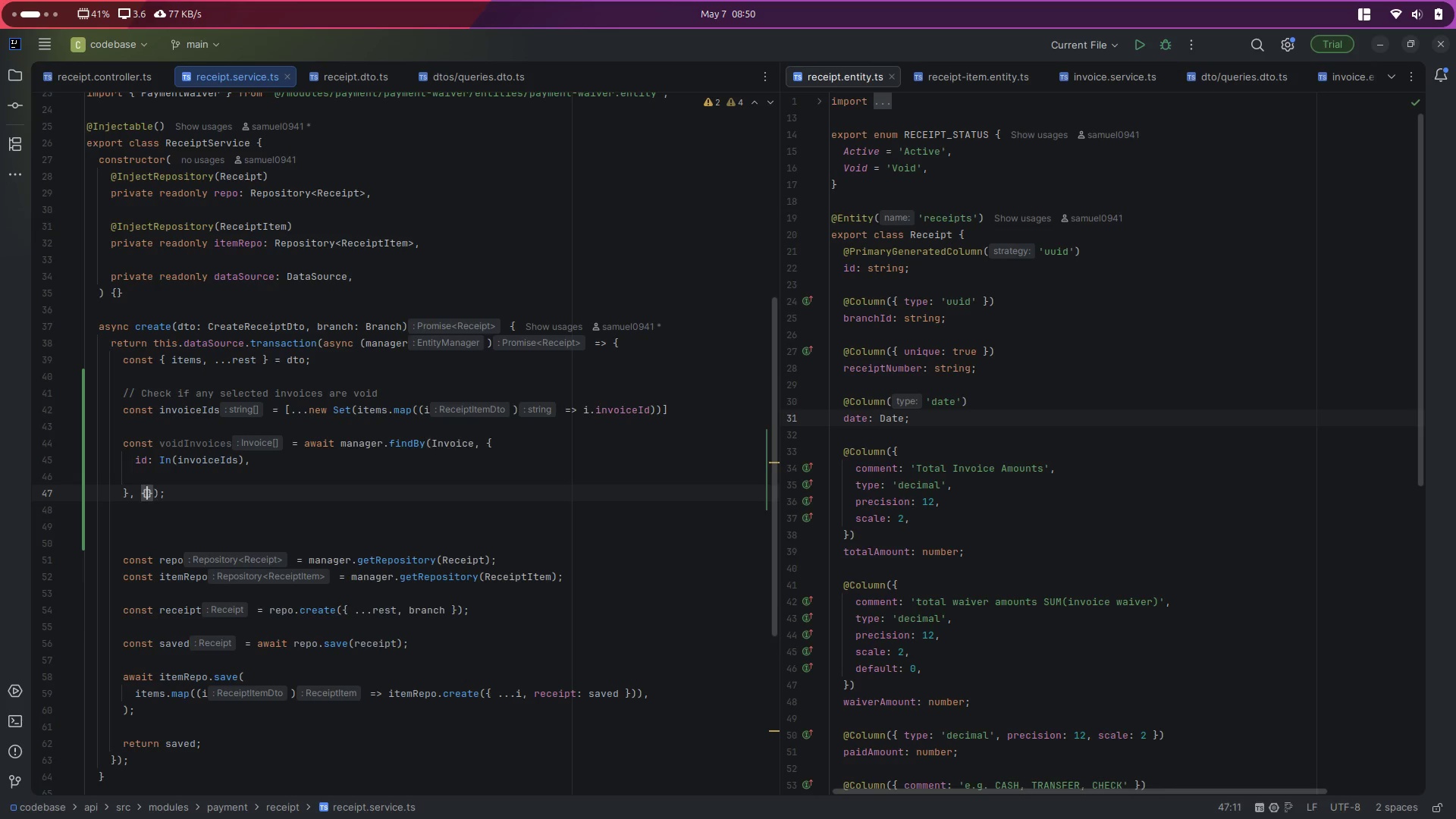 
key(S)
 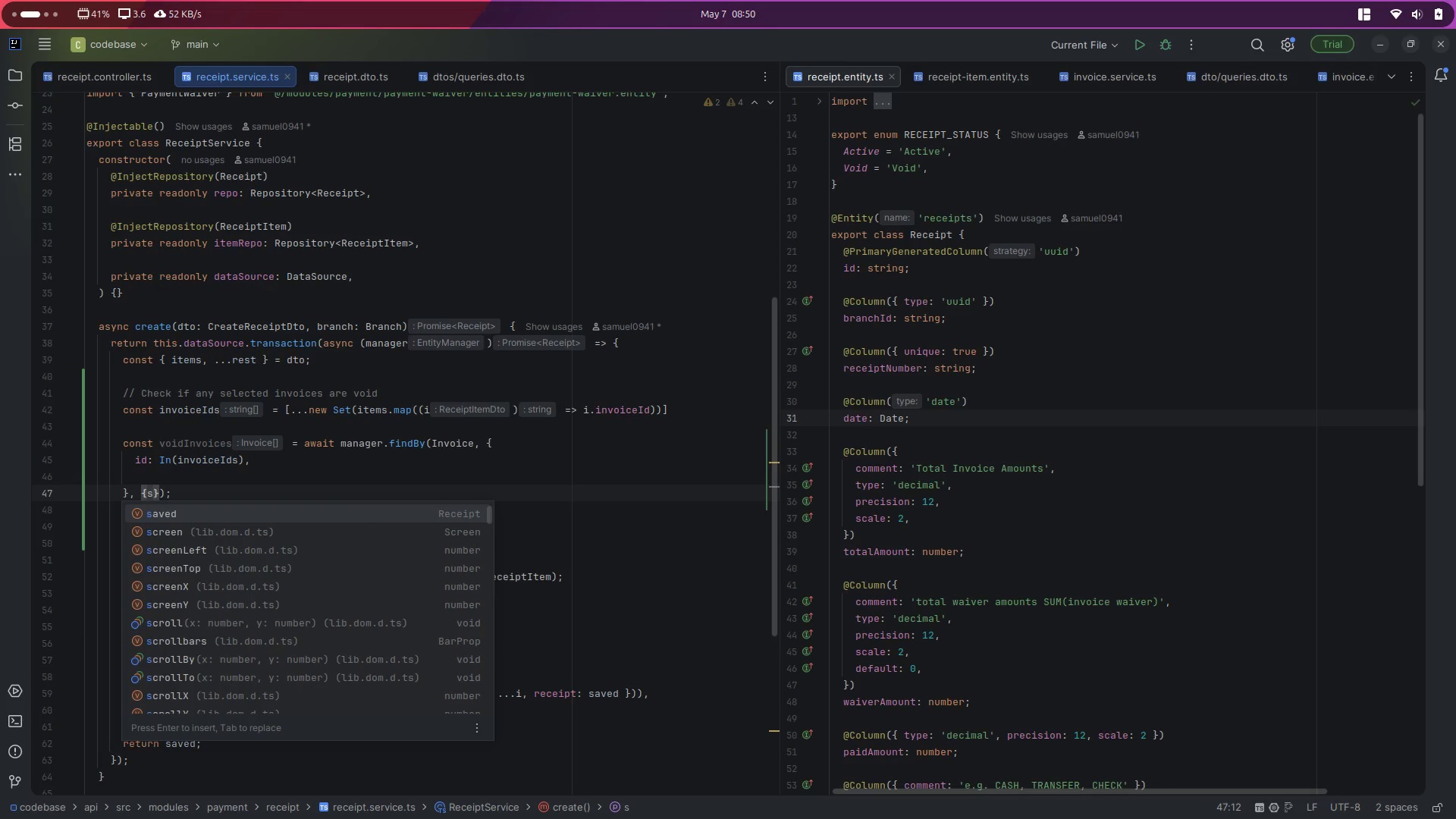 
key(Backspace)
 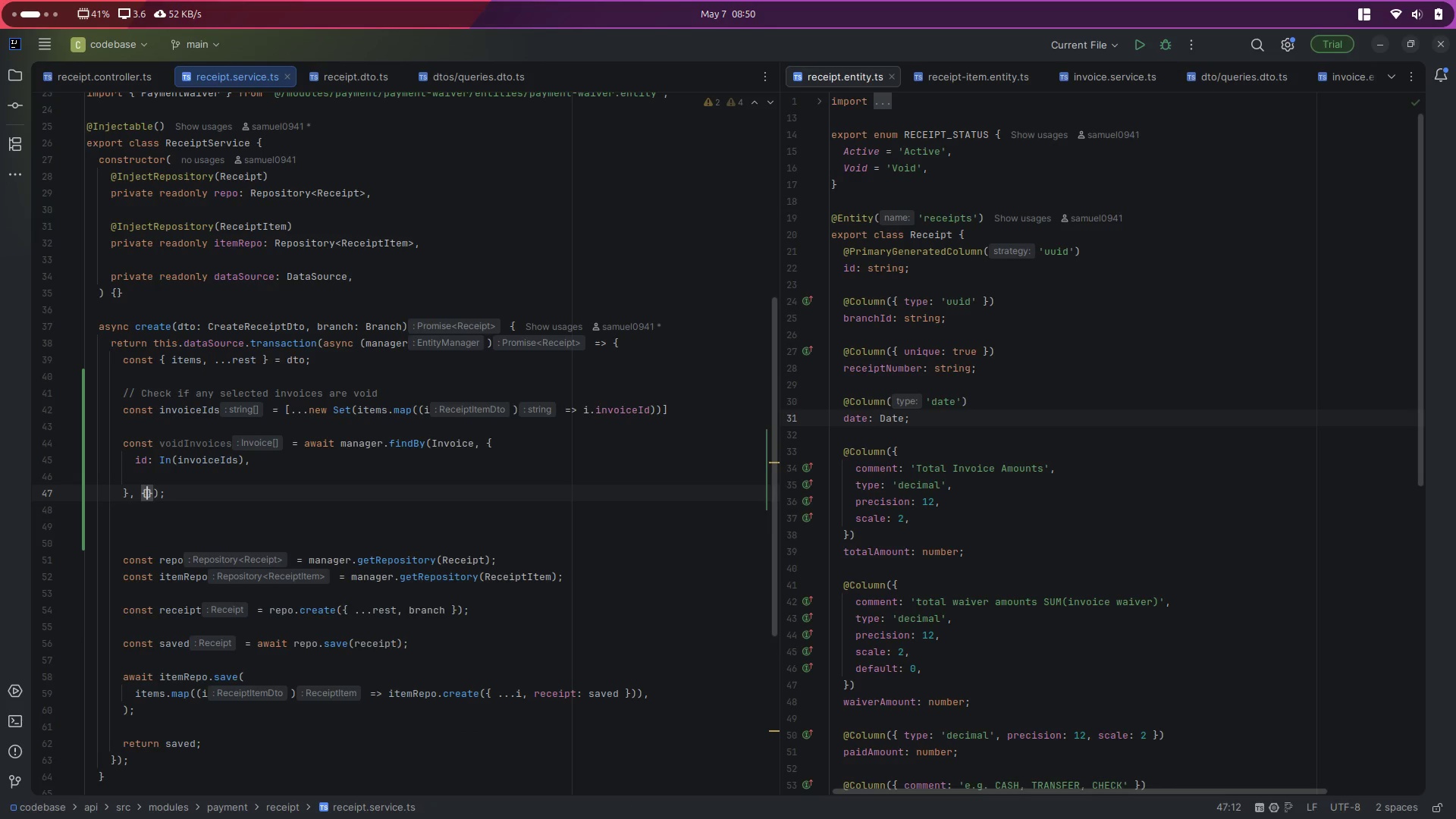 
key(Control+ControlLeft)
 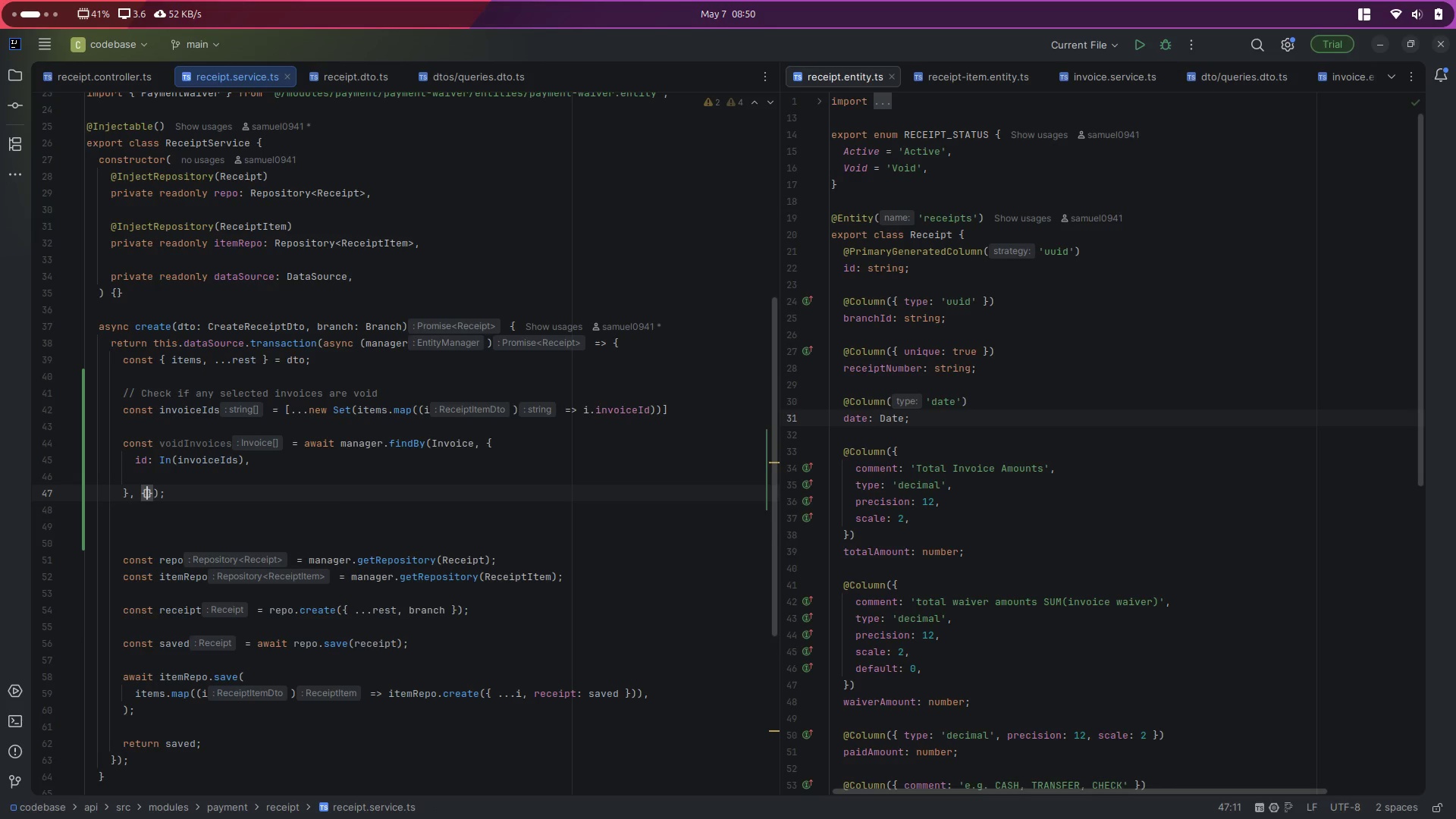 
key(Enter)
 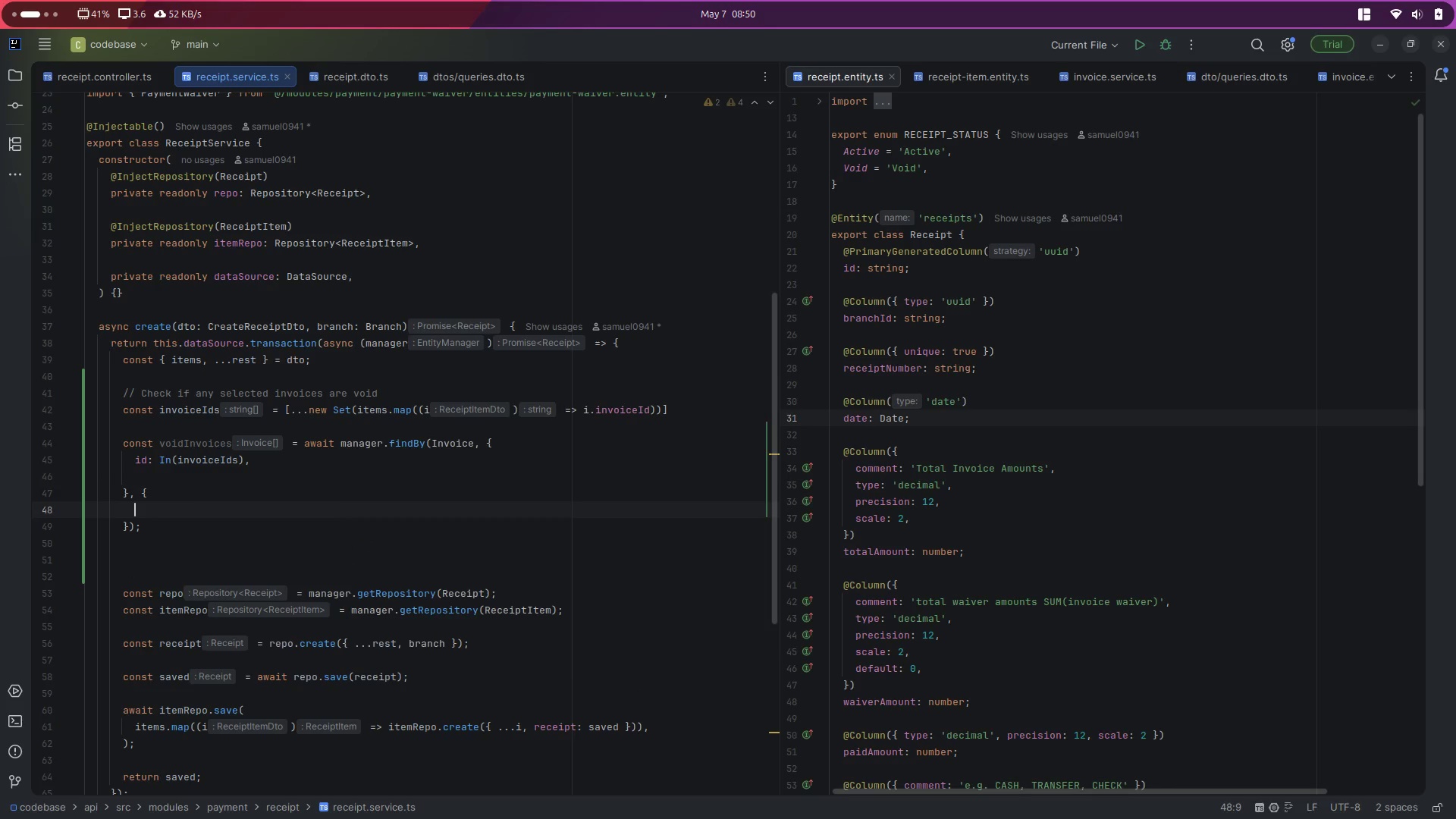 
key(Control+Space)
 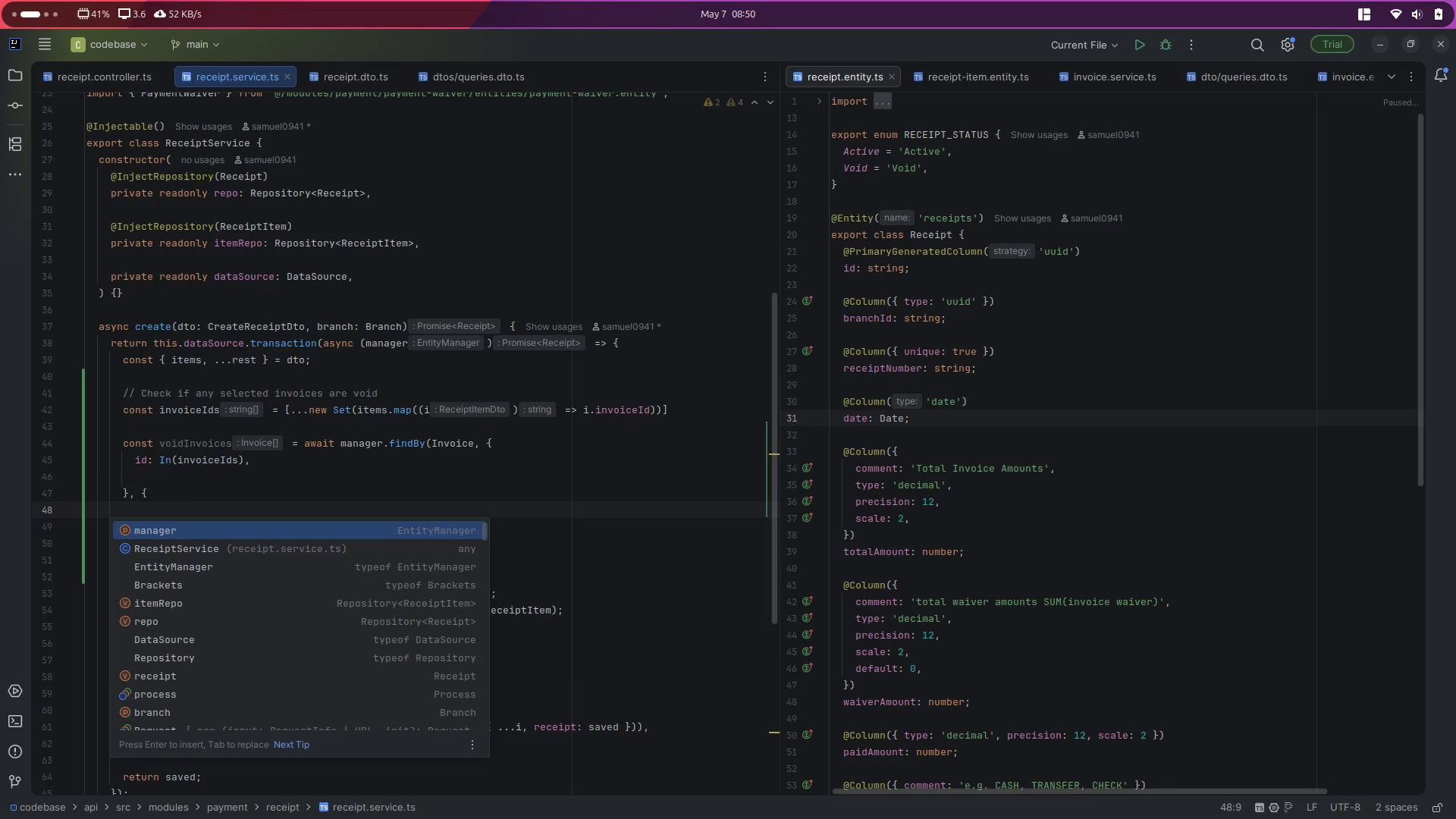 
scroll: coordinate [328, 598], scroll_direction: down, amount: 6.0
 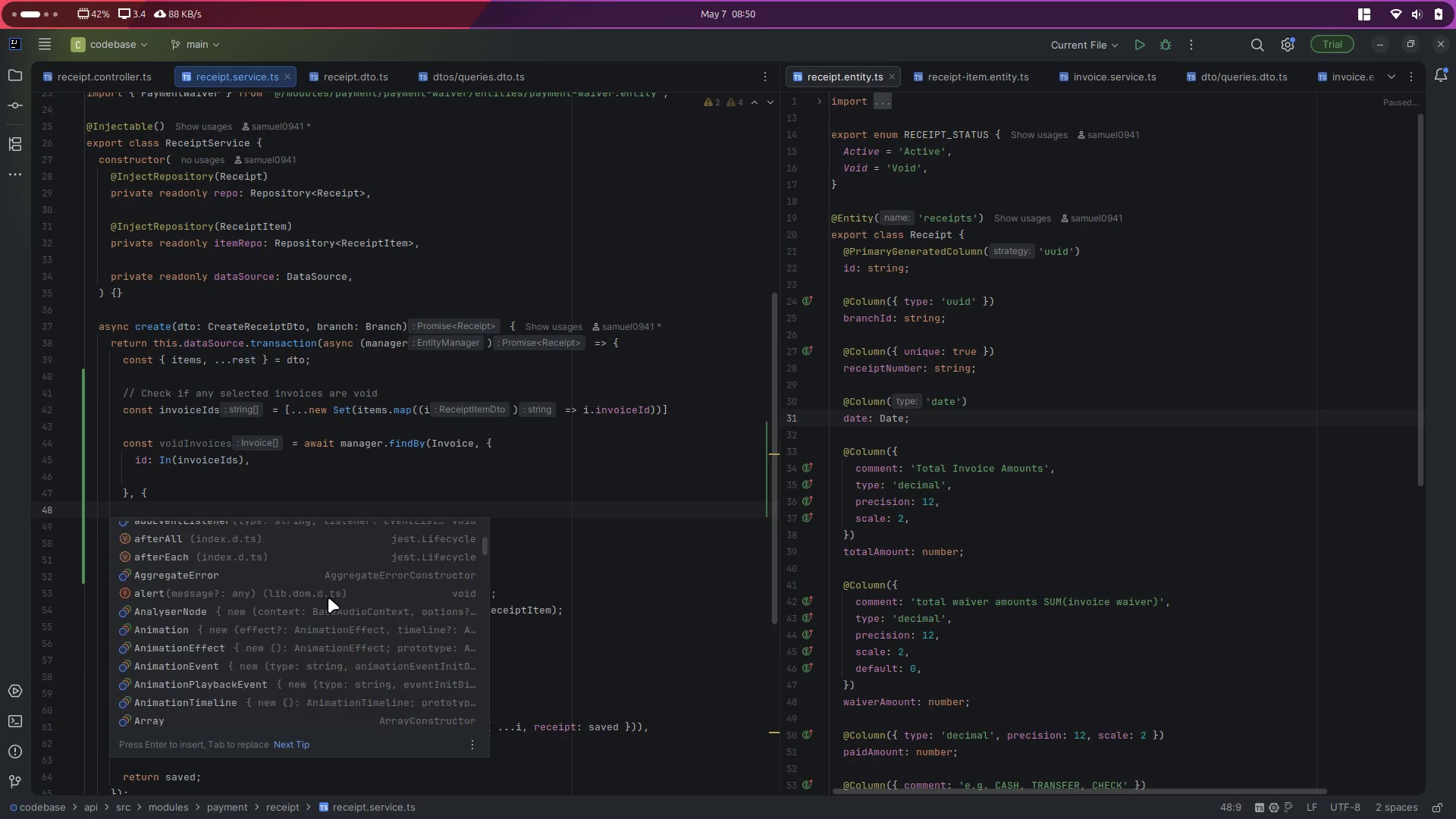 
key(Escape)
 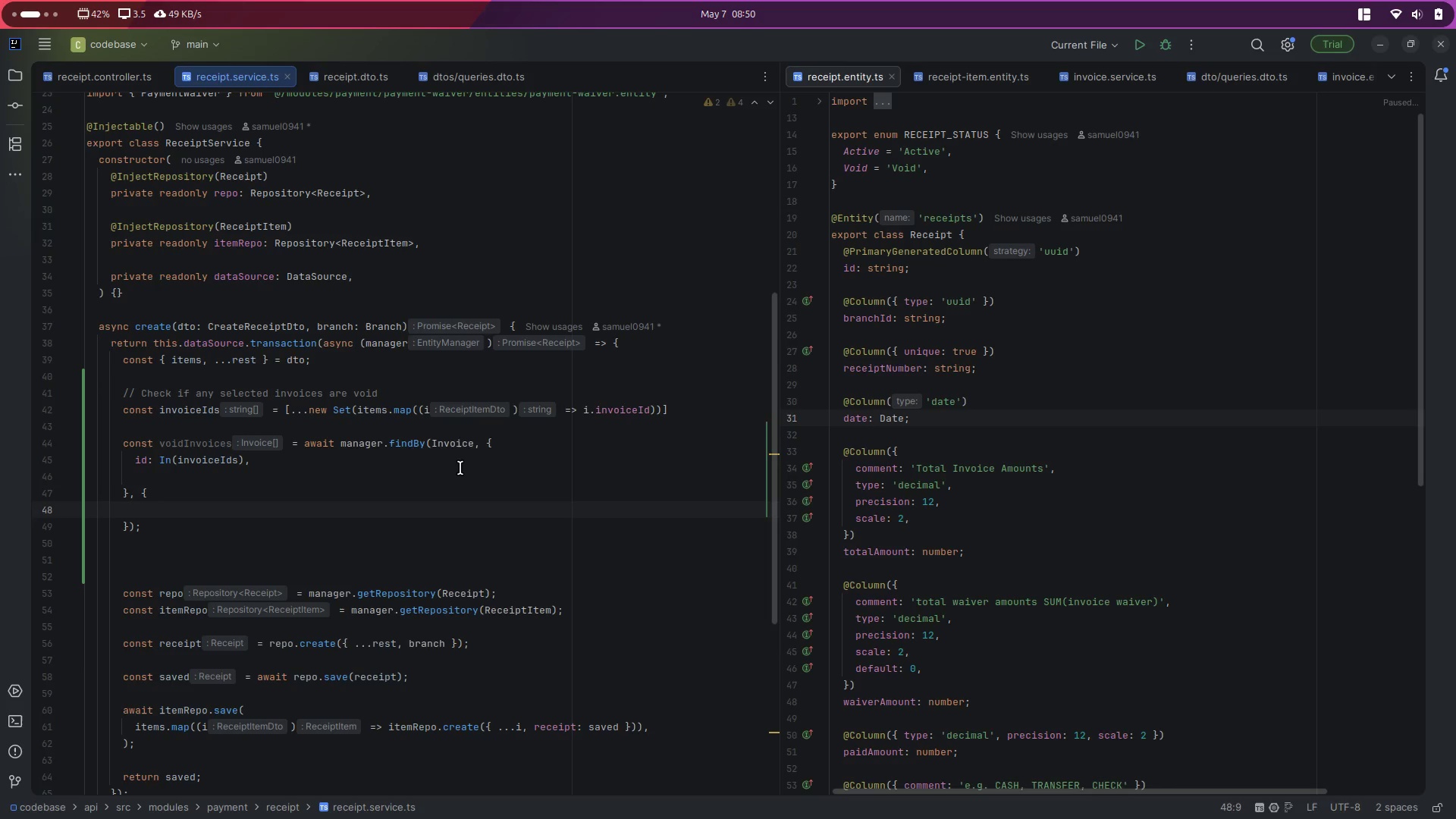 
mouse_move([391, 451])
 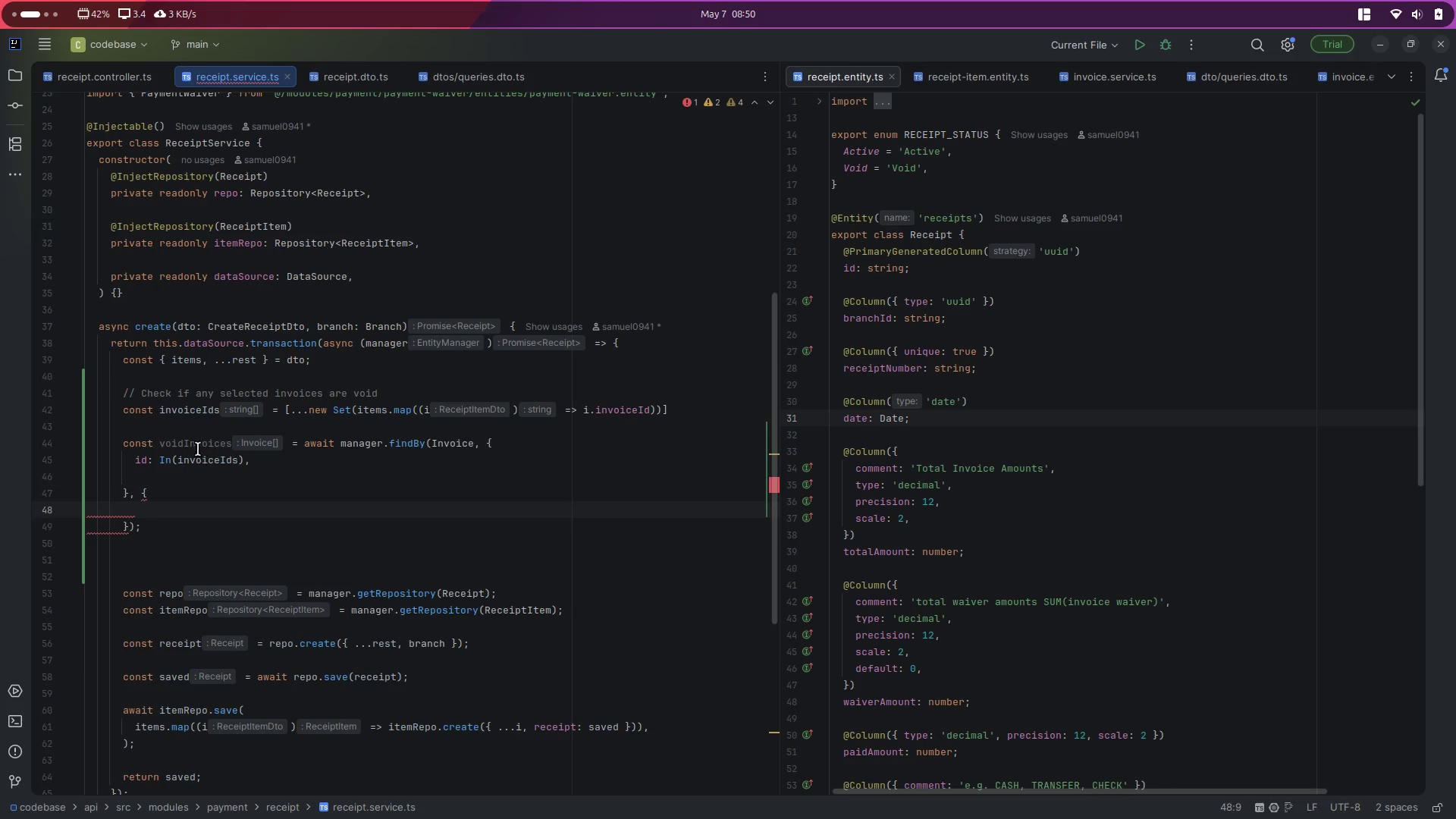 
double_click([185, 438])
 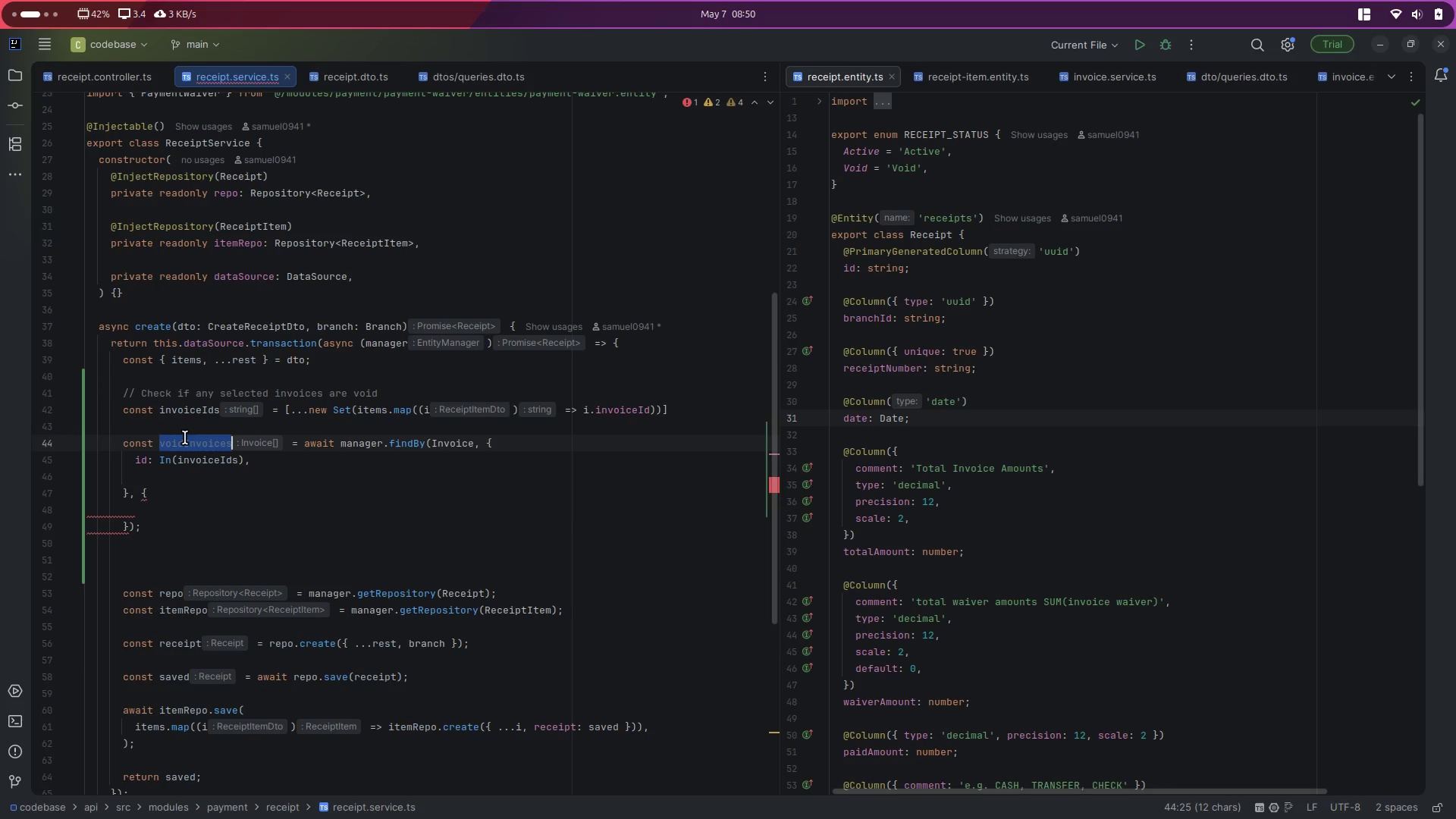 
scroll: coordinate [185, 438], scroll_direction: down, amount: 1.0
 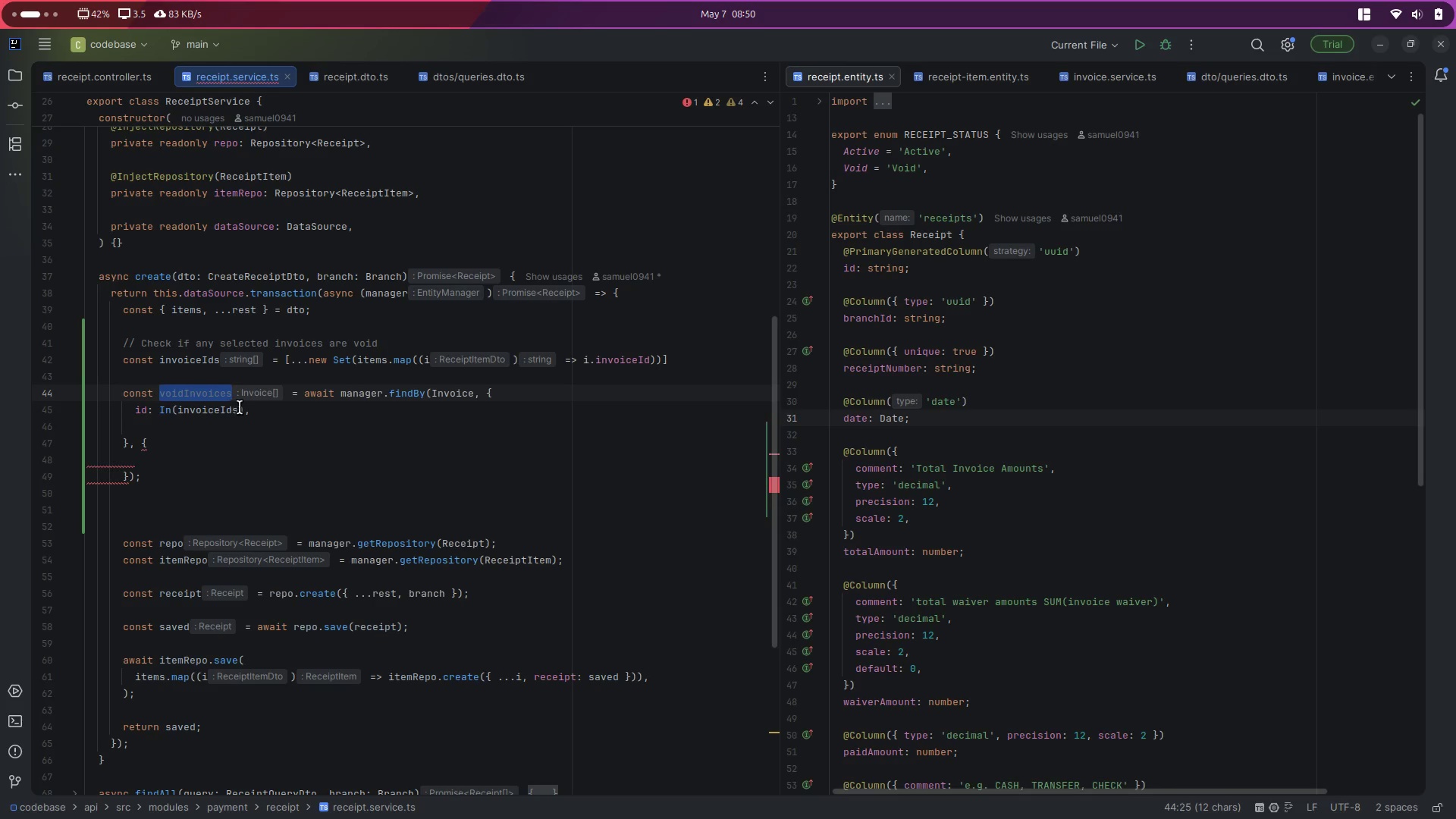 
left_click([268, 417])
 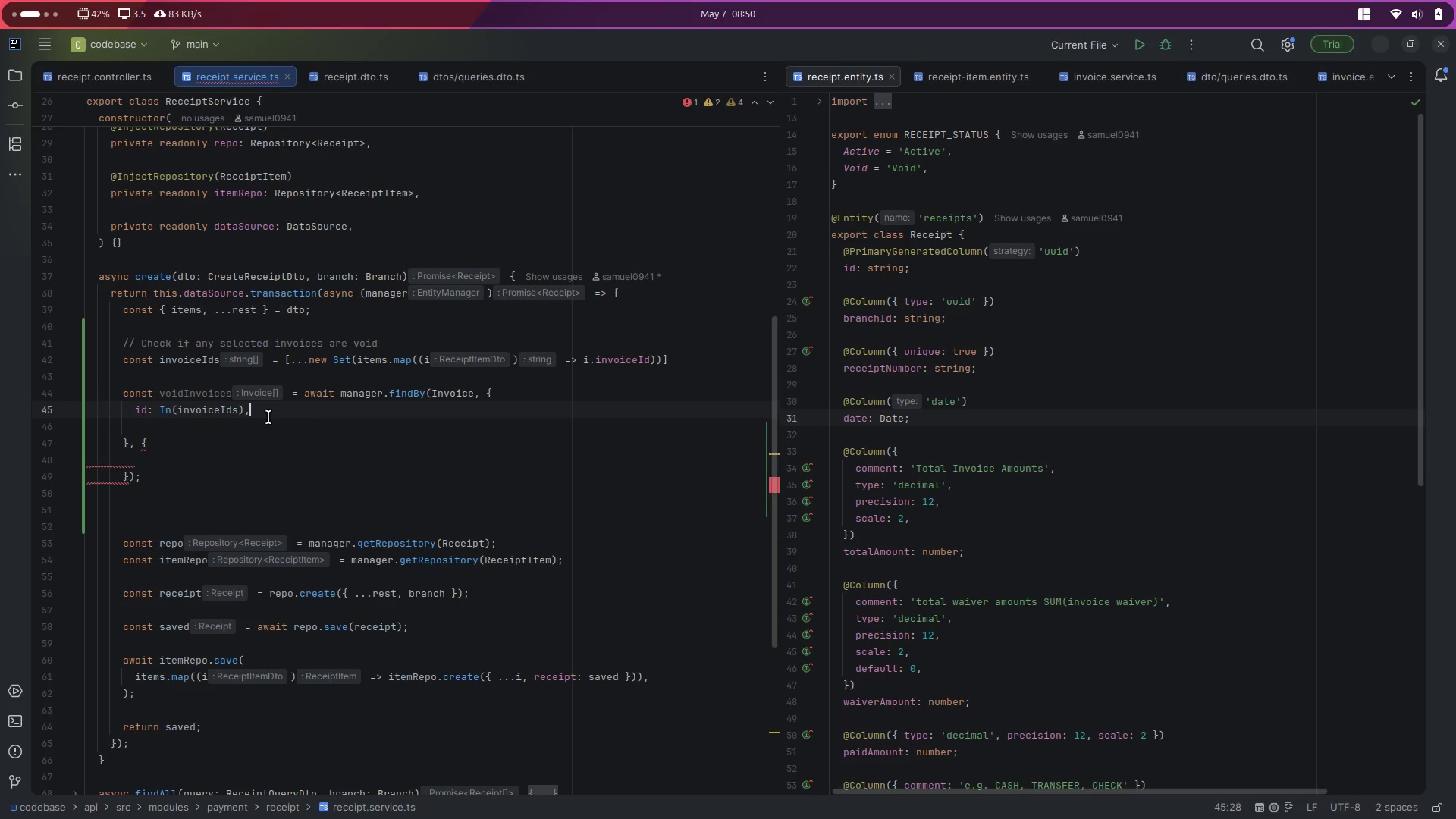 
key(ArrowDown)
 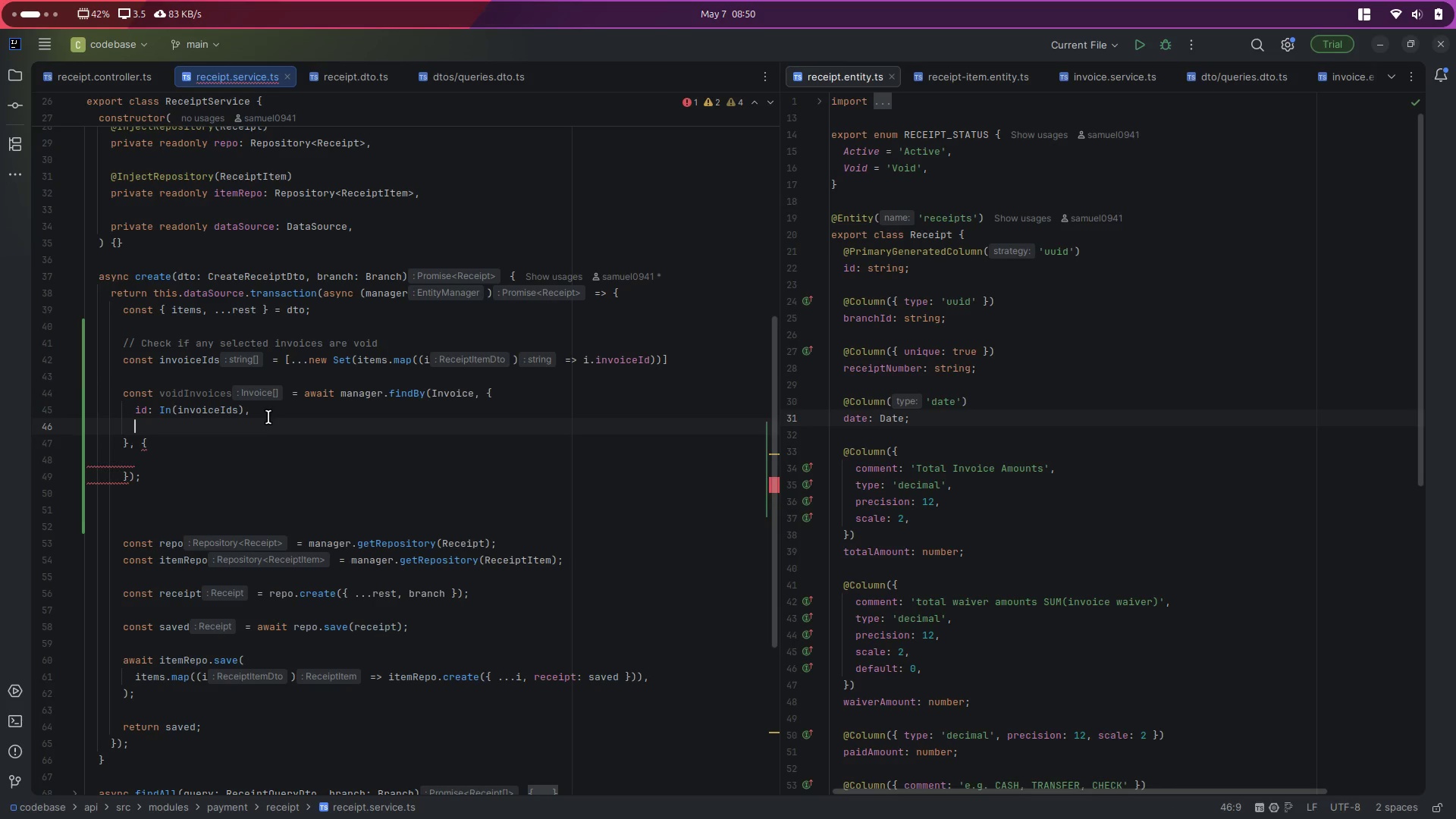 
type(is)
 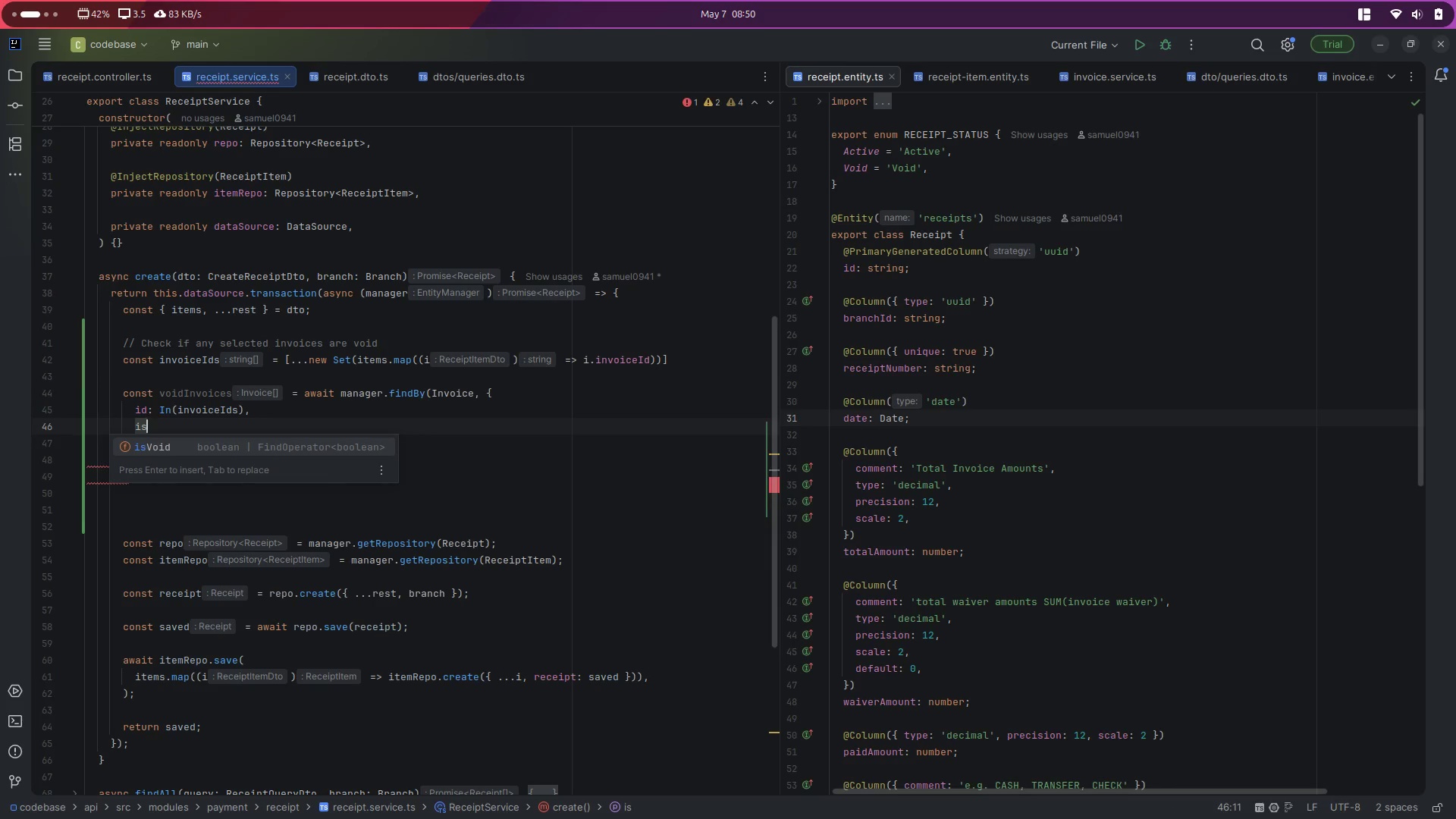 
key(Enter)
 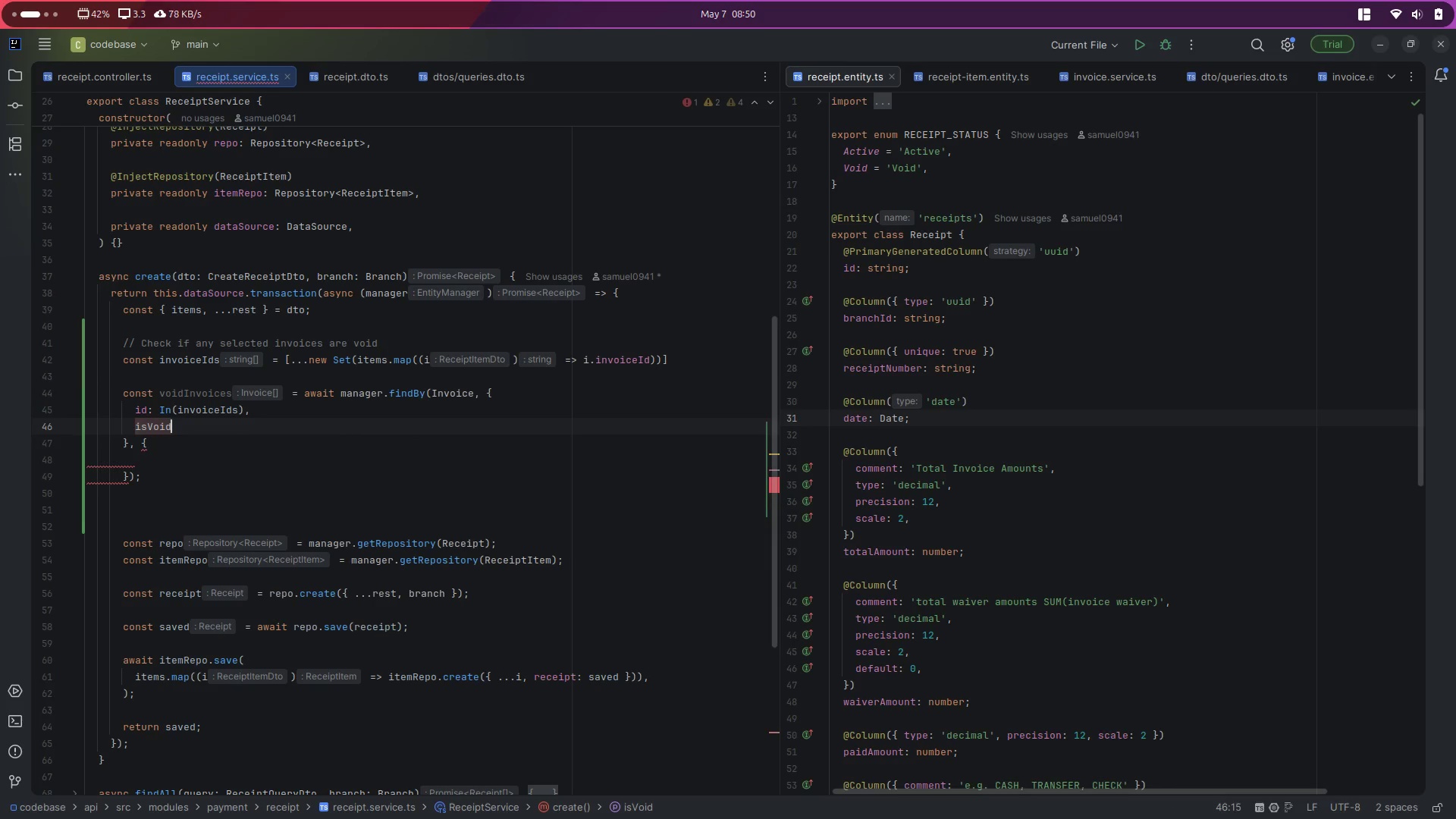 
type(: true)
key(Escape)
 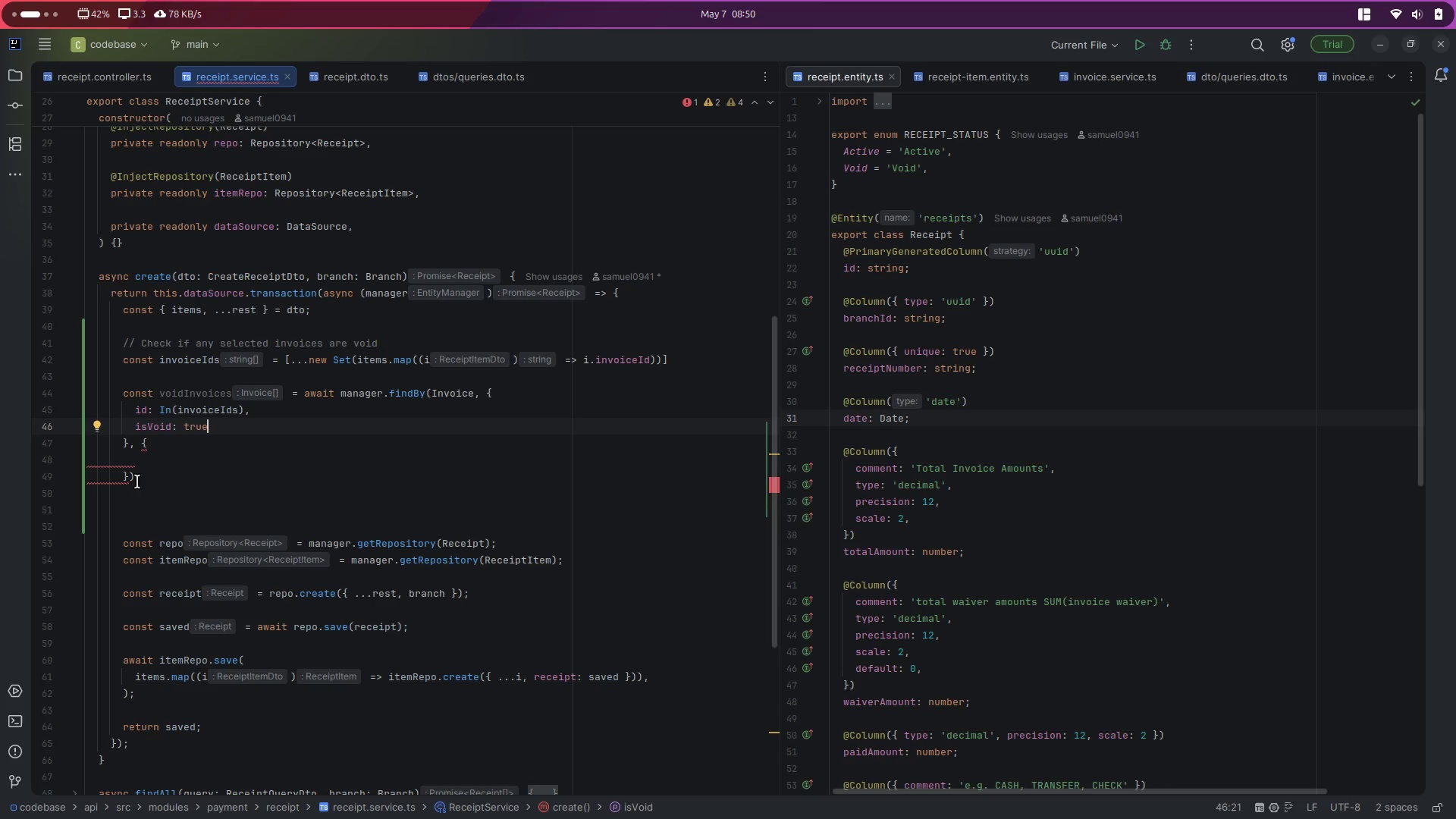 
left_click([128, 475])
 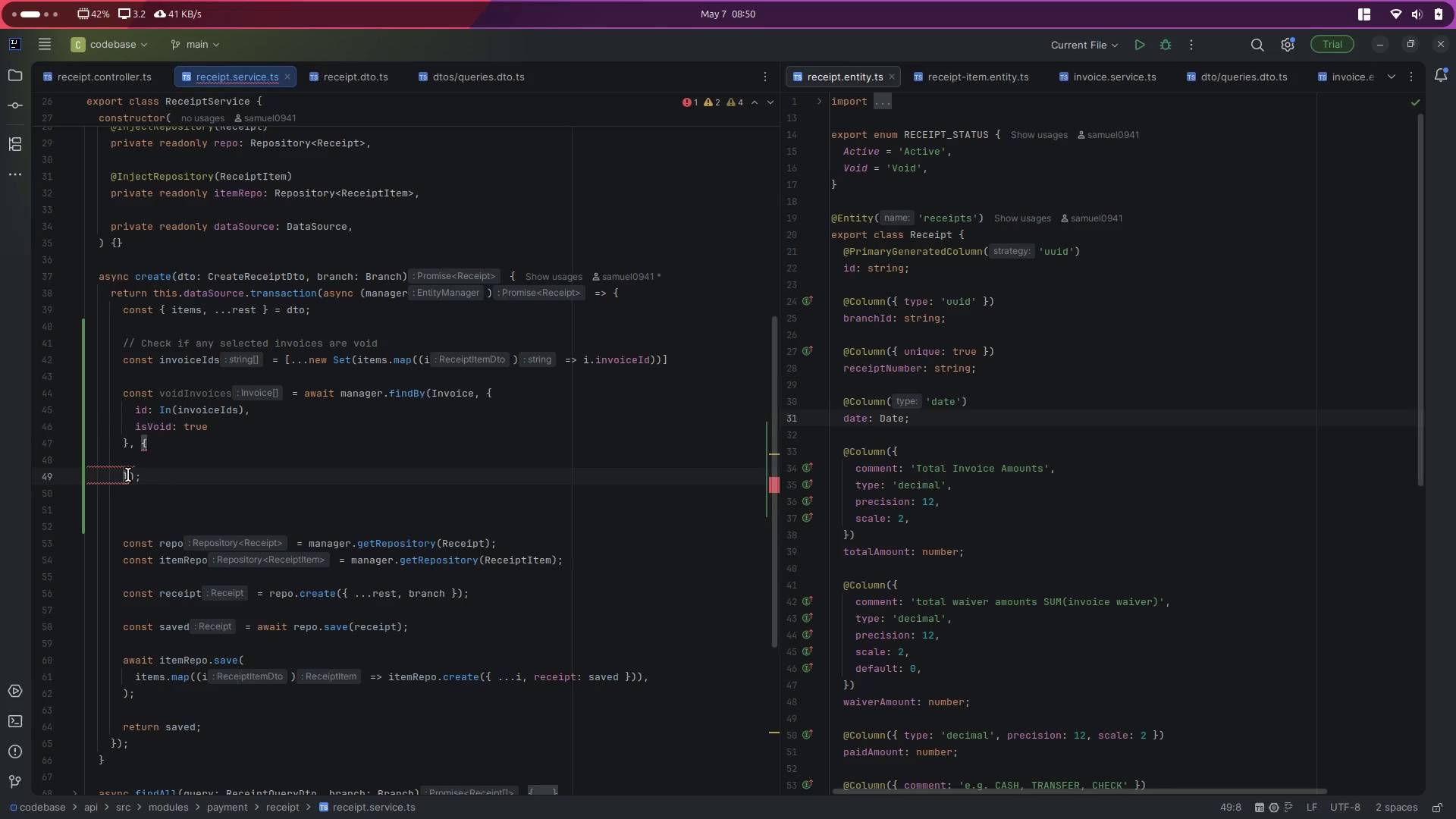 
key(Shift+ArrowUp)
 